 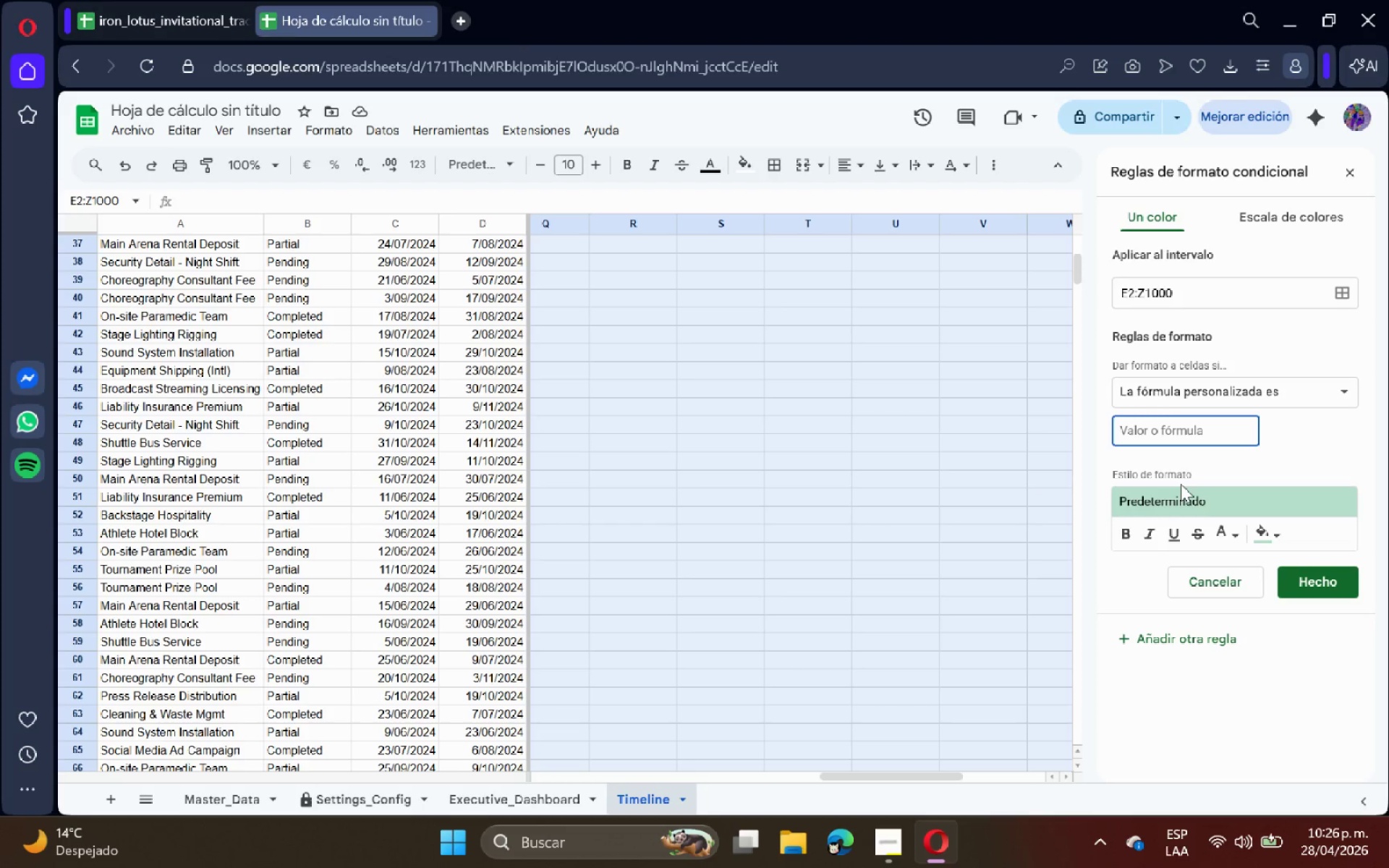 
hold_key(key=ShiftRight, duration=0.33)
 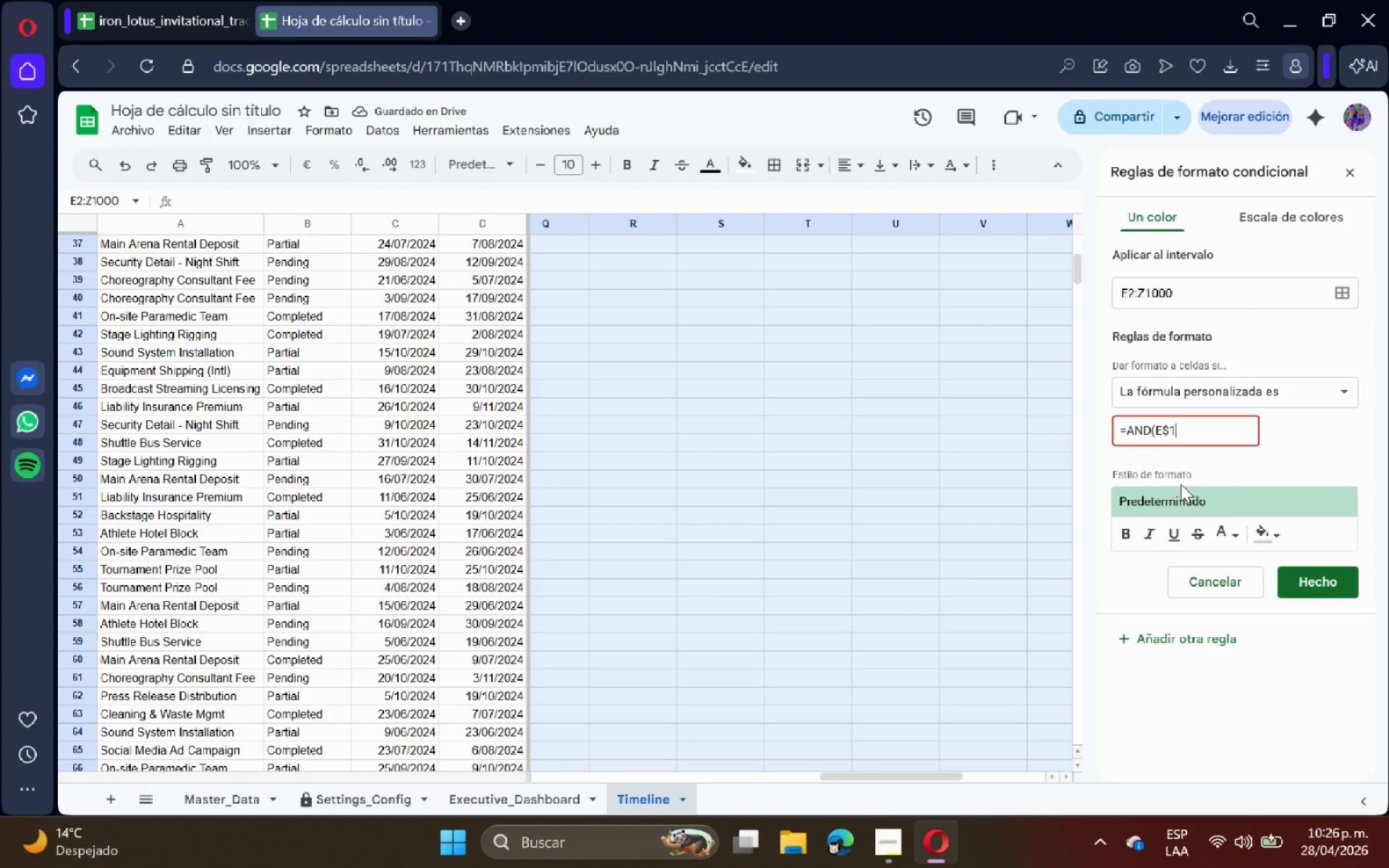 
hold_key(key=ShiftRight, duration=0.36)
 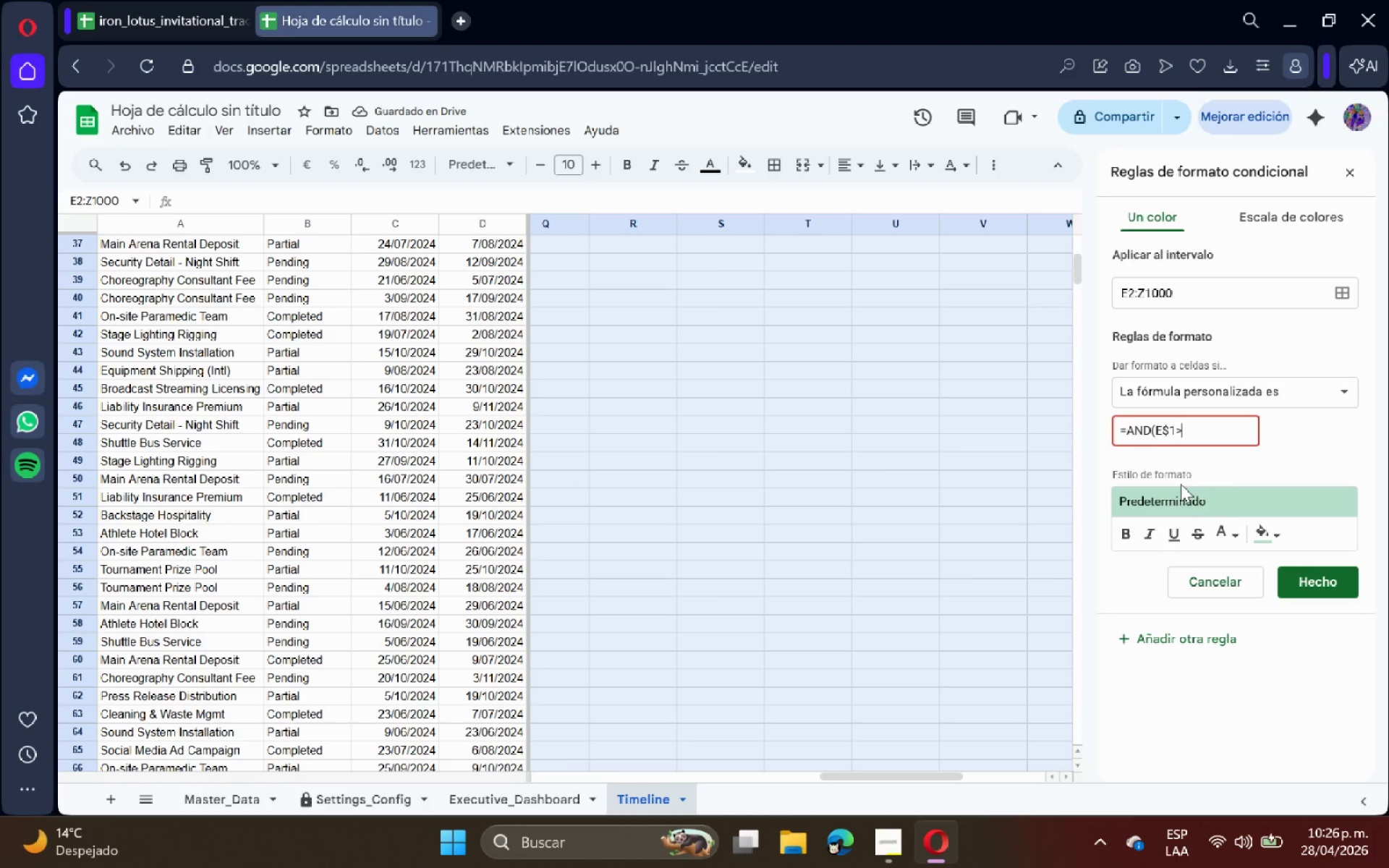 
hold_key(key=ShiftRight, duration=0.39)
 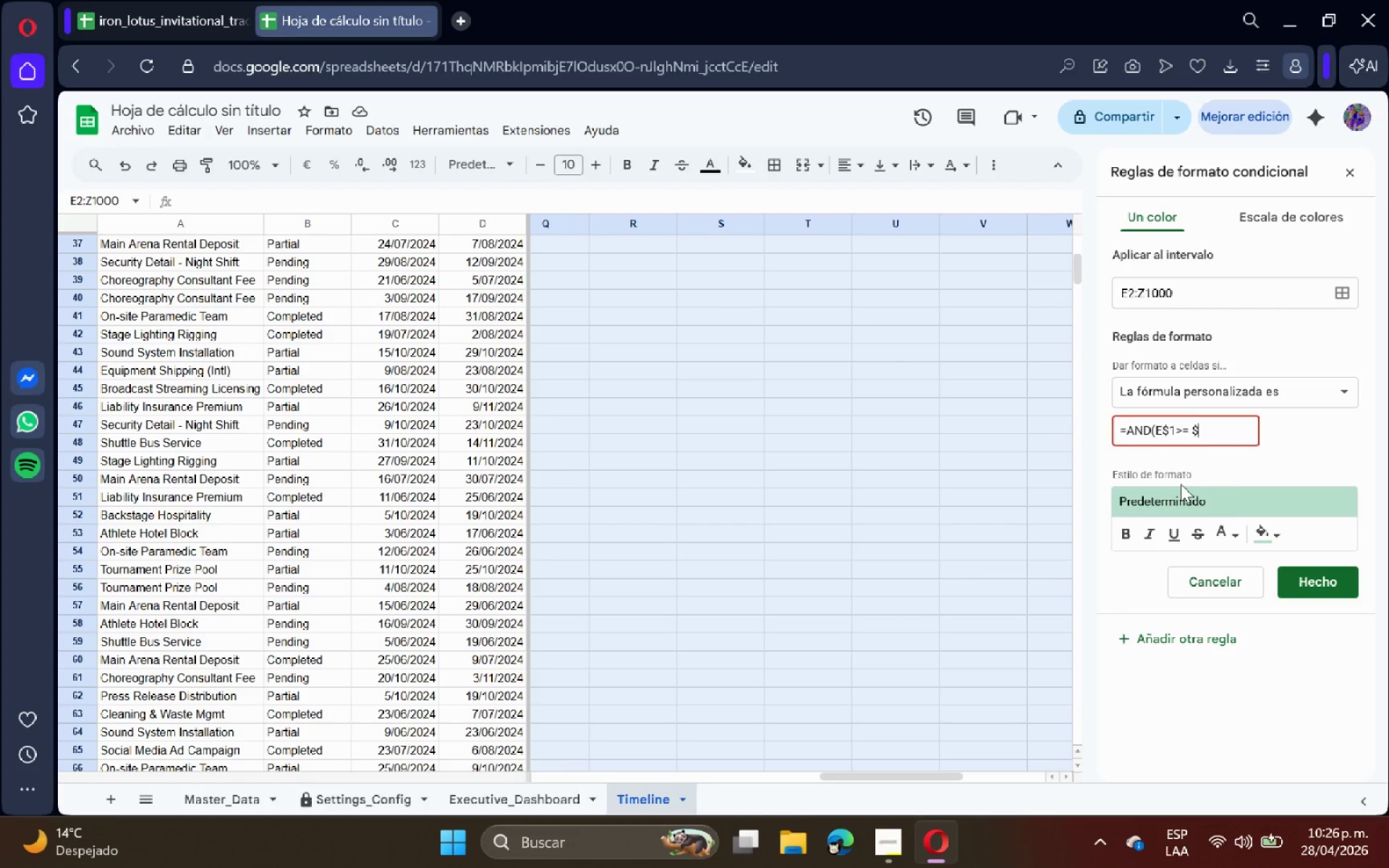 
hold_key(key=ShiftRight, duration=0.31)
 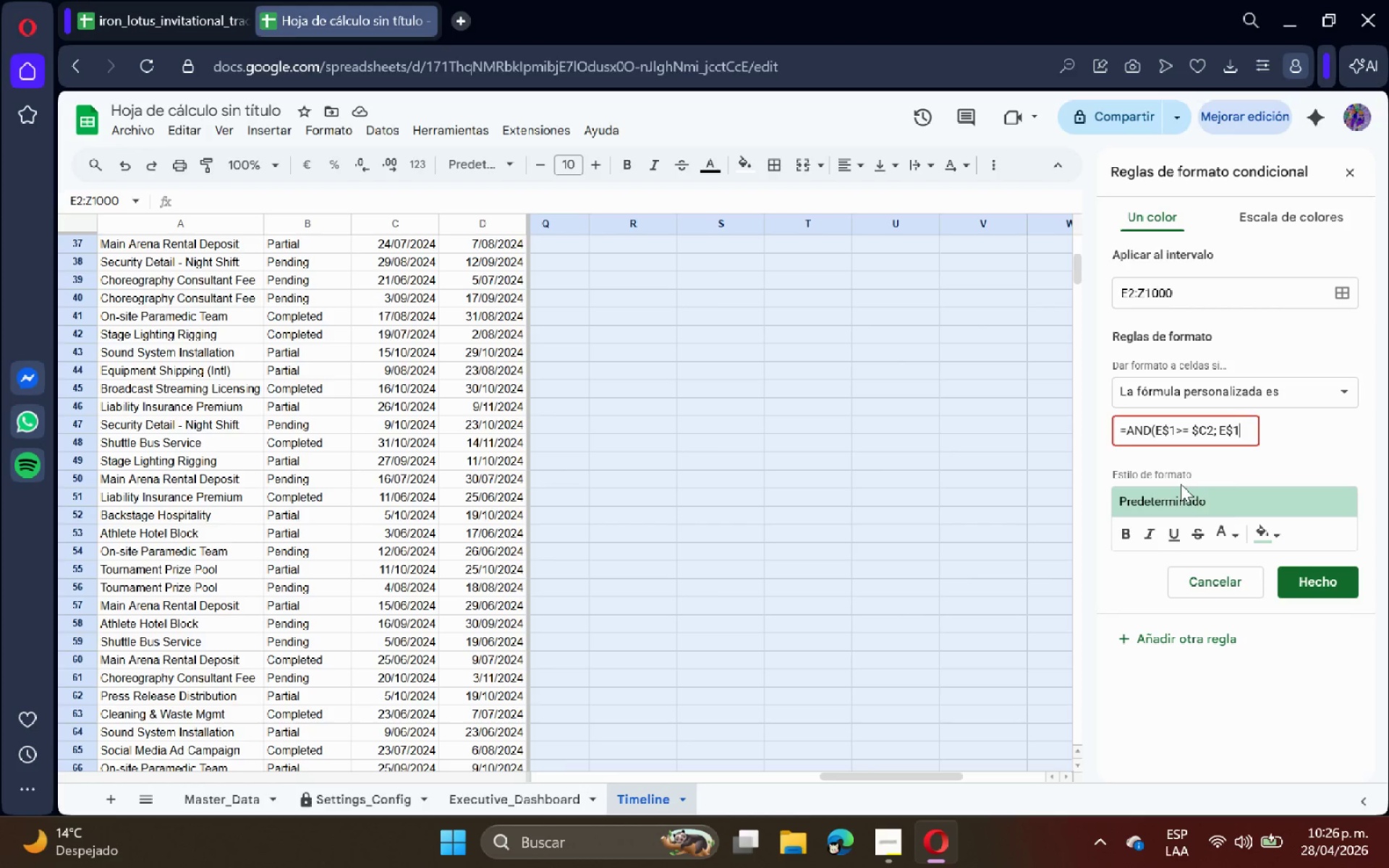 
wait(6.22)
 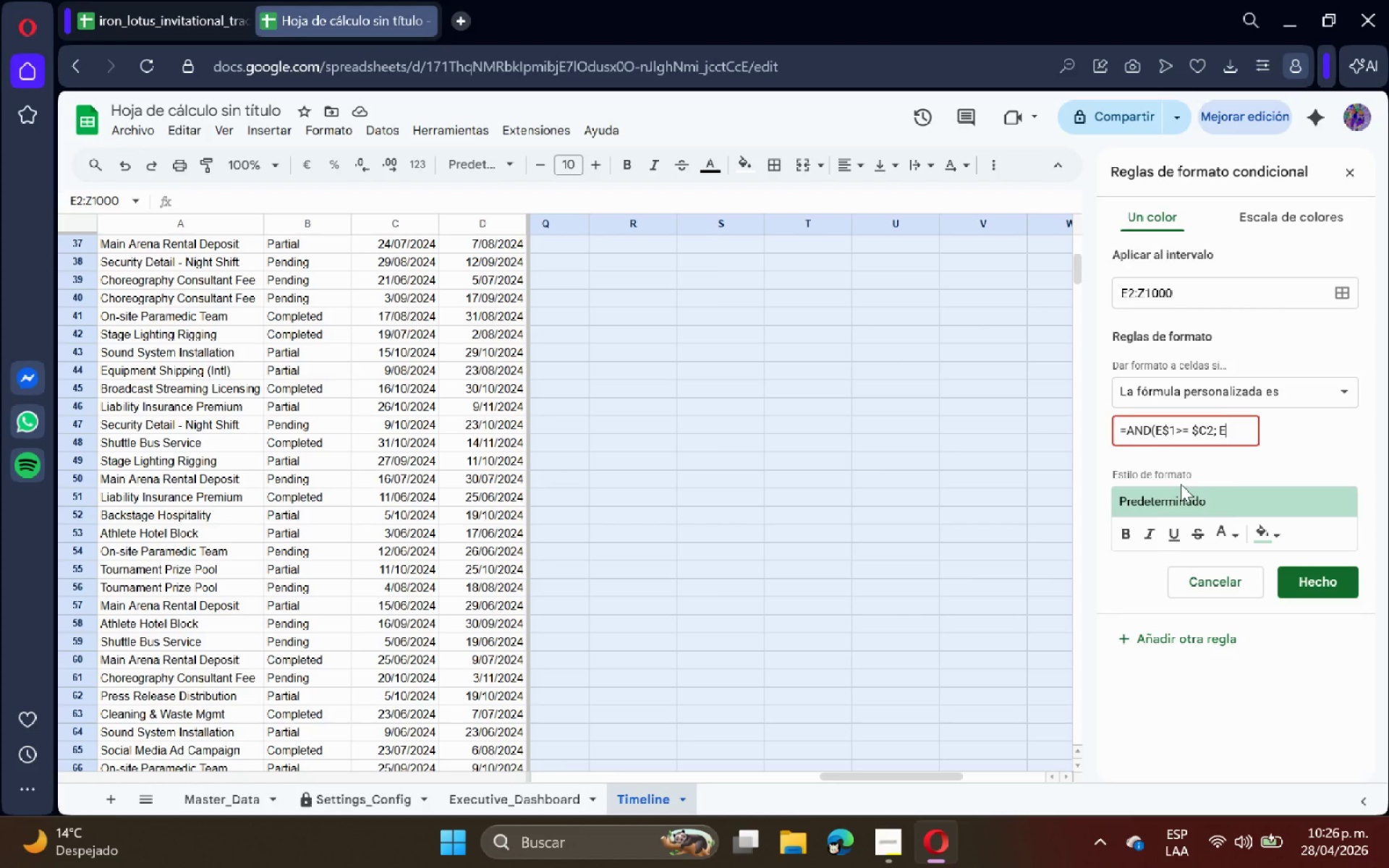 
hold_key(key=ShiftRight, duration=0.42)
 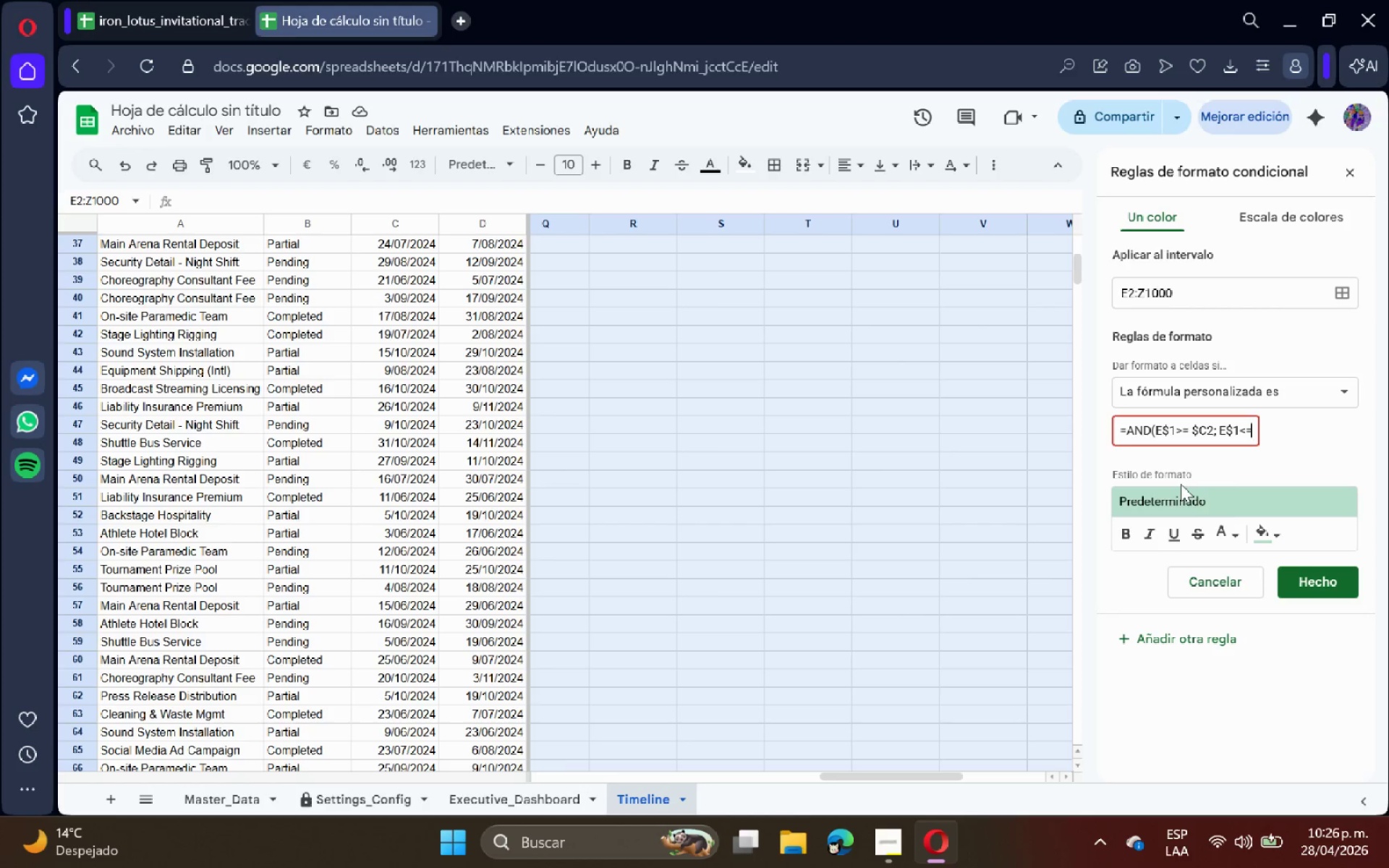 
hold_key(key=ShiftRight, duration=0.31)
 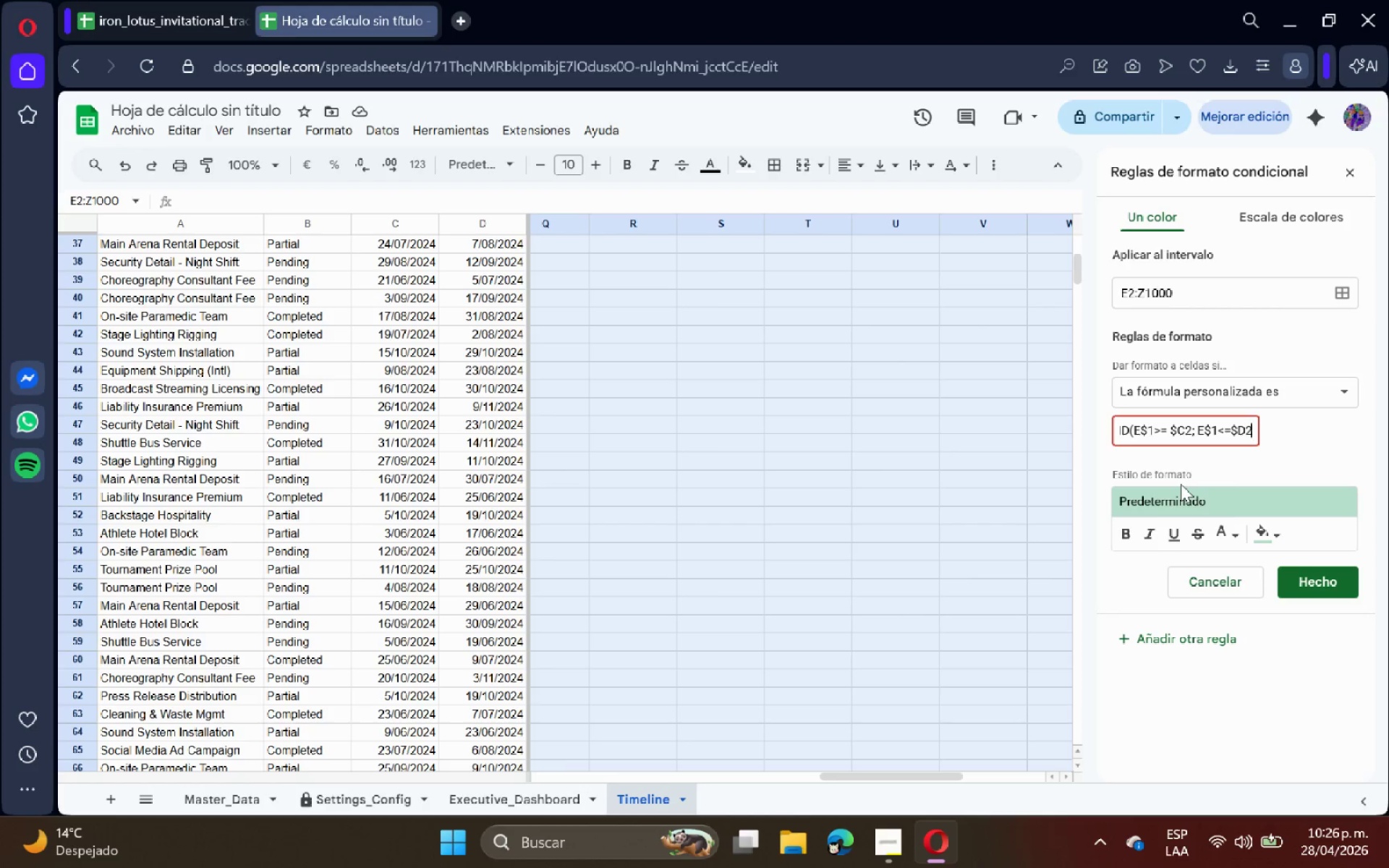 
hold_key(key=ShiftRight, duration=0.48)
 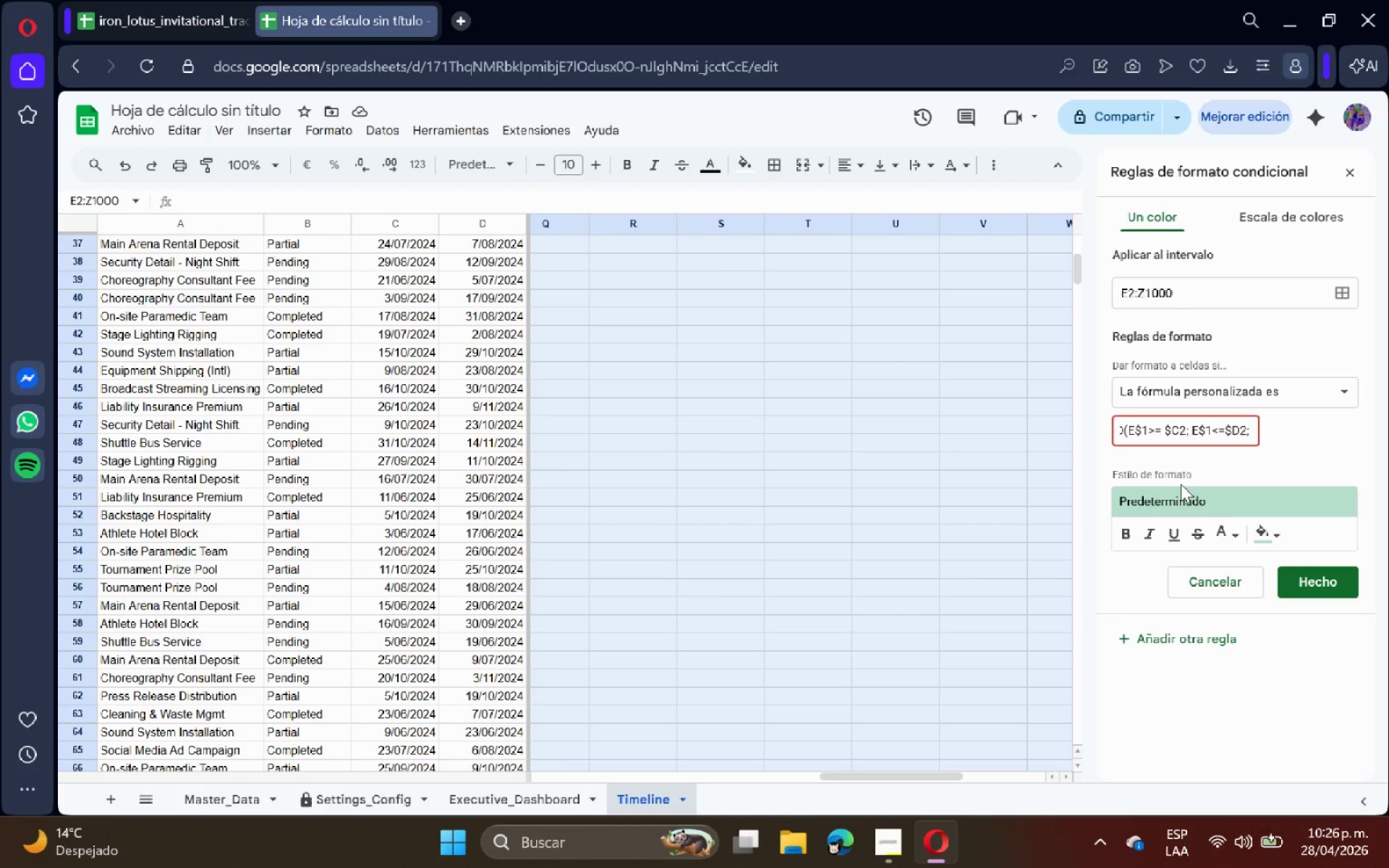 
hold_key(key=ShiftRight, duration=0.39)
 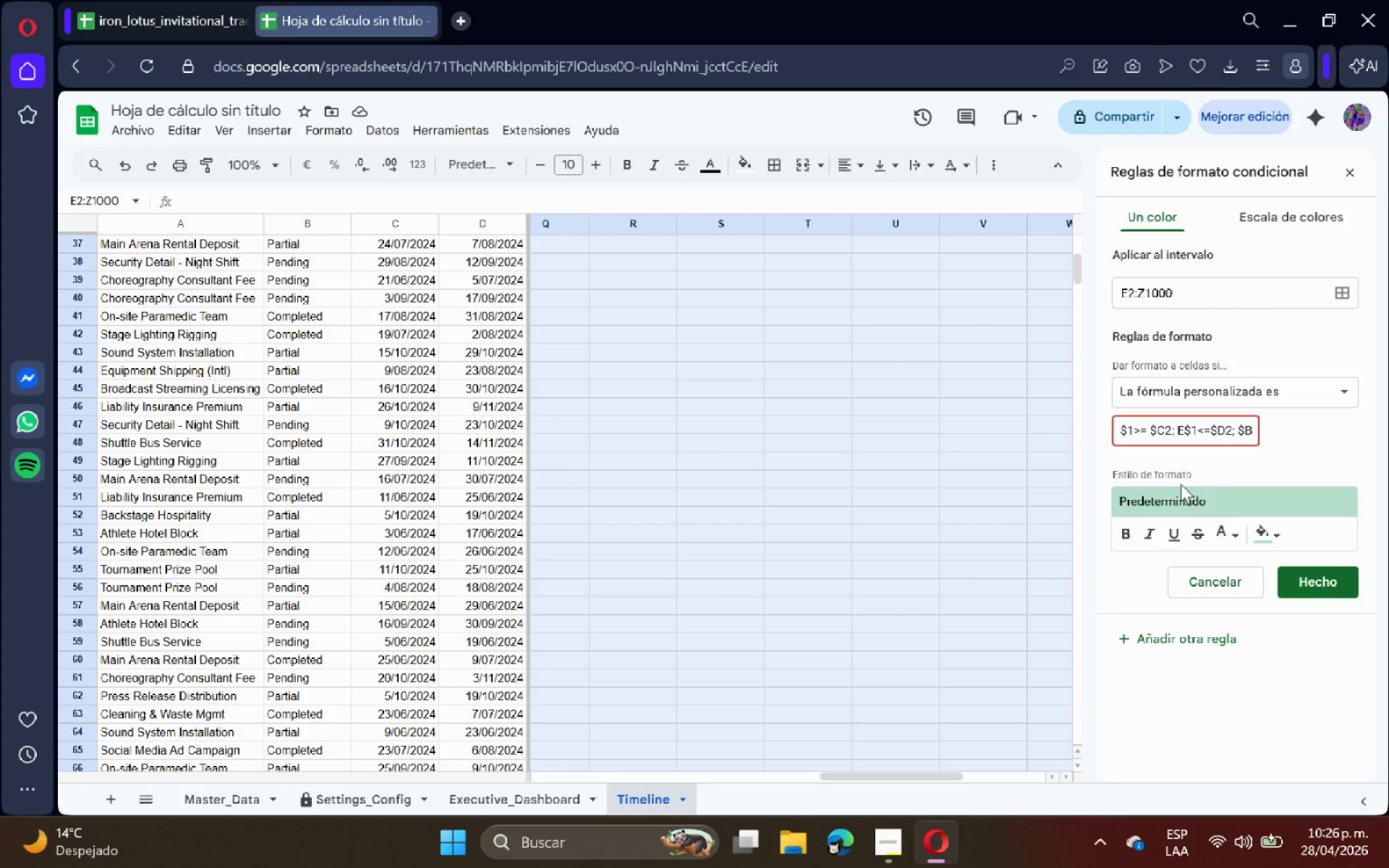 
hold_key(key=ShiftRight, duration=0.33)
 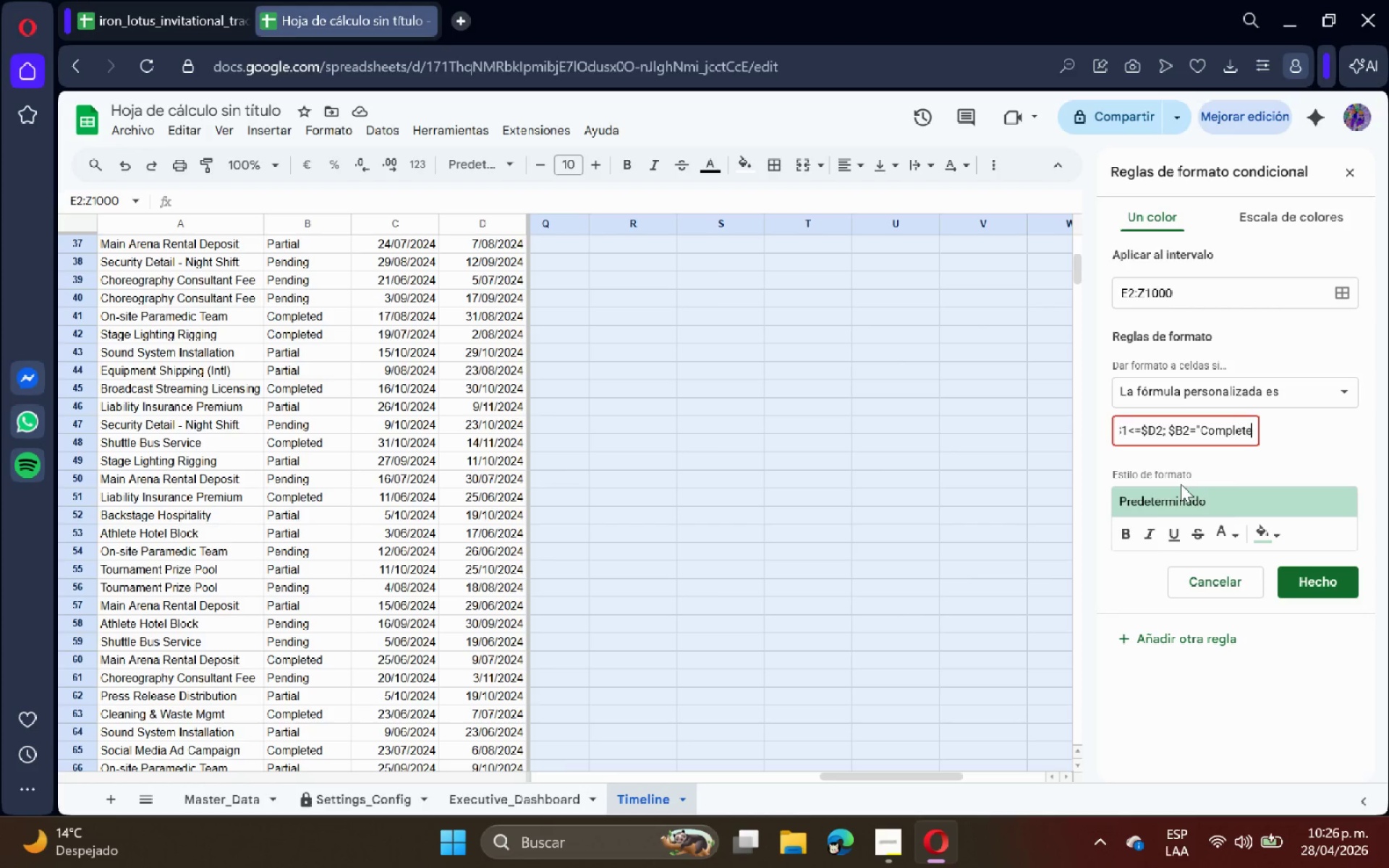 
wait(5.05)
 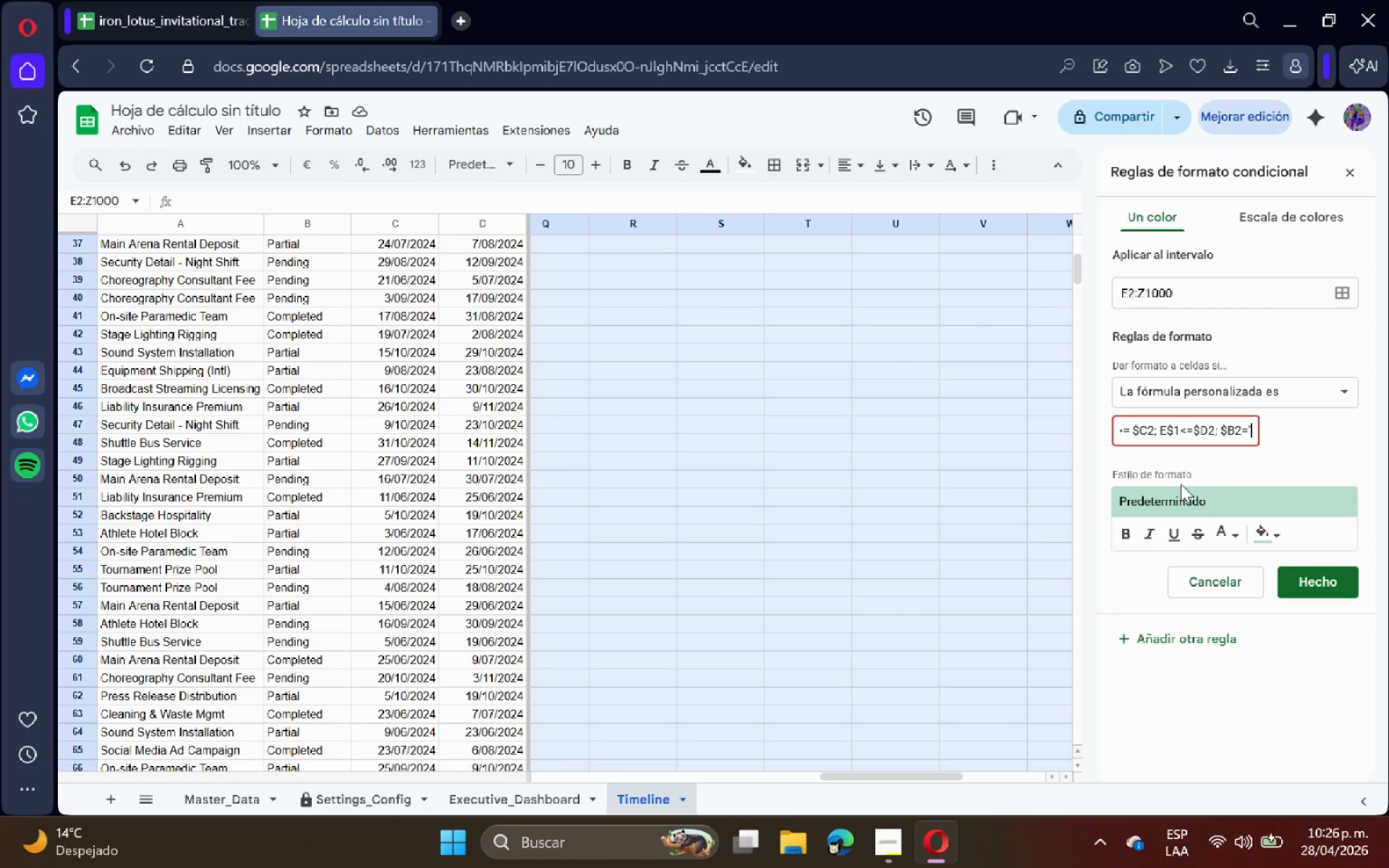 
hold_key(key=ShiftRight, duration=0.33)
 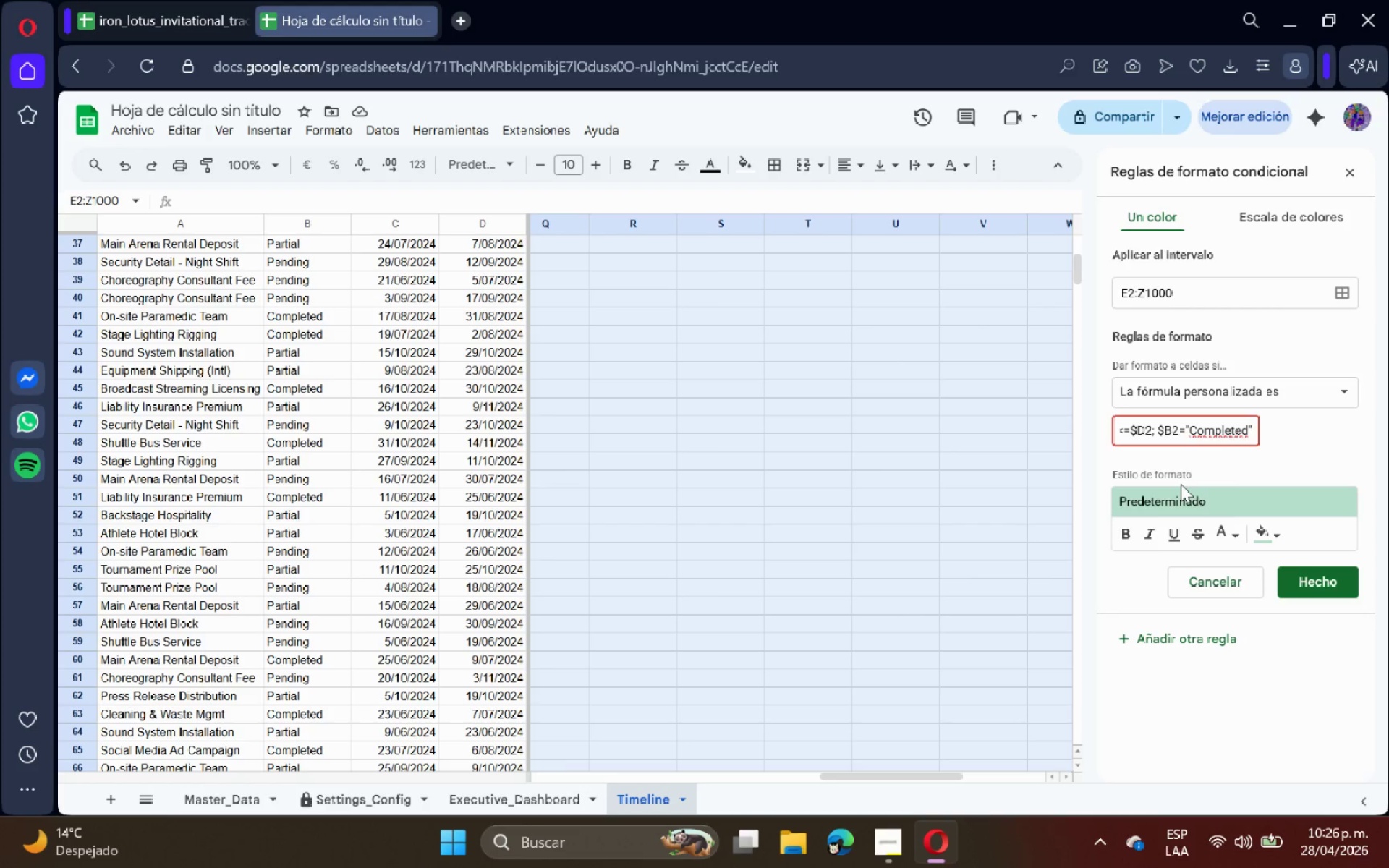 
hold_key(key=ShiftRight, duration=0.38)
 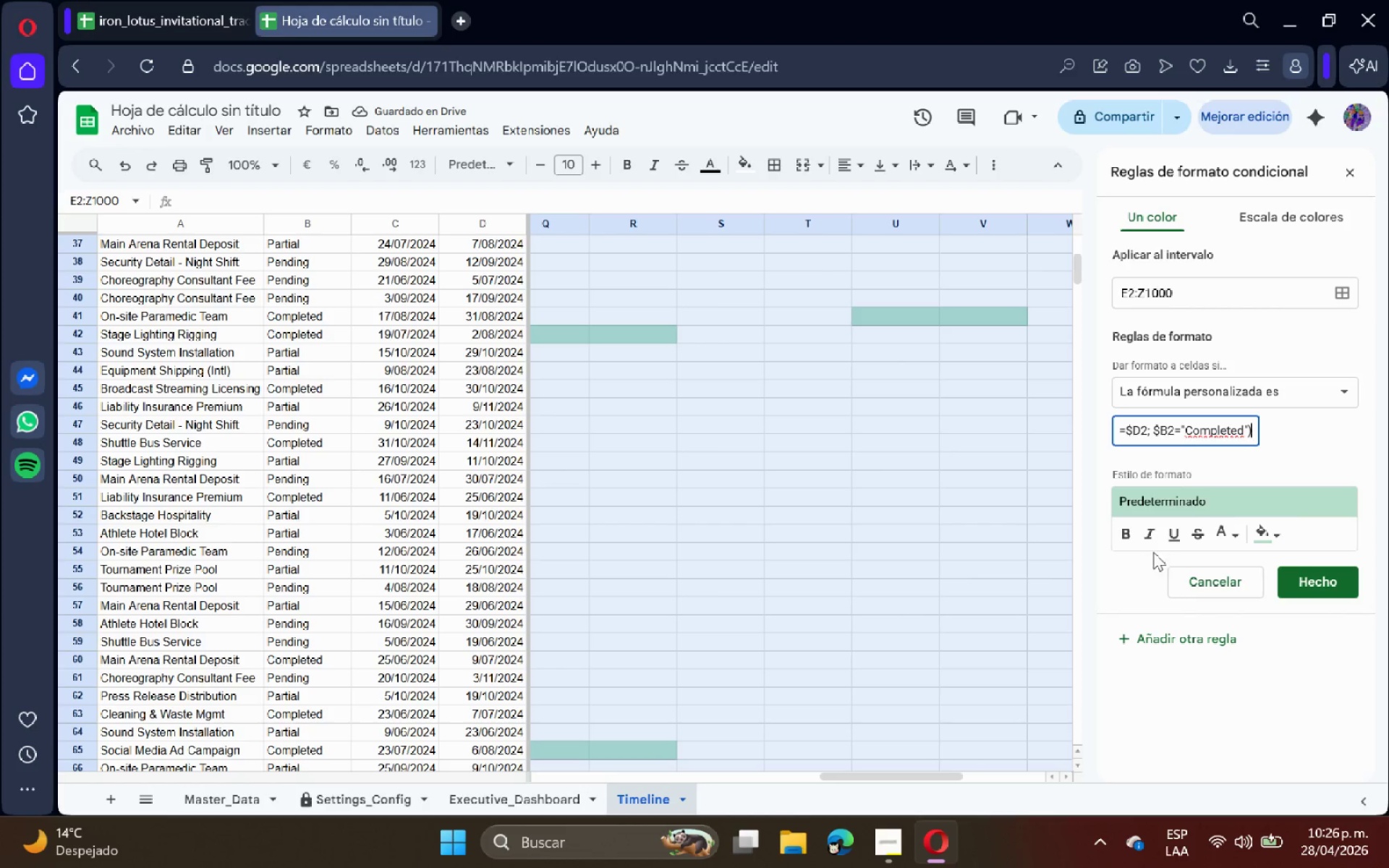 
left_click([1326, 577])
 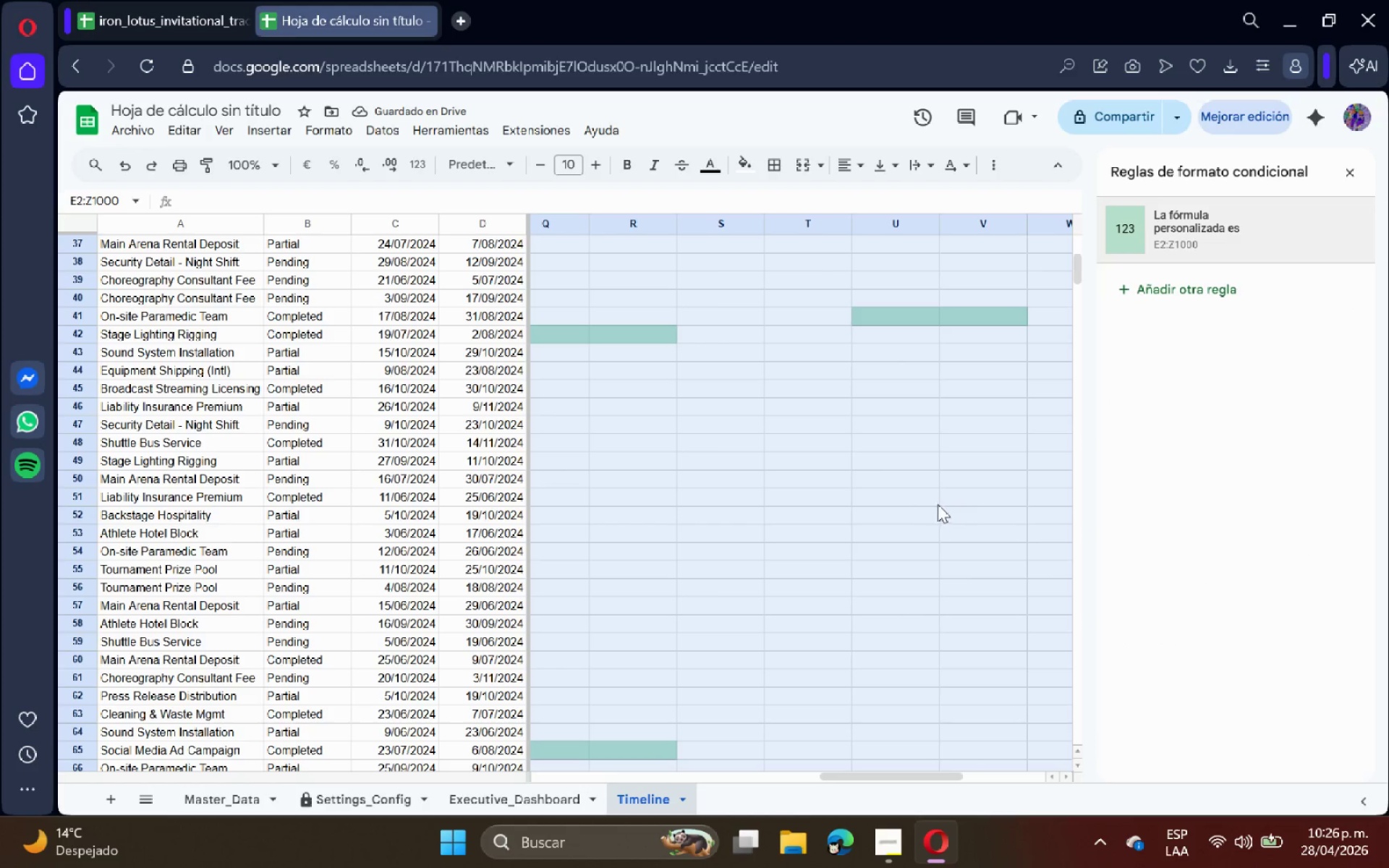 
left_click([833, 501])
 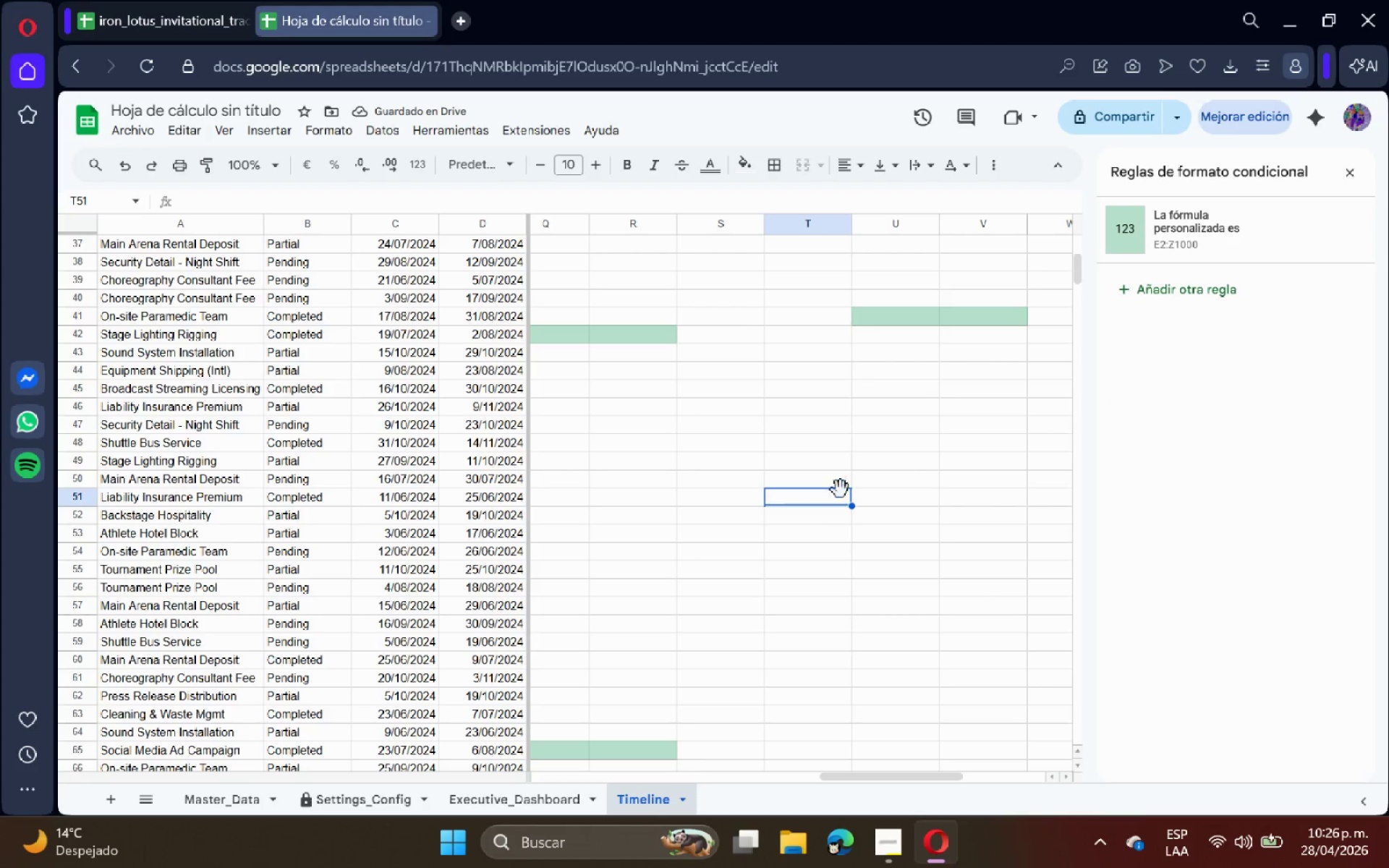 
scroll: coordinate [849, 485], scroll_direction: up, amount: 12.0
 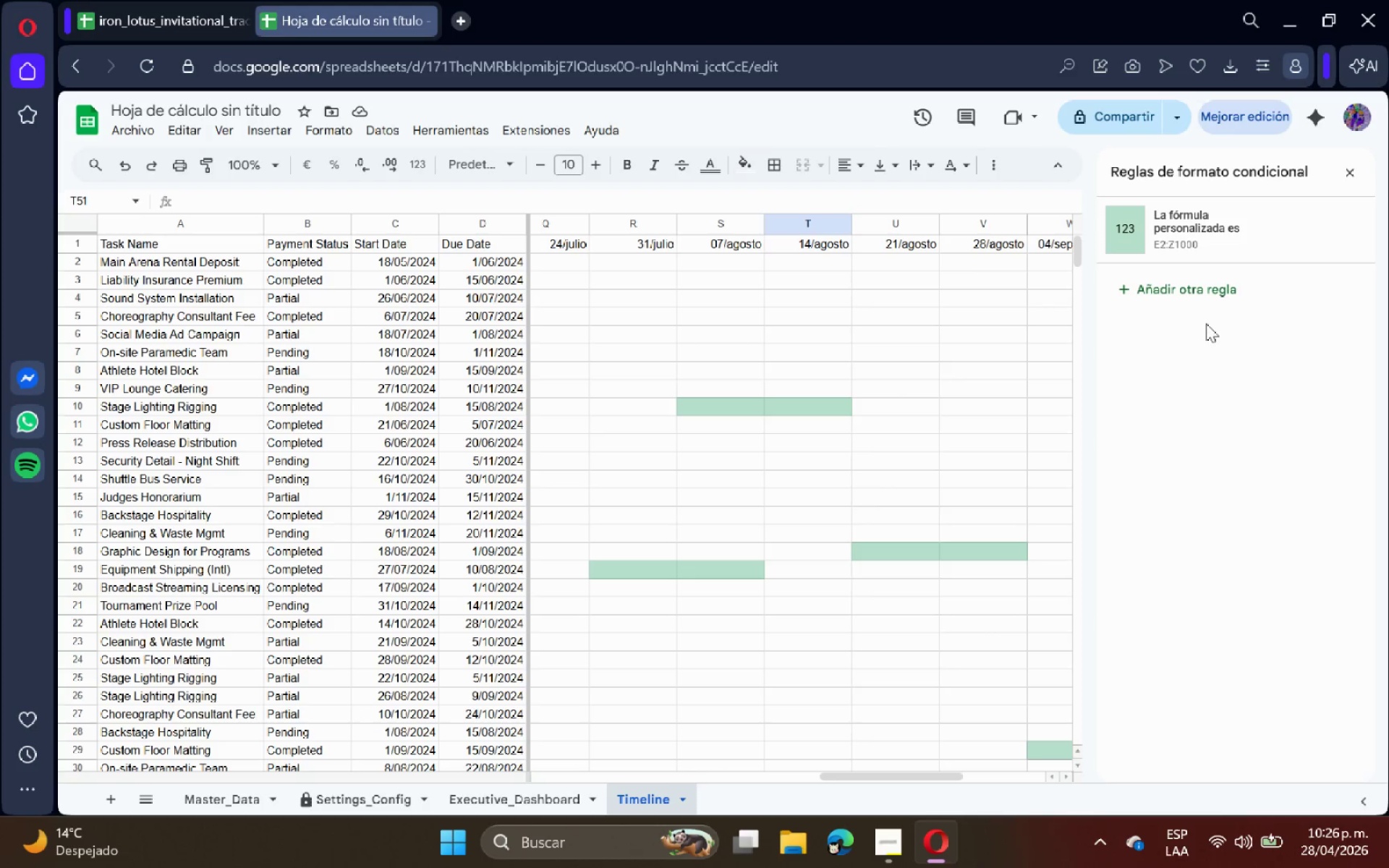 
wait(6.11)
 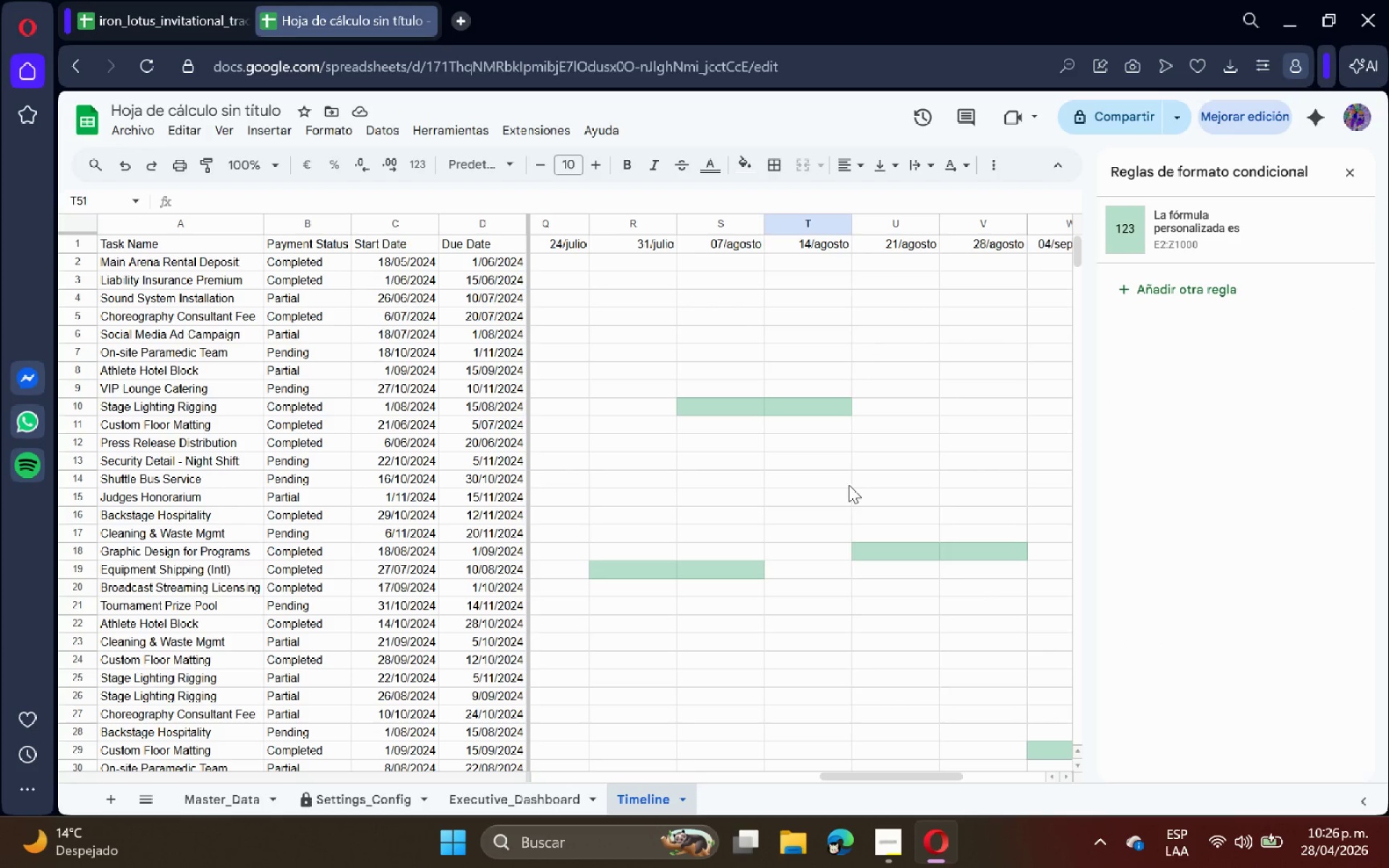 
scroll: coordinate [1233, 305], scroll_direction: up, amount: 3.0
 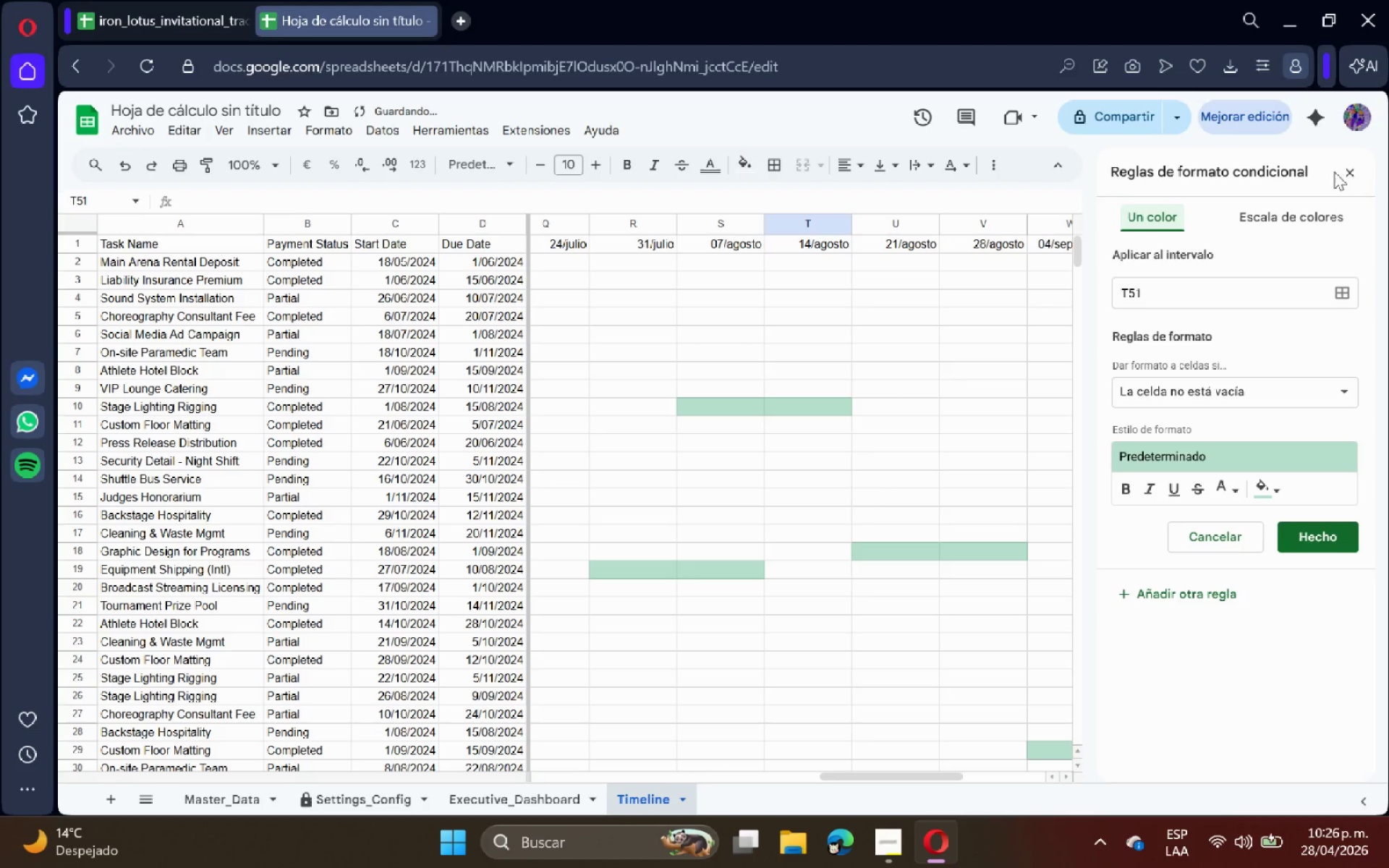 
left_click([1345, 163])
 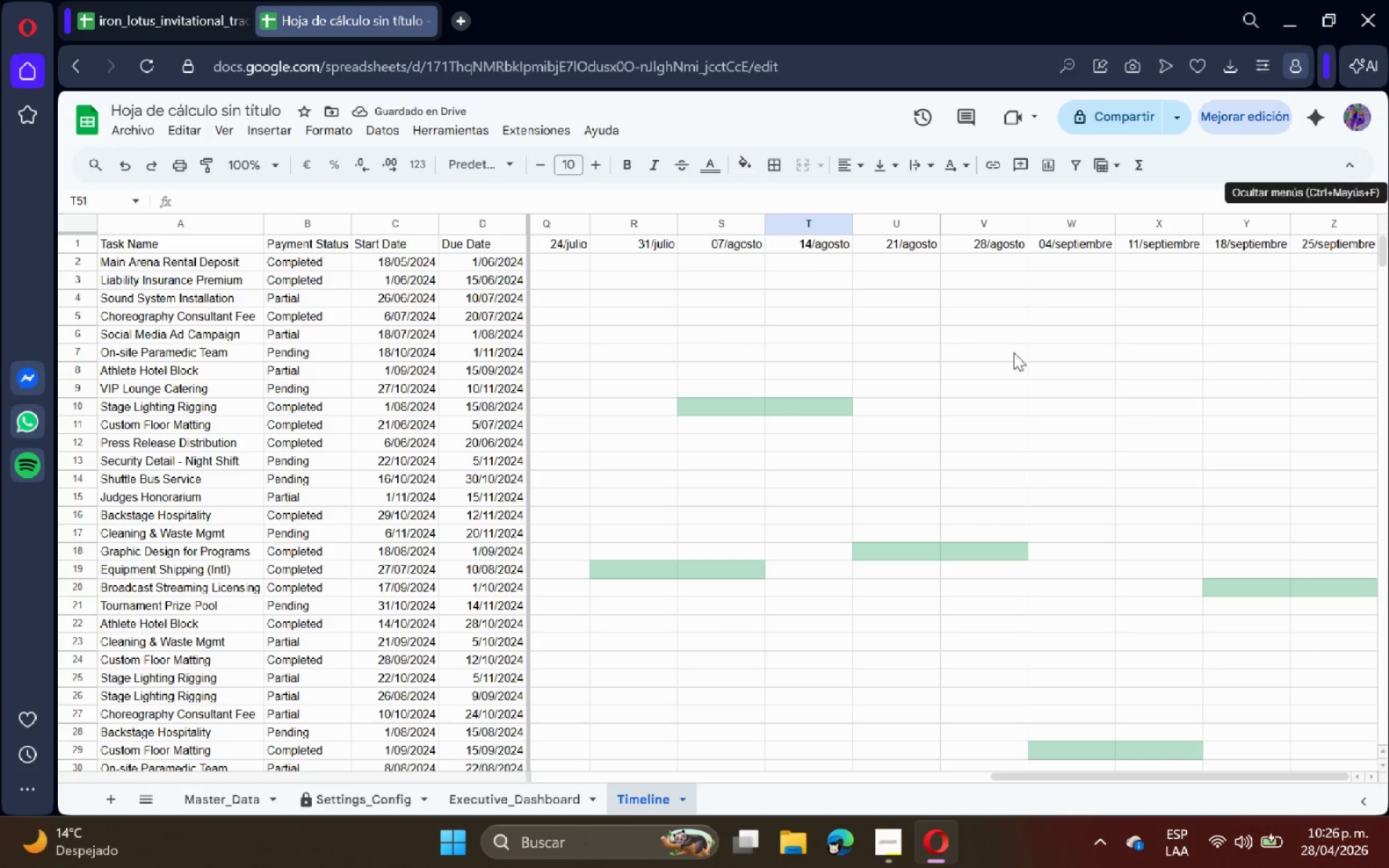 
left_click([747, 420])
 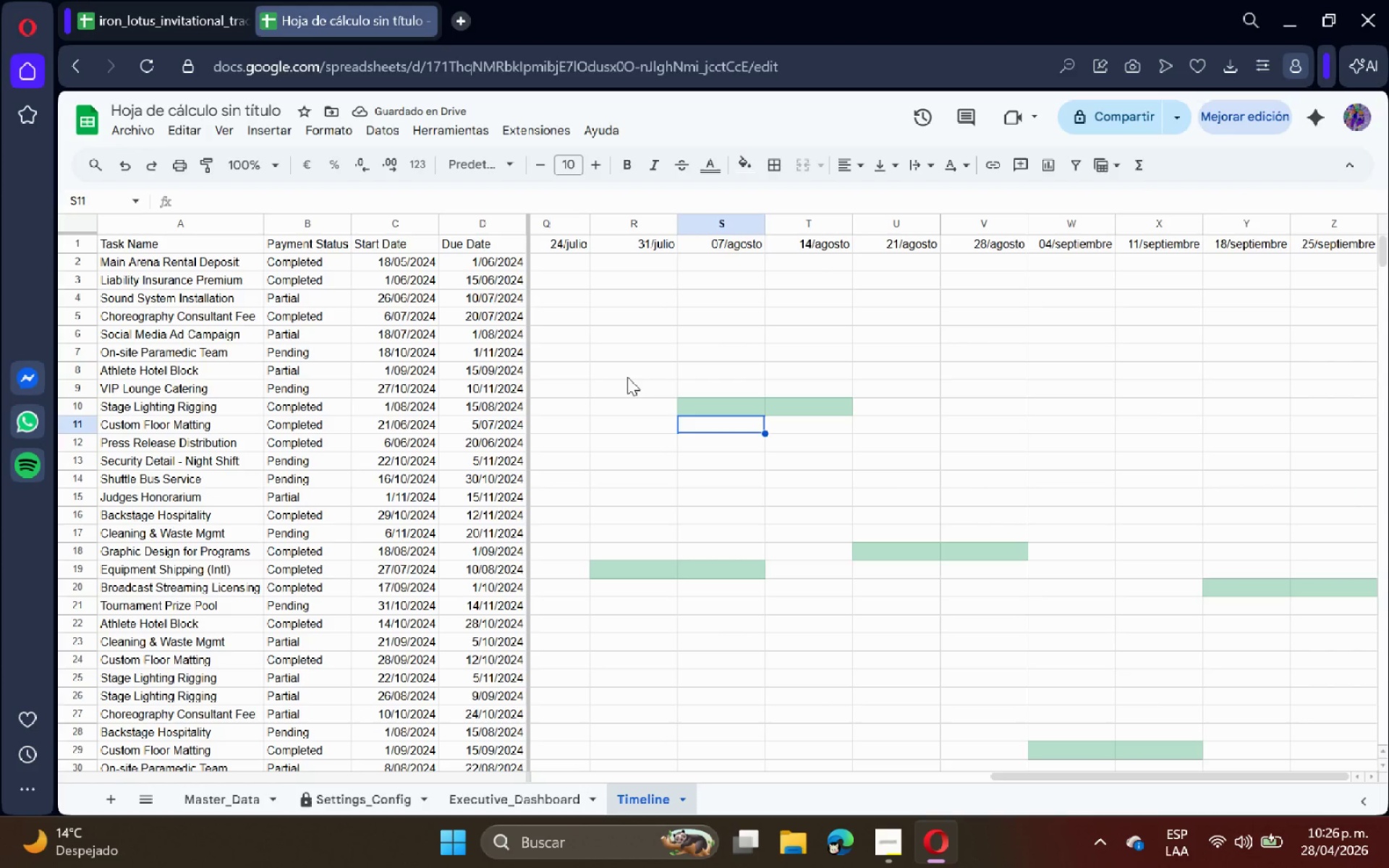 
scroll: coordinate [629, 377], scroll_direction: up, amount: 6.0
 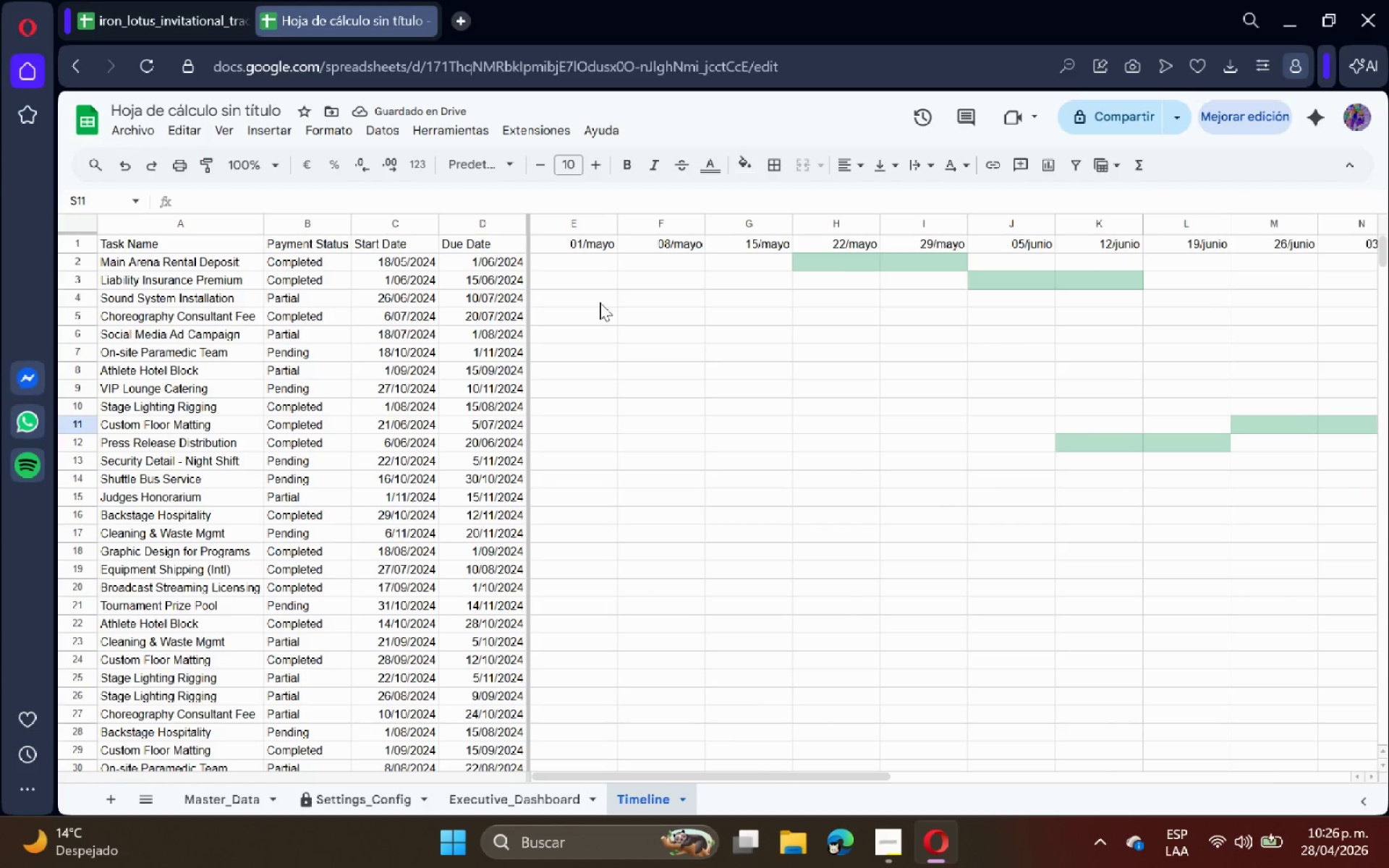 
left_click([588, 273])
 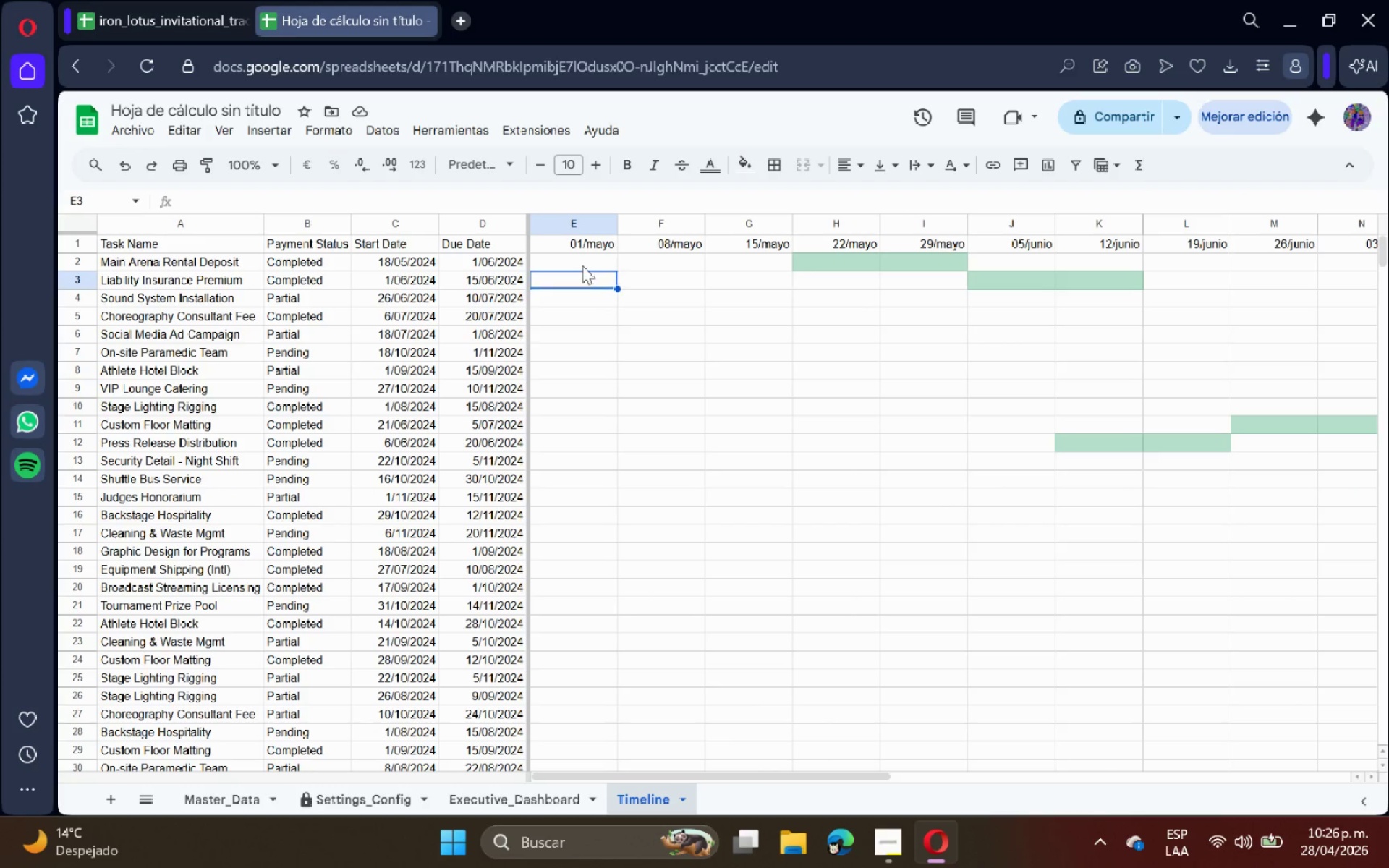 
scroll: coordinate [592, 302], scroll_direction: up, amount: 6.0
 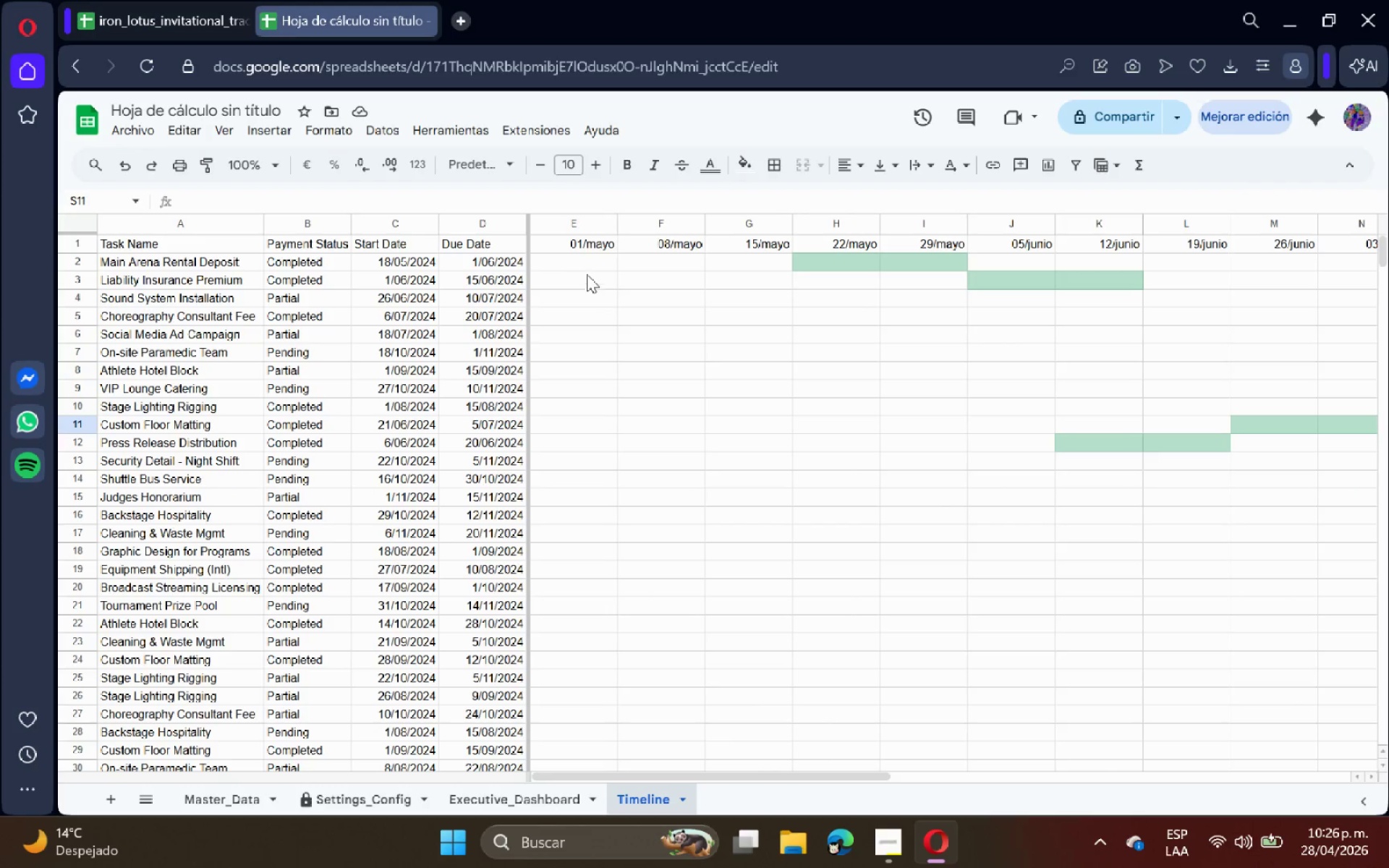 
left_click([581, 257])
 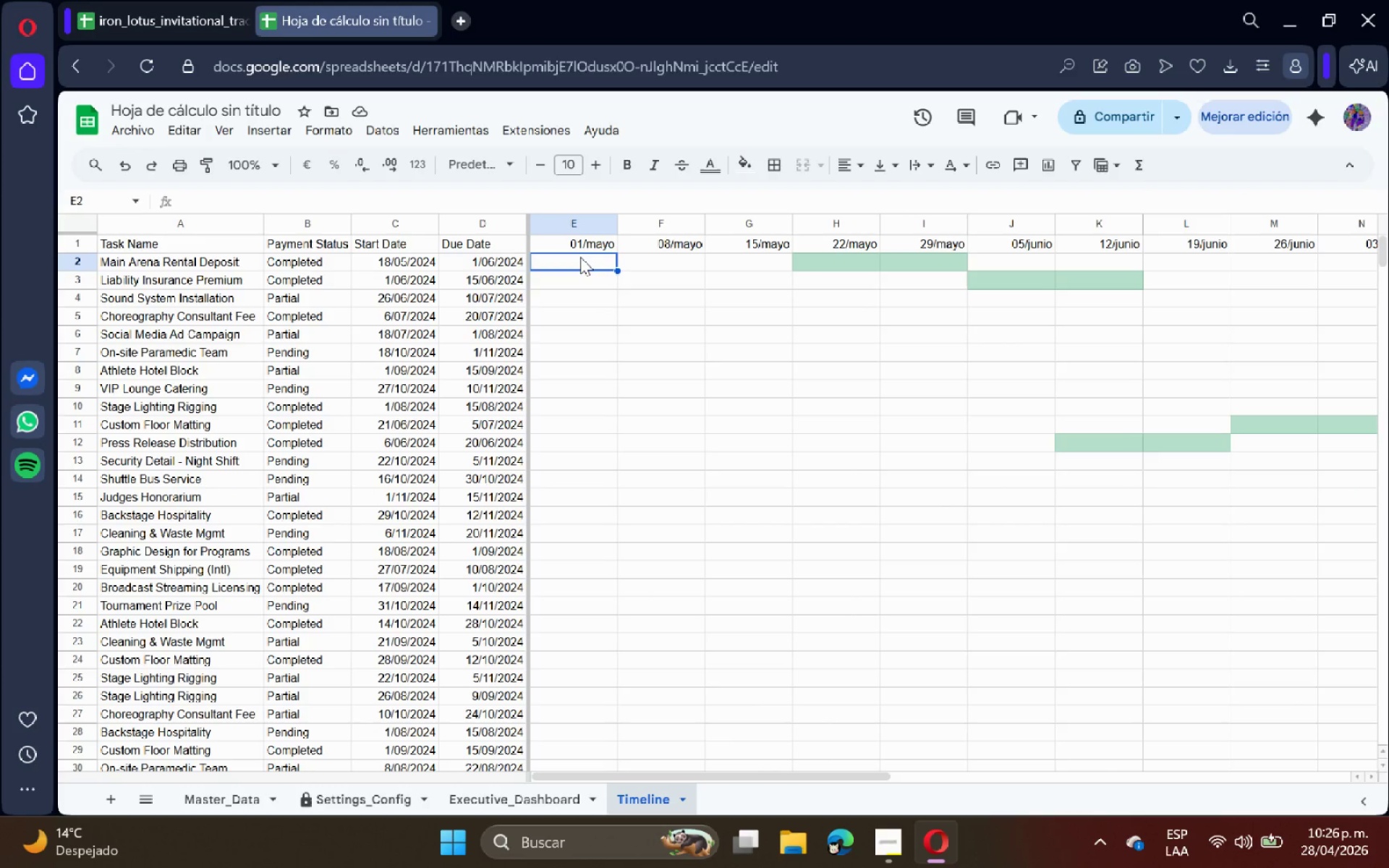 
key(Control+Shift+ArrowRight)
 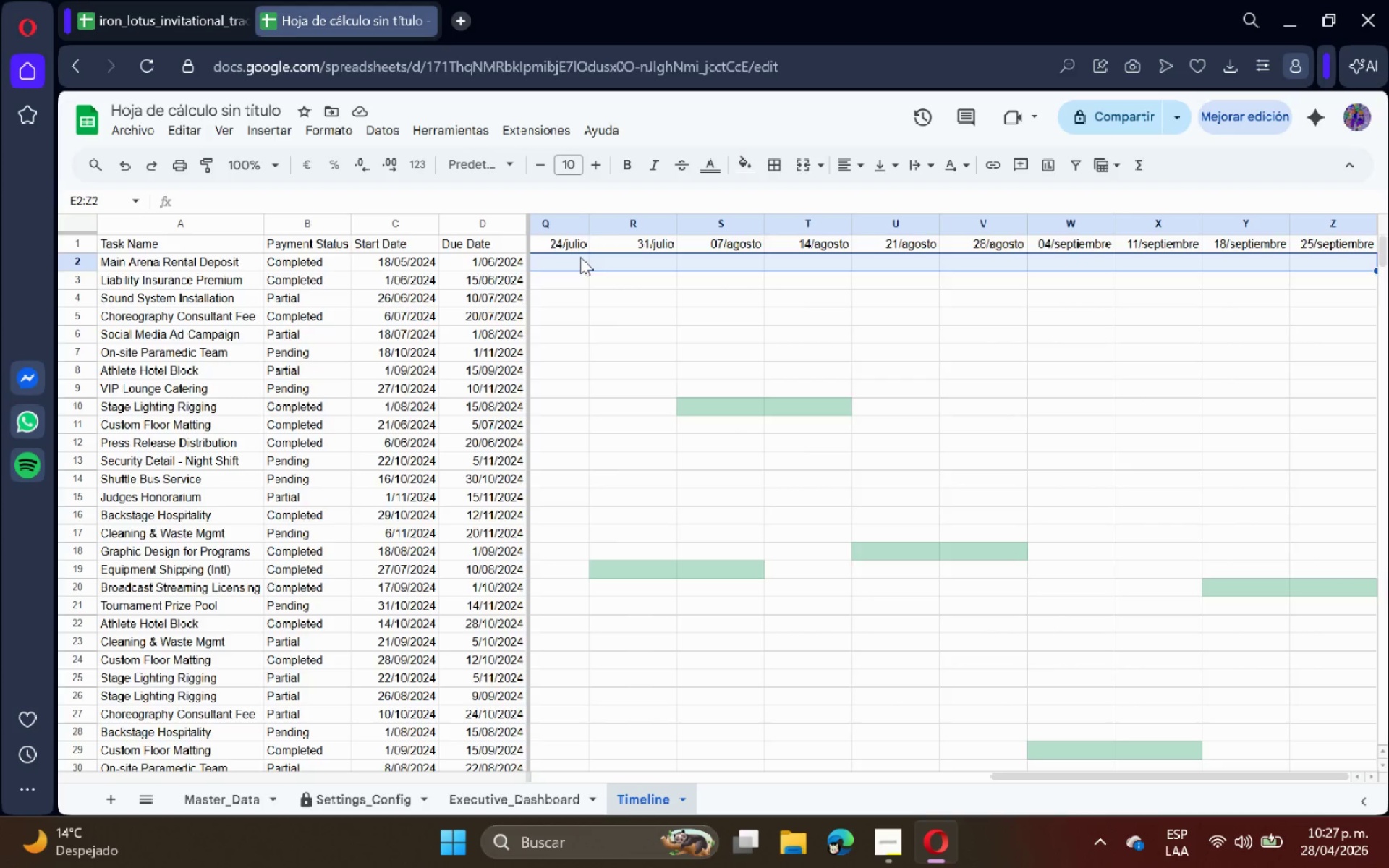 
key(Control+Shift+ArrowDown)
 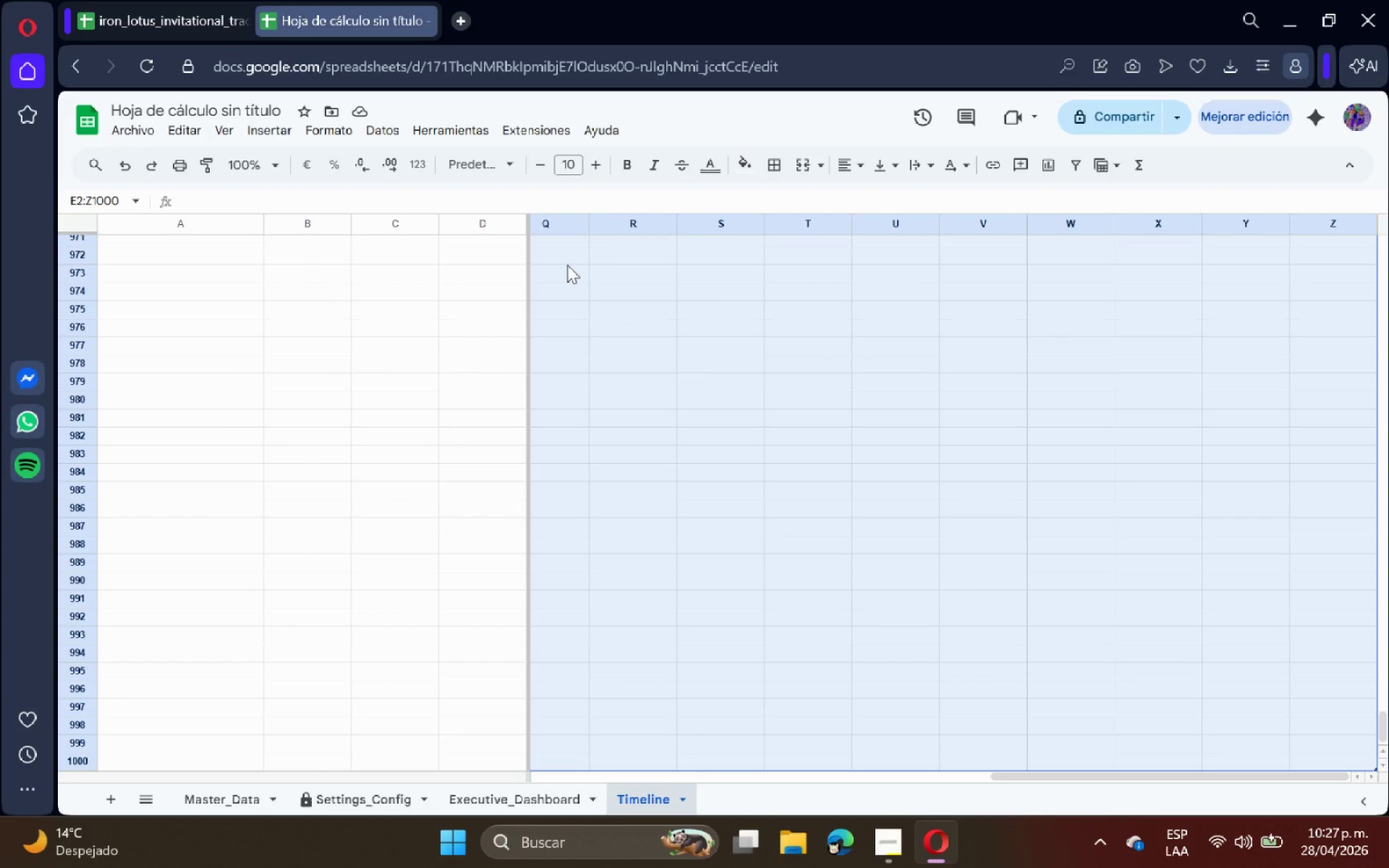 
wait(5.94)
 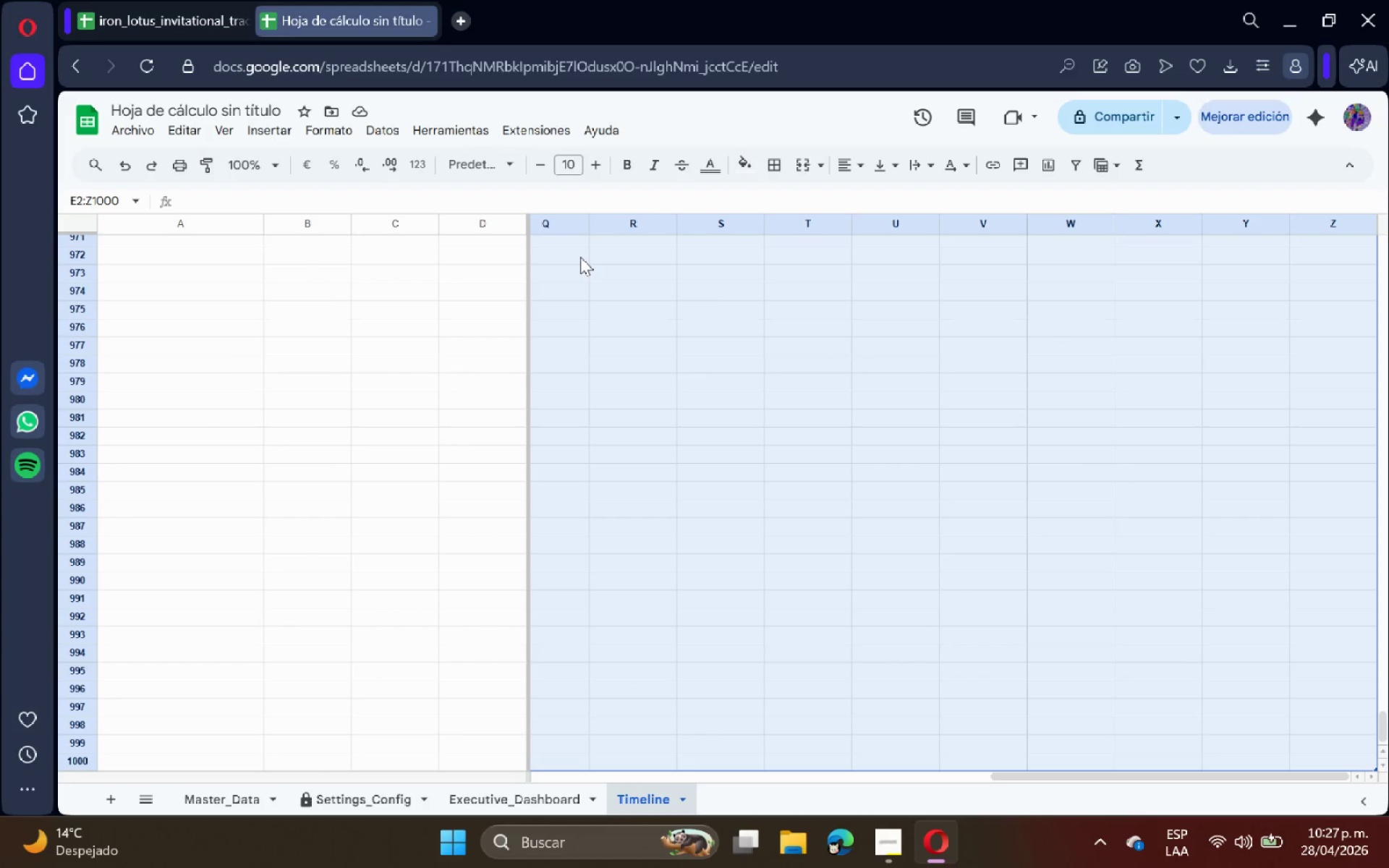 
left_click([386, 125])
 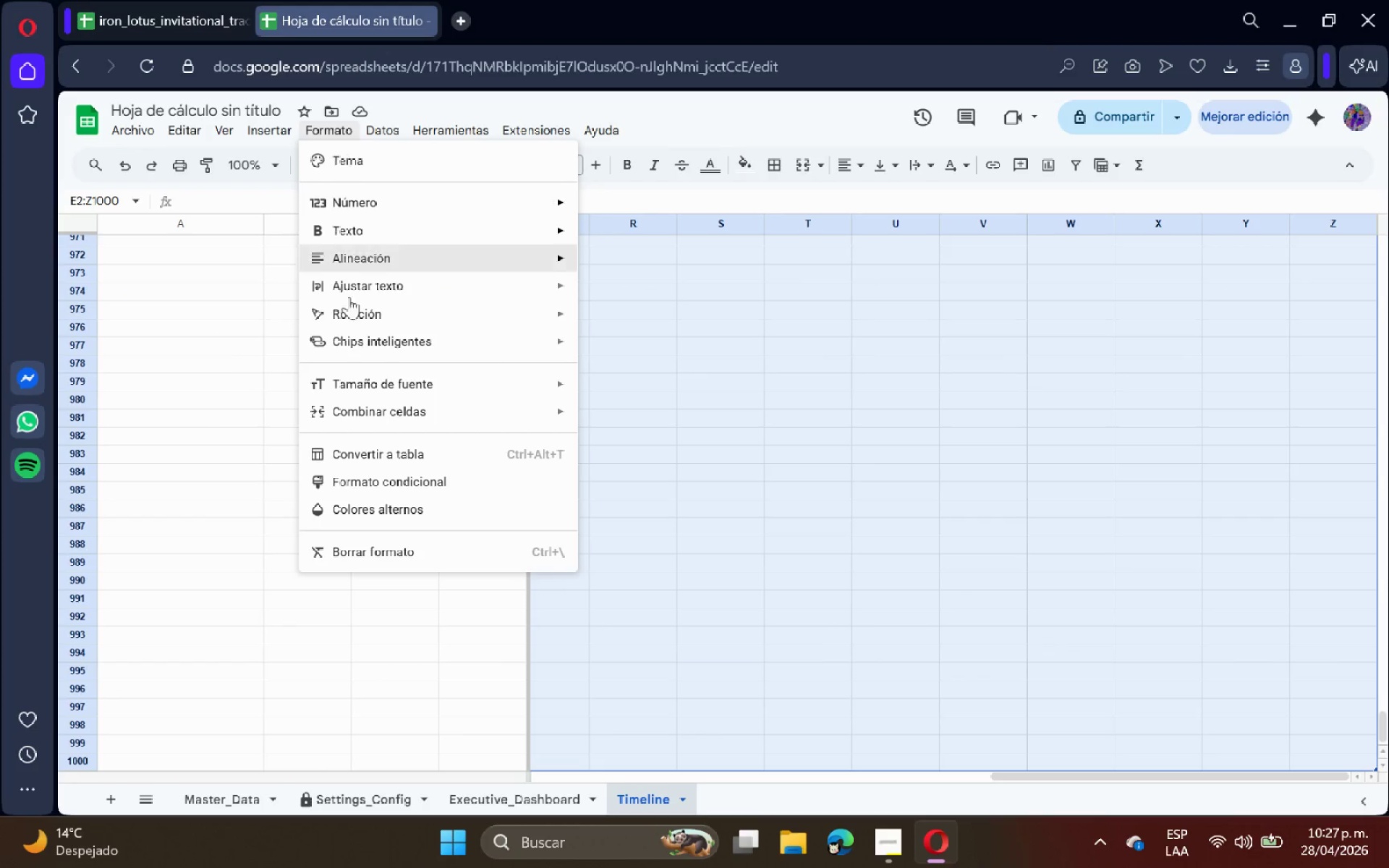 
left_click([407, 480])
 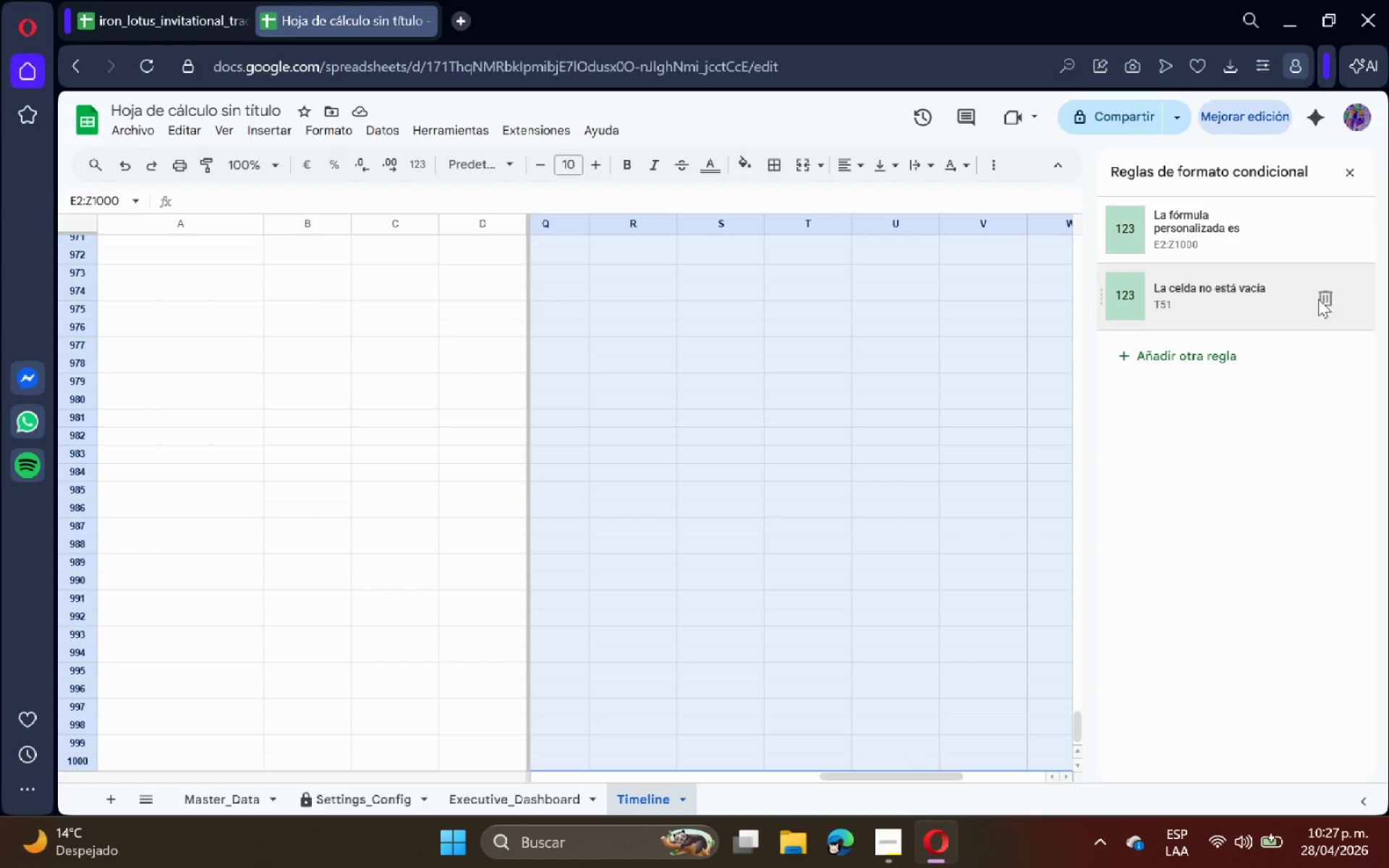 
left_click([1251, 294])
 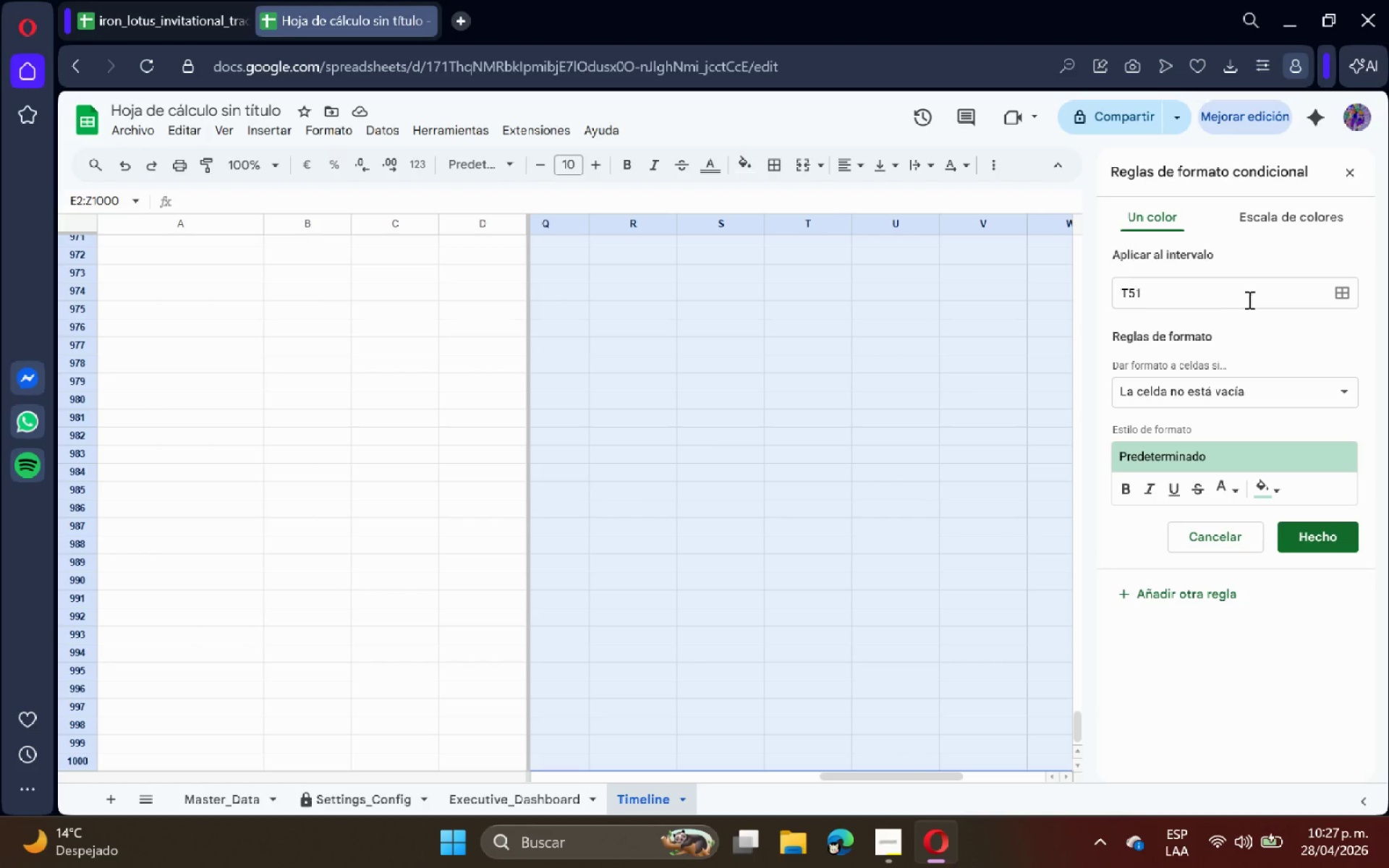 
left_click([1347, 178])
 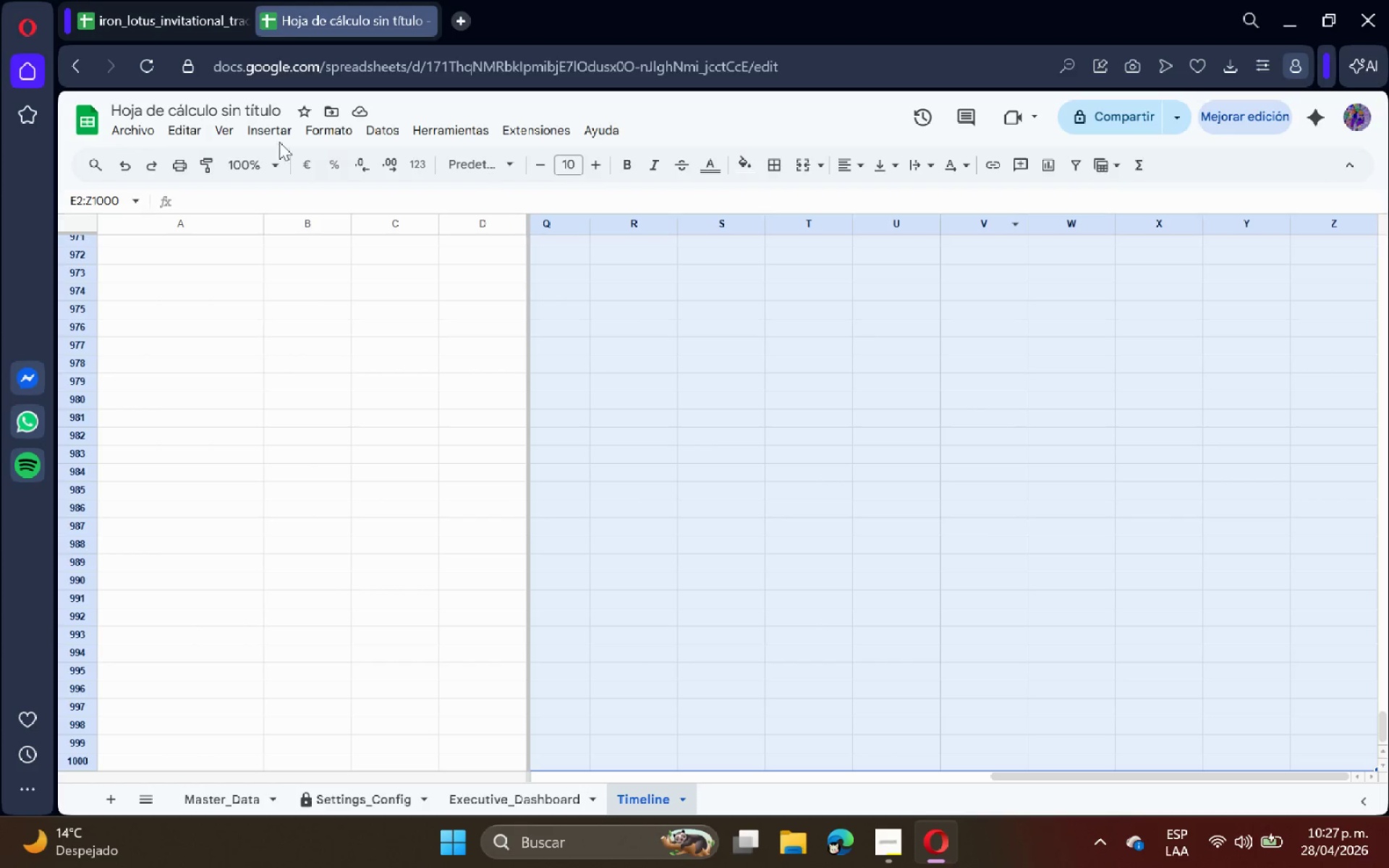 
left_click([314, 130])
 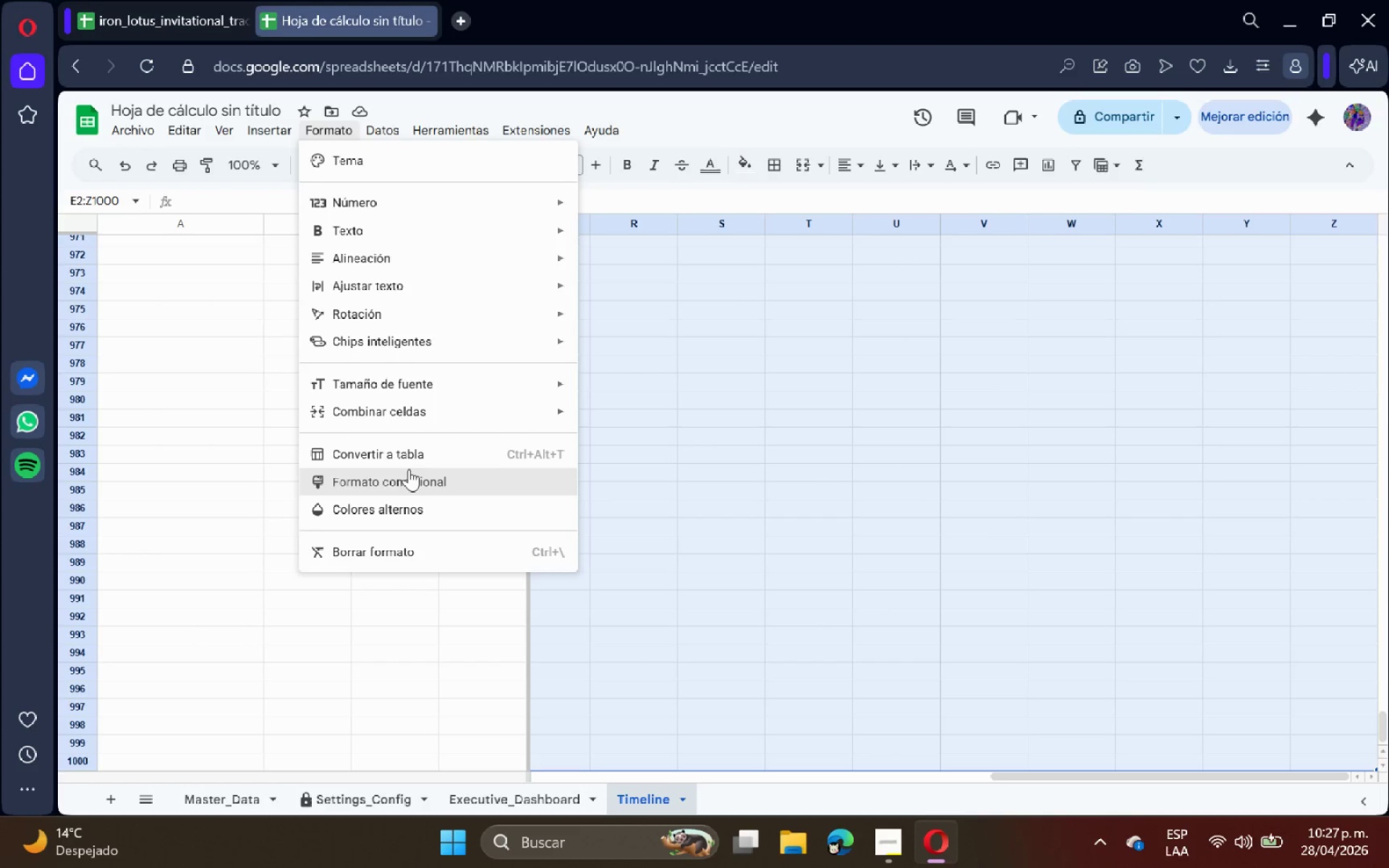 
left_click([418, 485])
 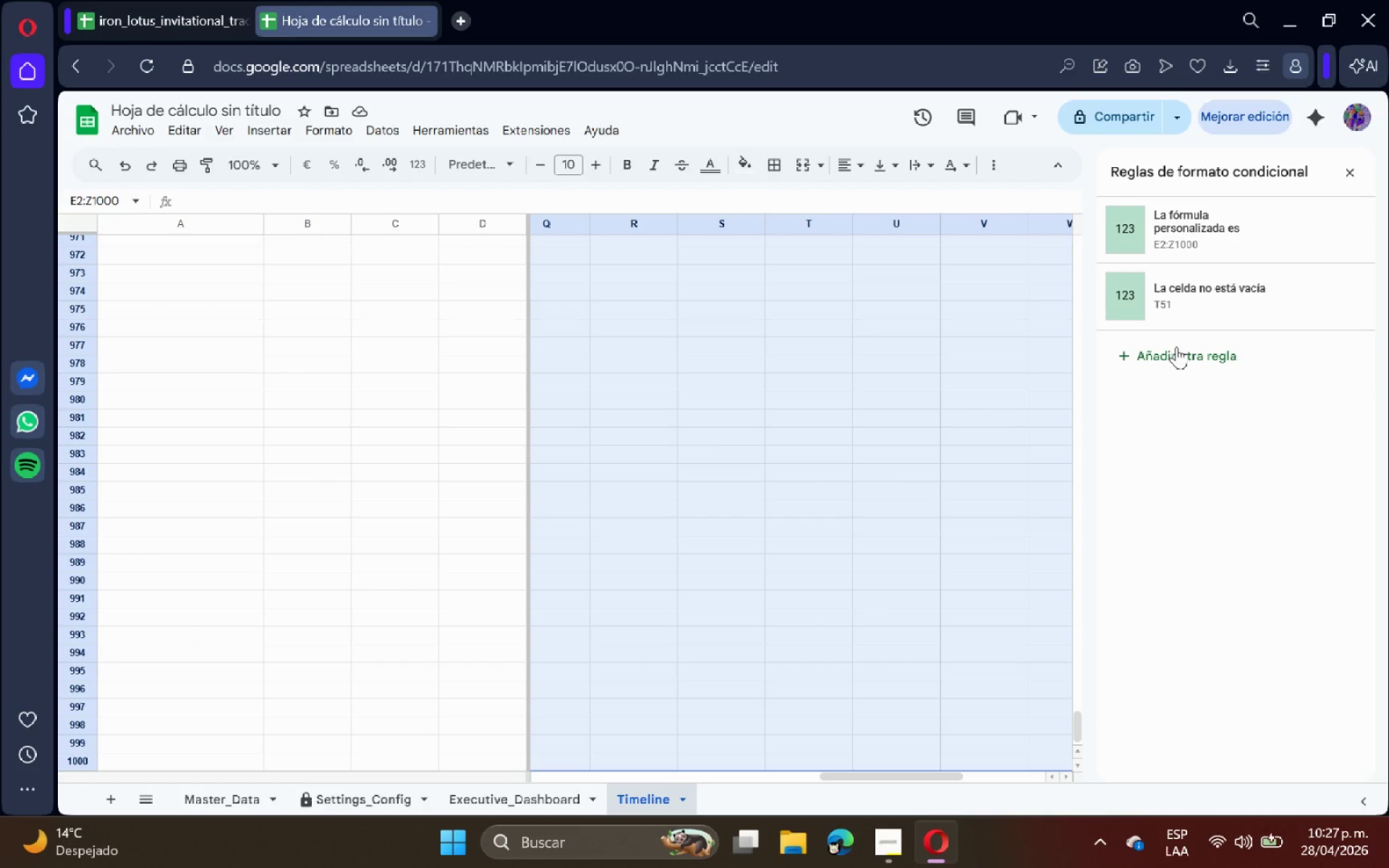 
left_click([1178, 348])
 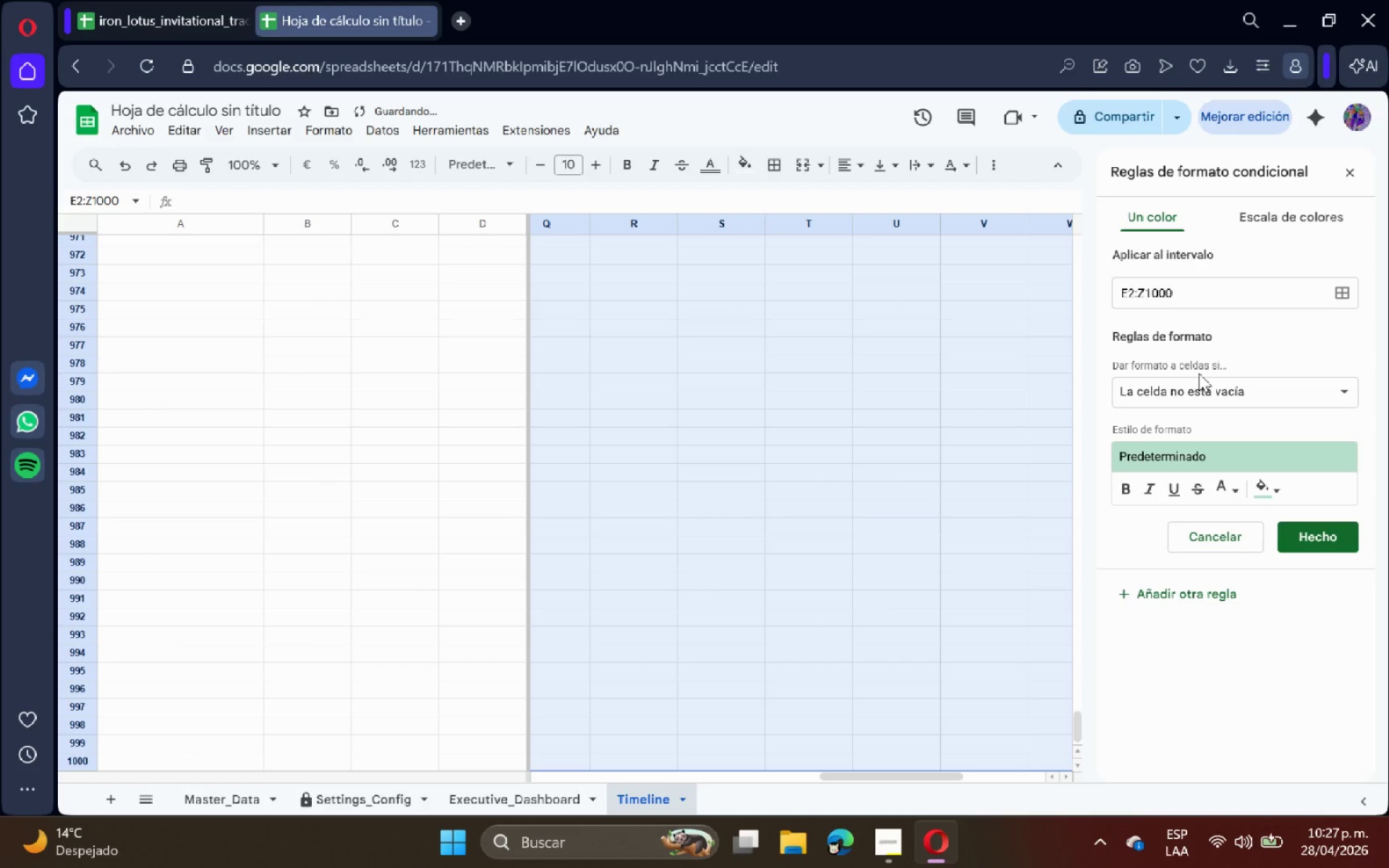 
left_click([1206, 380])
 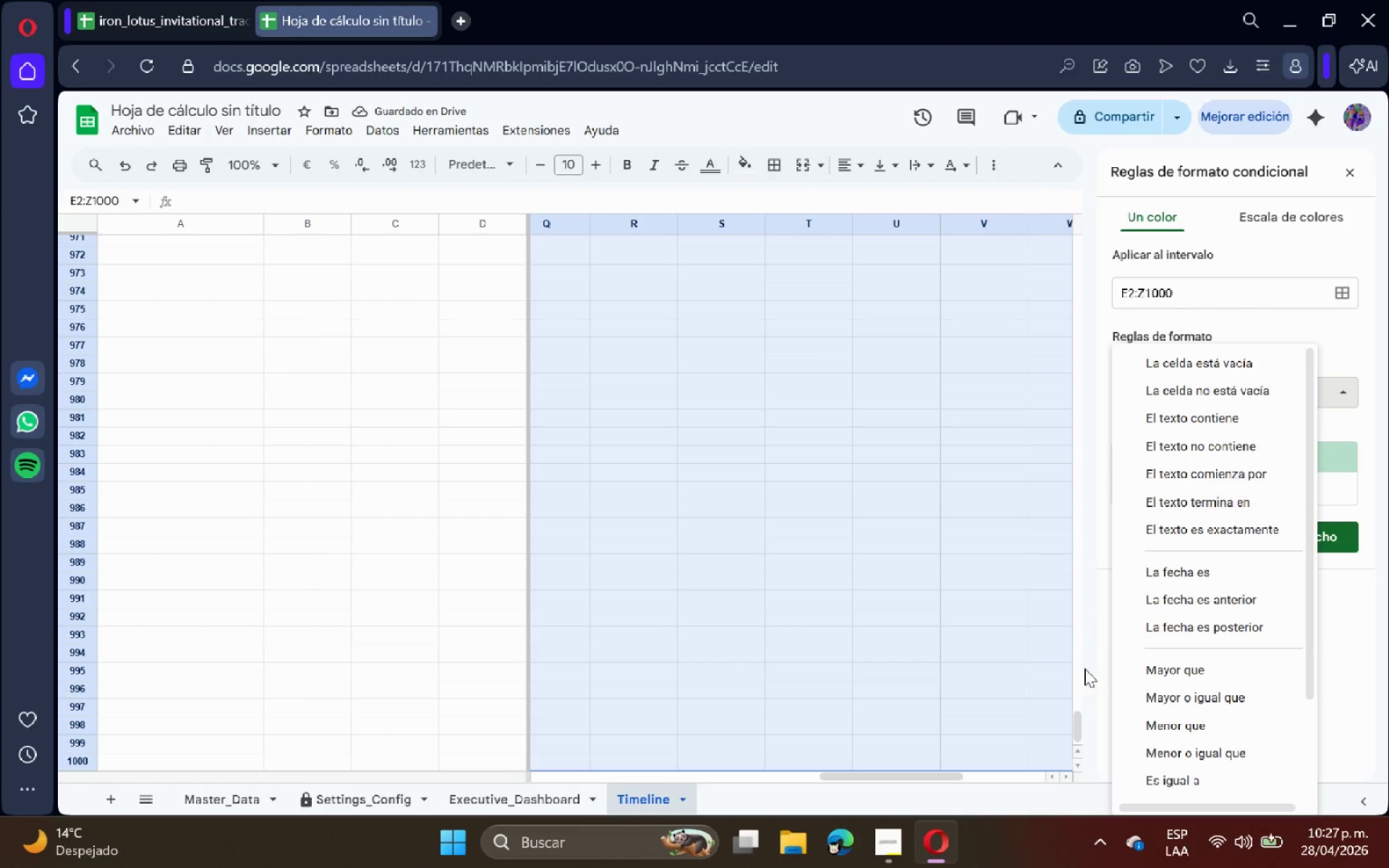 
left_click([1189, 770])
 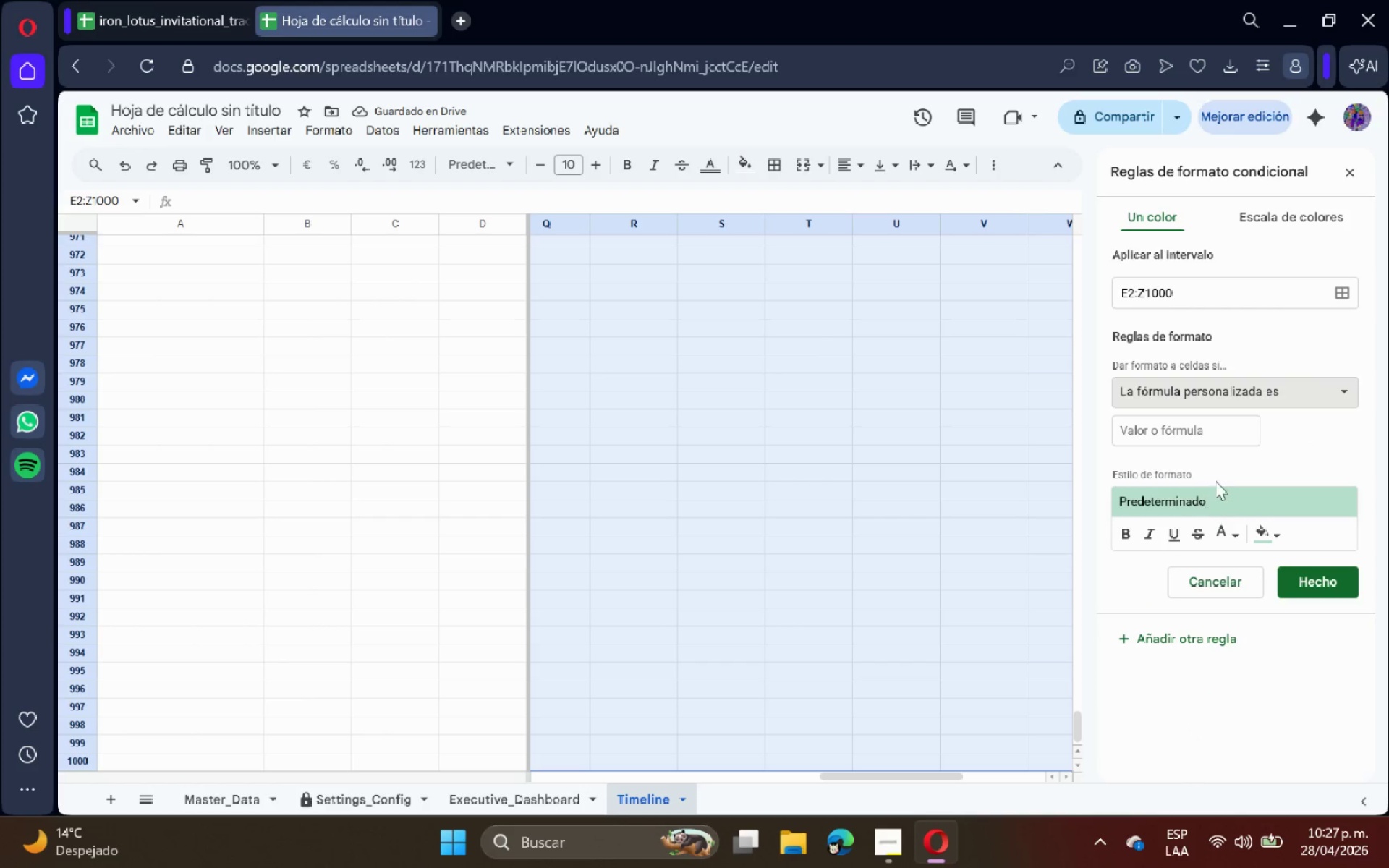 
scroll: coordinate [1181, 740], scroll_direction: down, amount: 19.0
 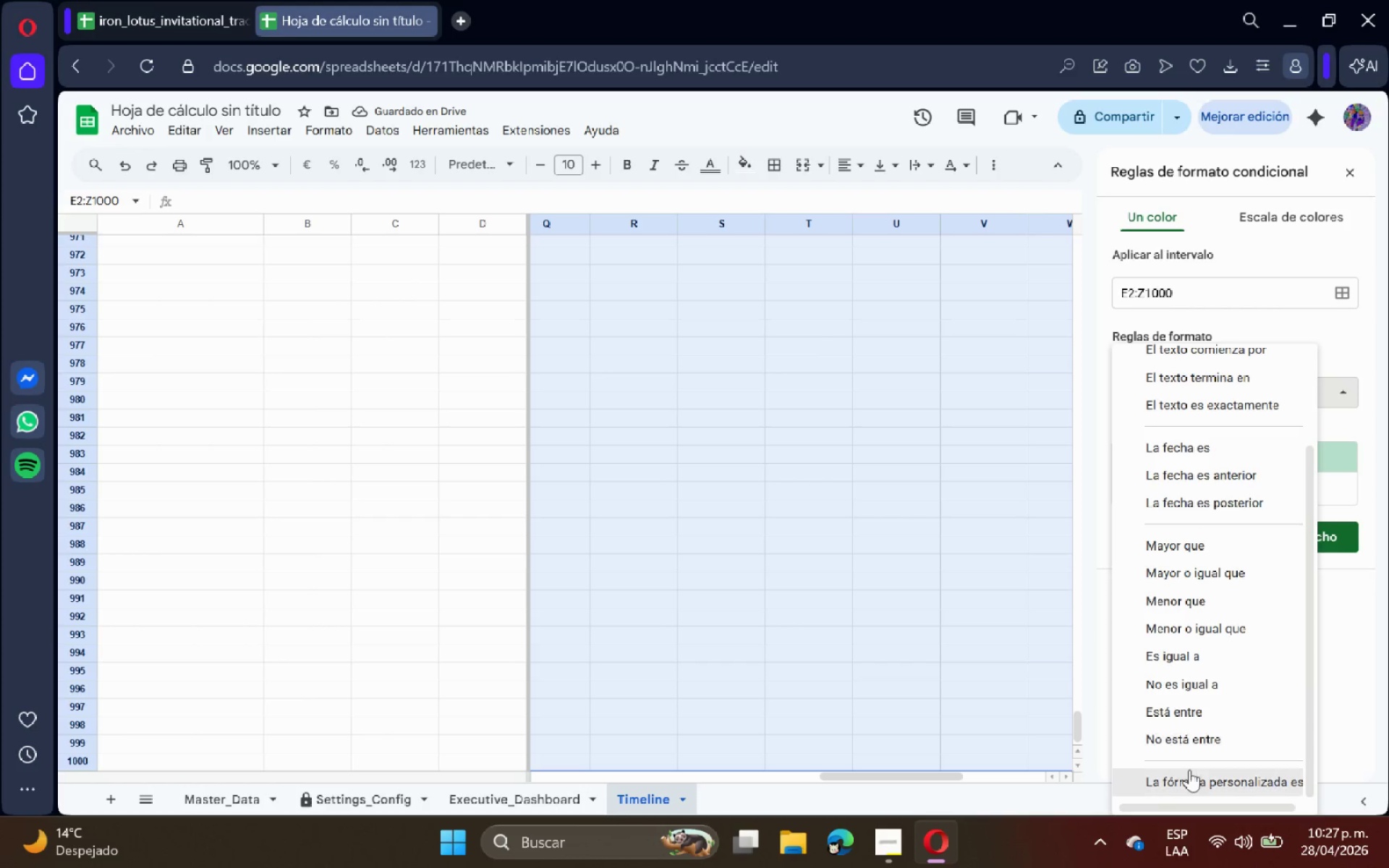 
left_click([1215, 435])
 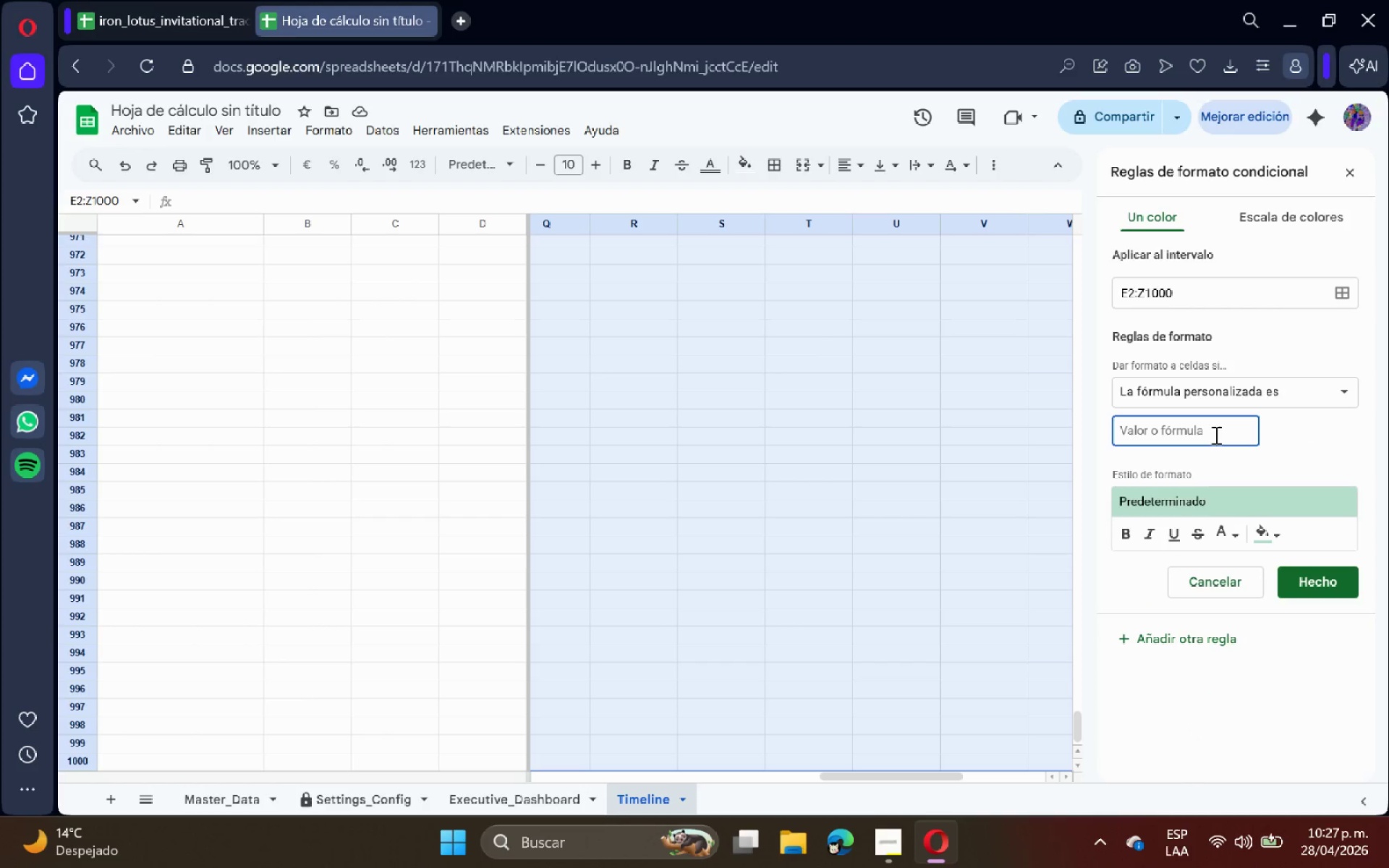 
type()and)
key(Backspace)
key(Backspace)
key(Backspace)
type(NA)
key(Backspace)
key(Backspace)
type(AND*E$1[Break])$C2< E$1[Break])$D2< $B2[Break][Break]@Cpl)
key(Backspace)
key(Backspace)
type(ompleted@)
 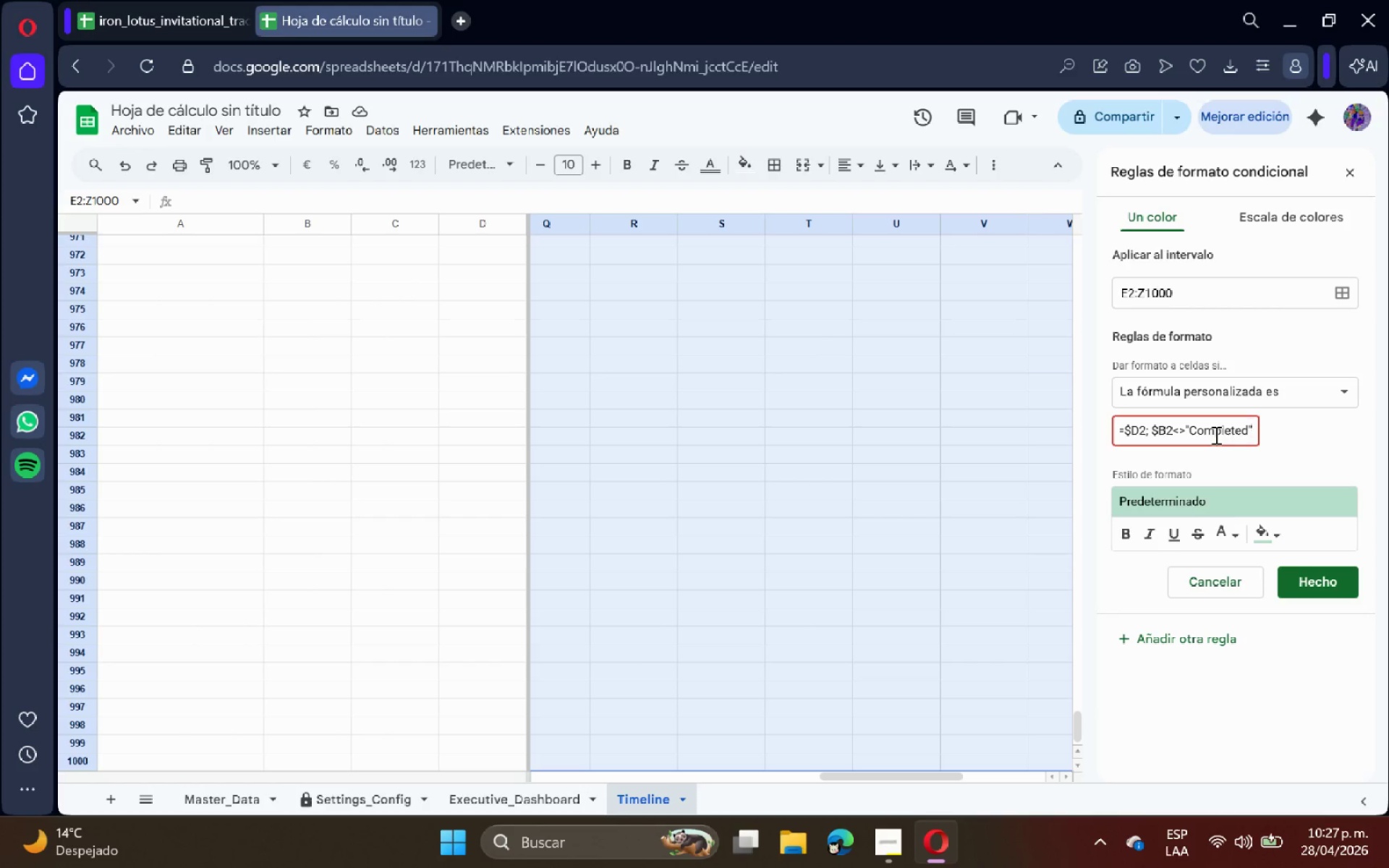 
left_click([1299, 437])
 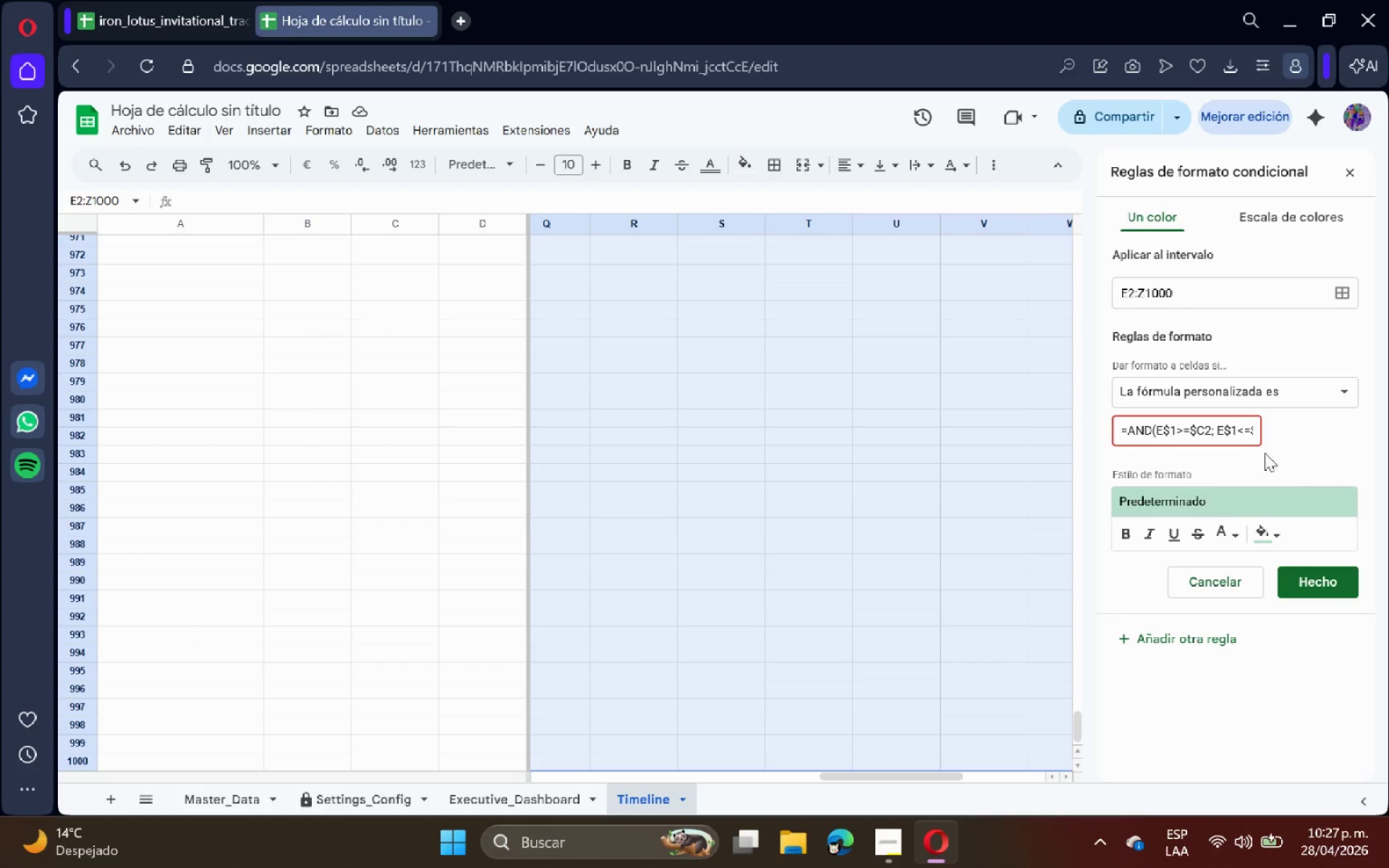 
left_click([1238, 441])
 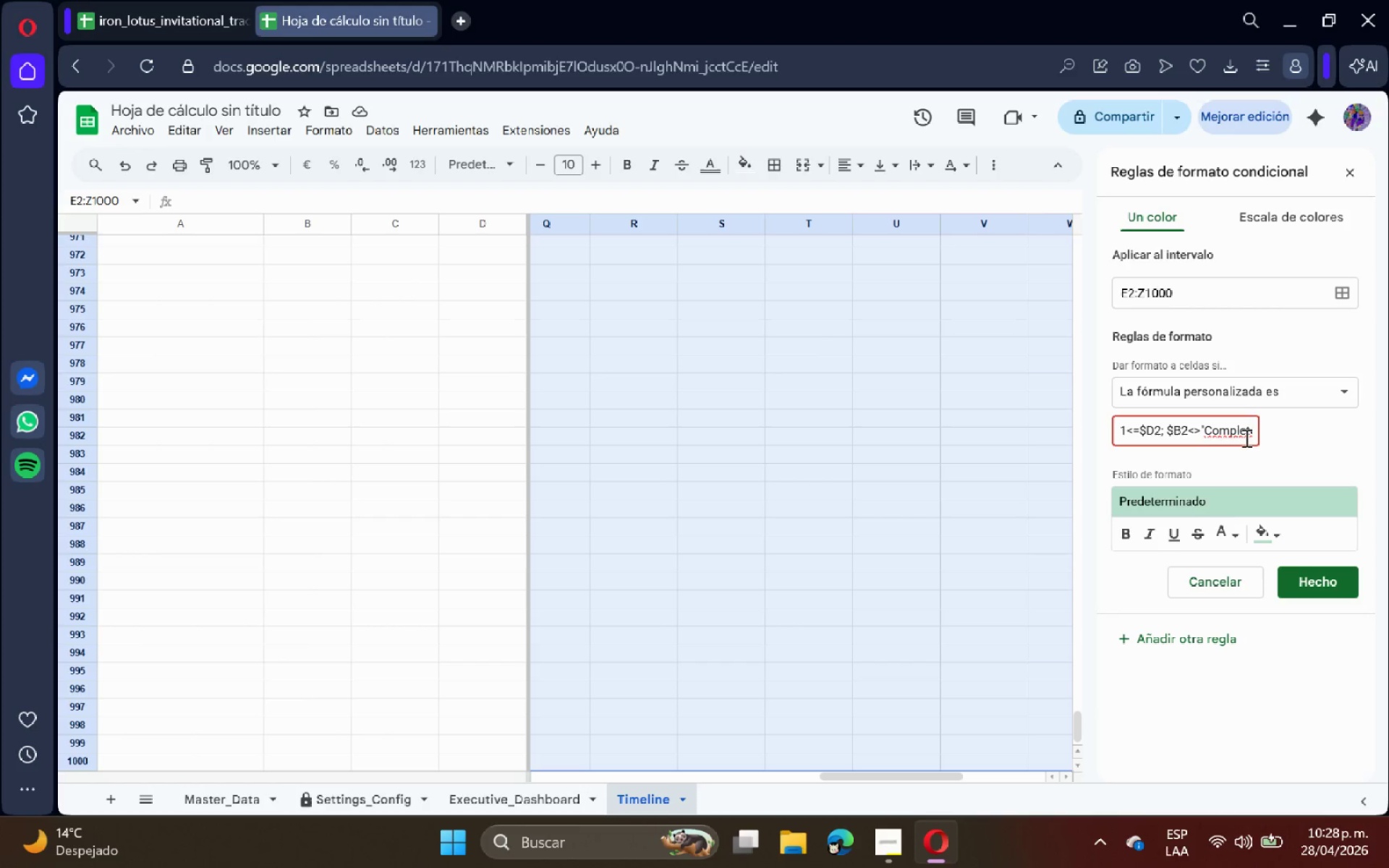 
wait(5.44)
 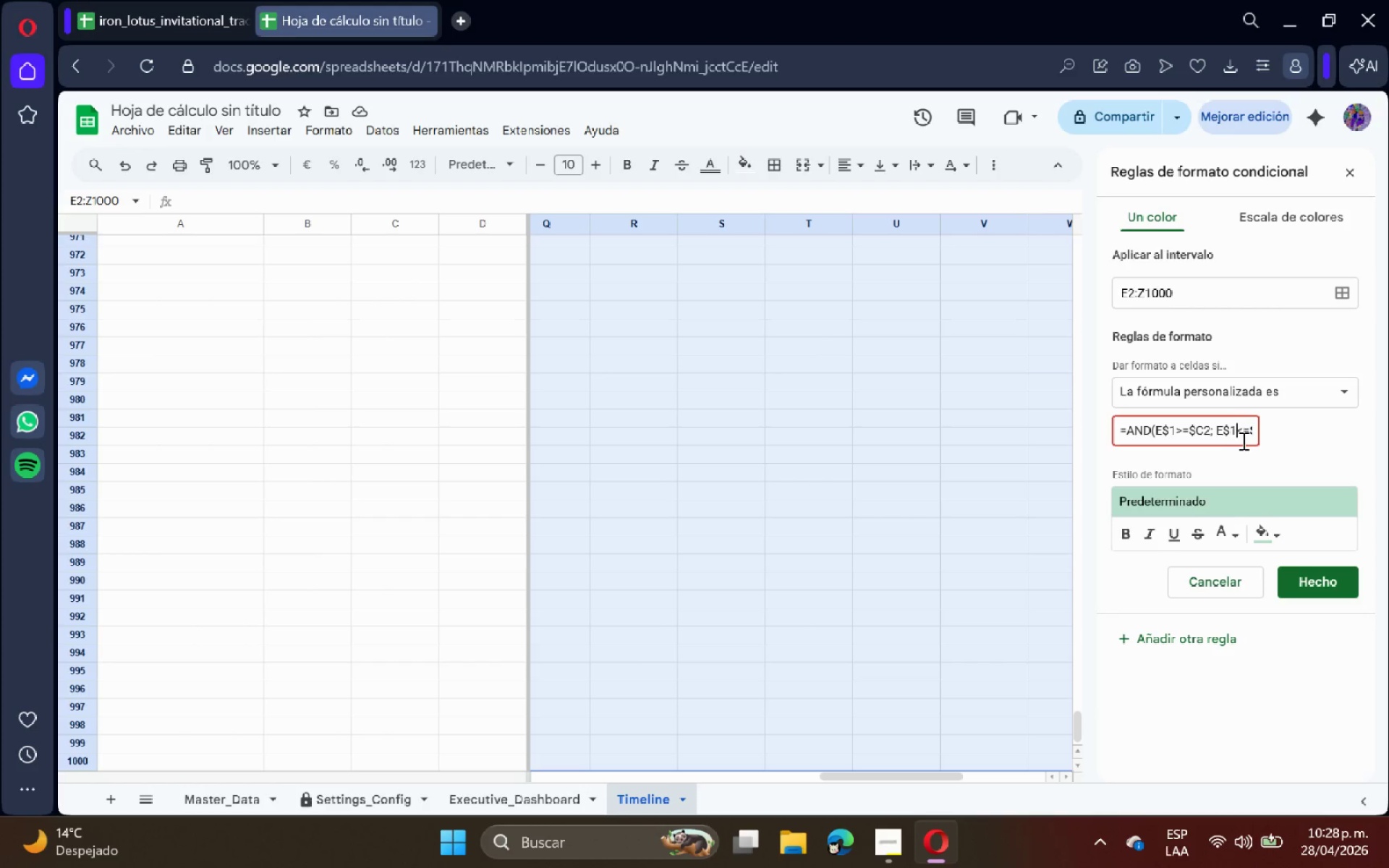 
left_click([1248, 436])
 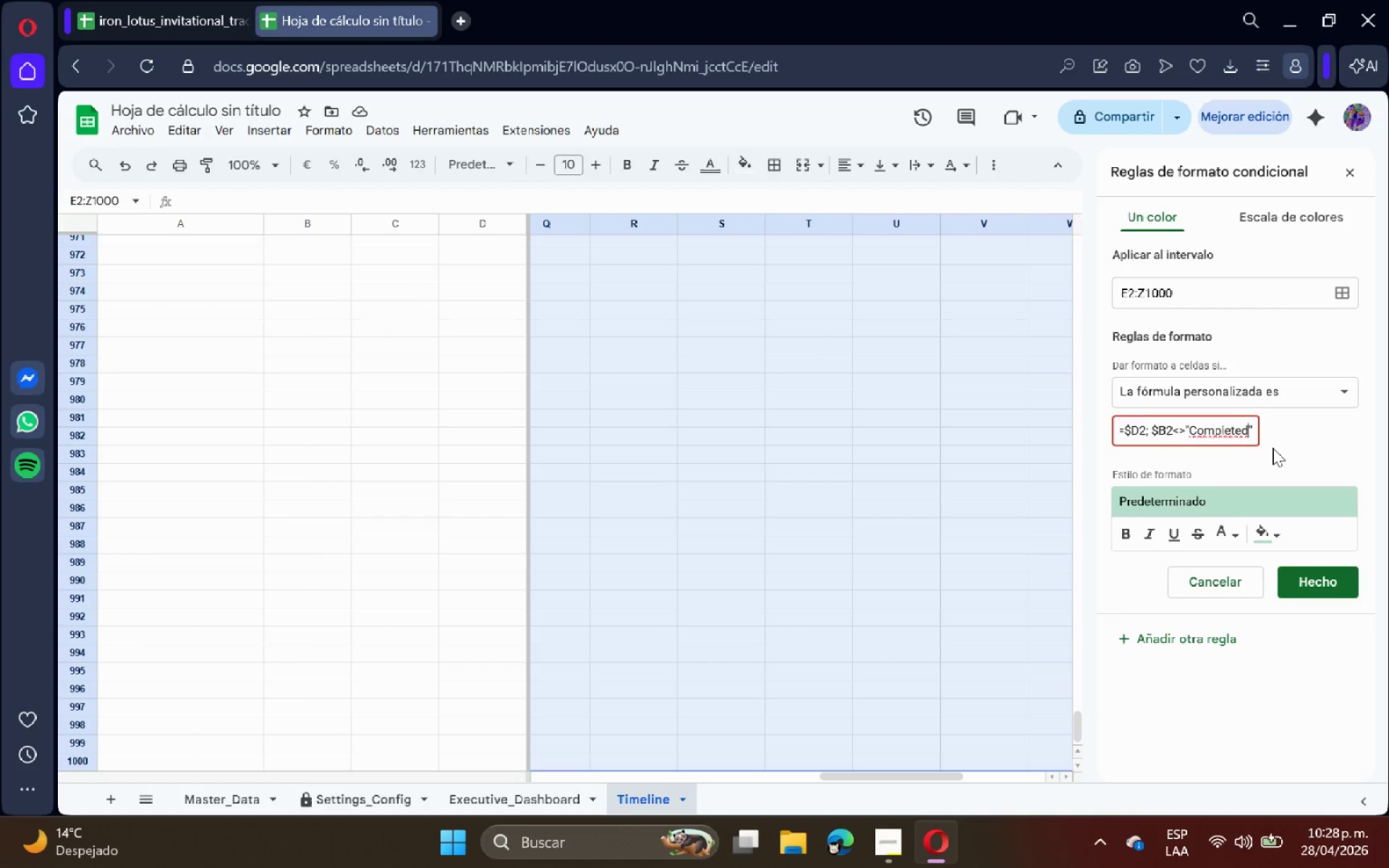 
double_click([1274, 448])
 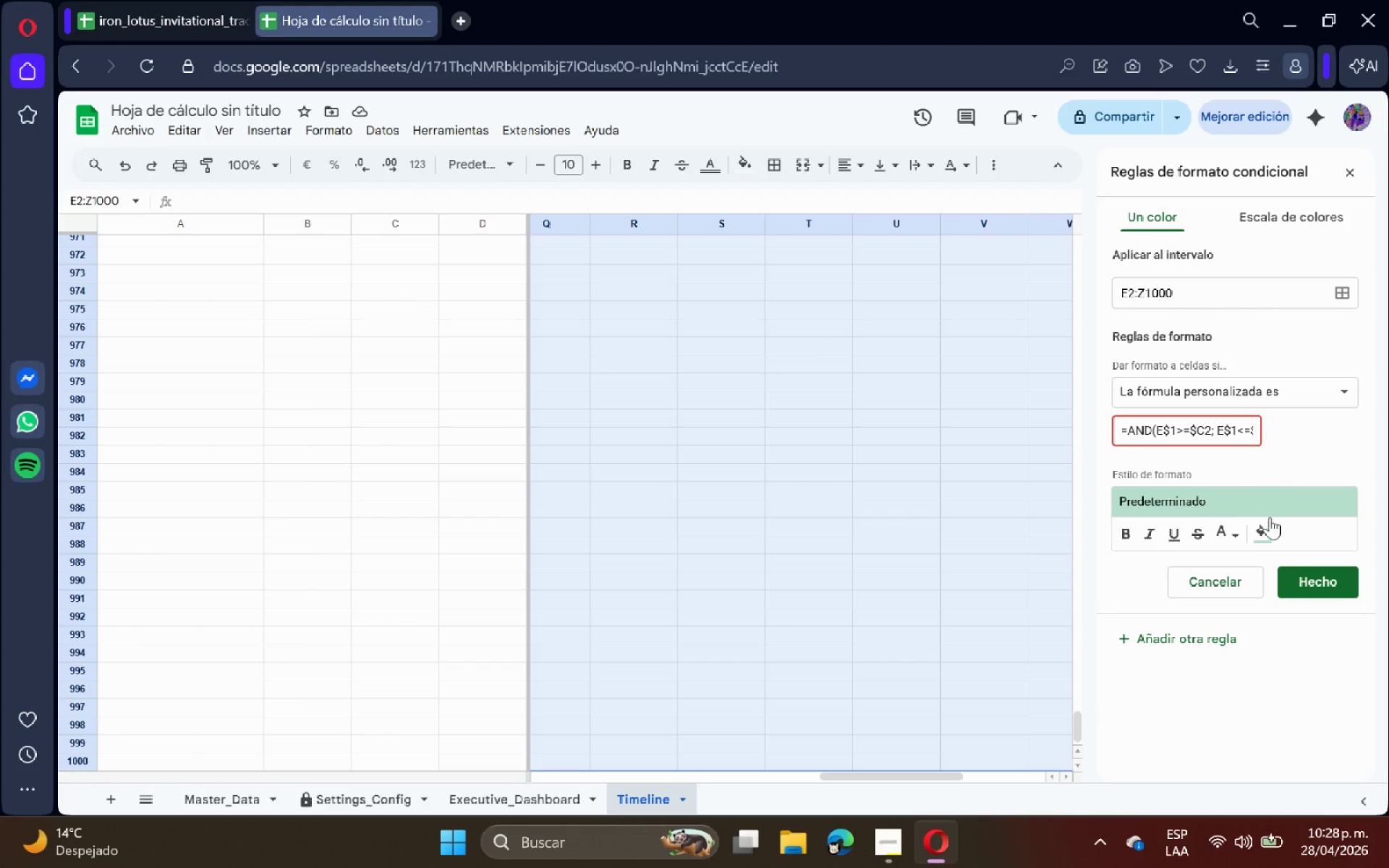 
left_click([1267, 526])
 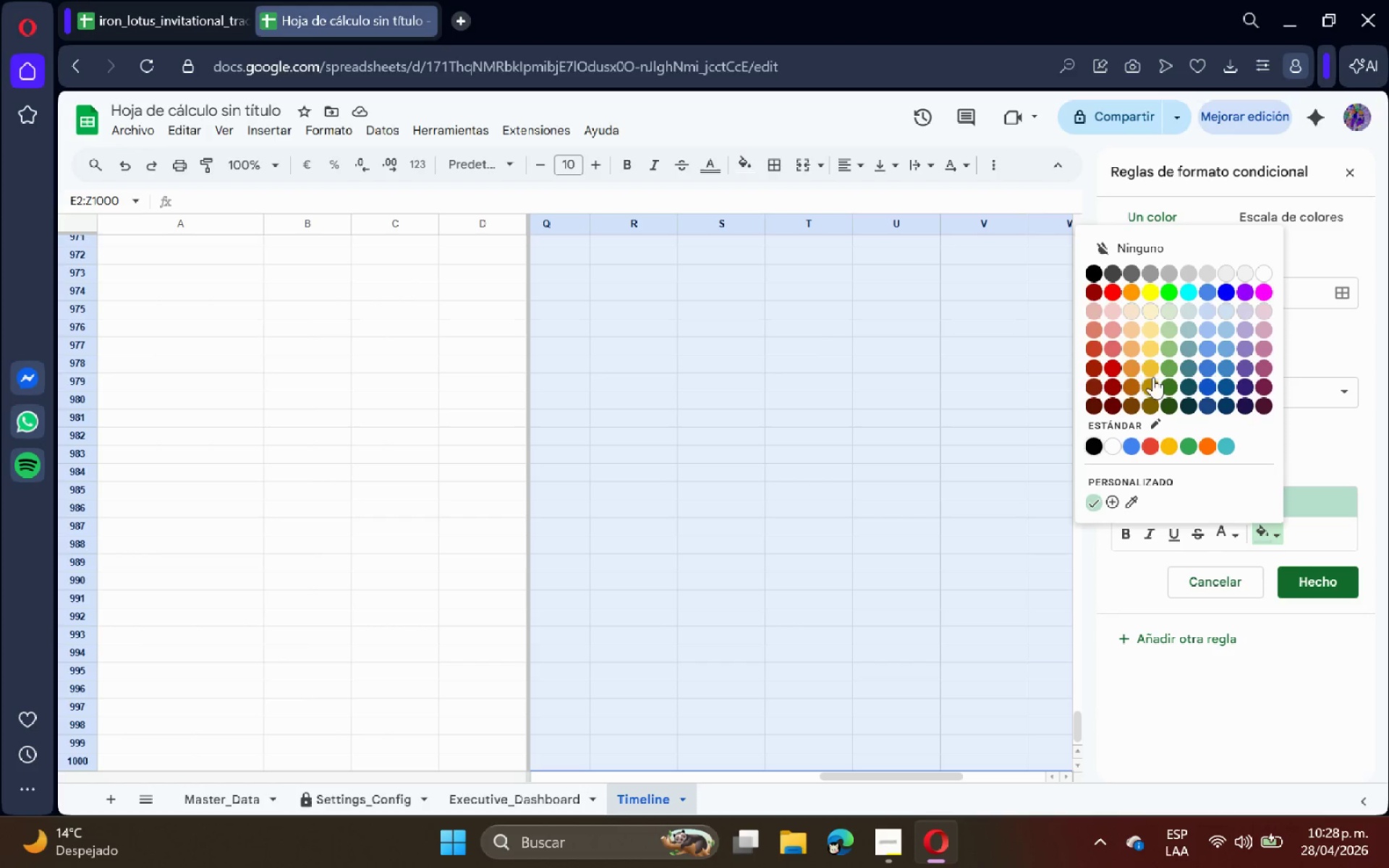 
left_click([1147, 370])
 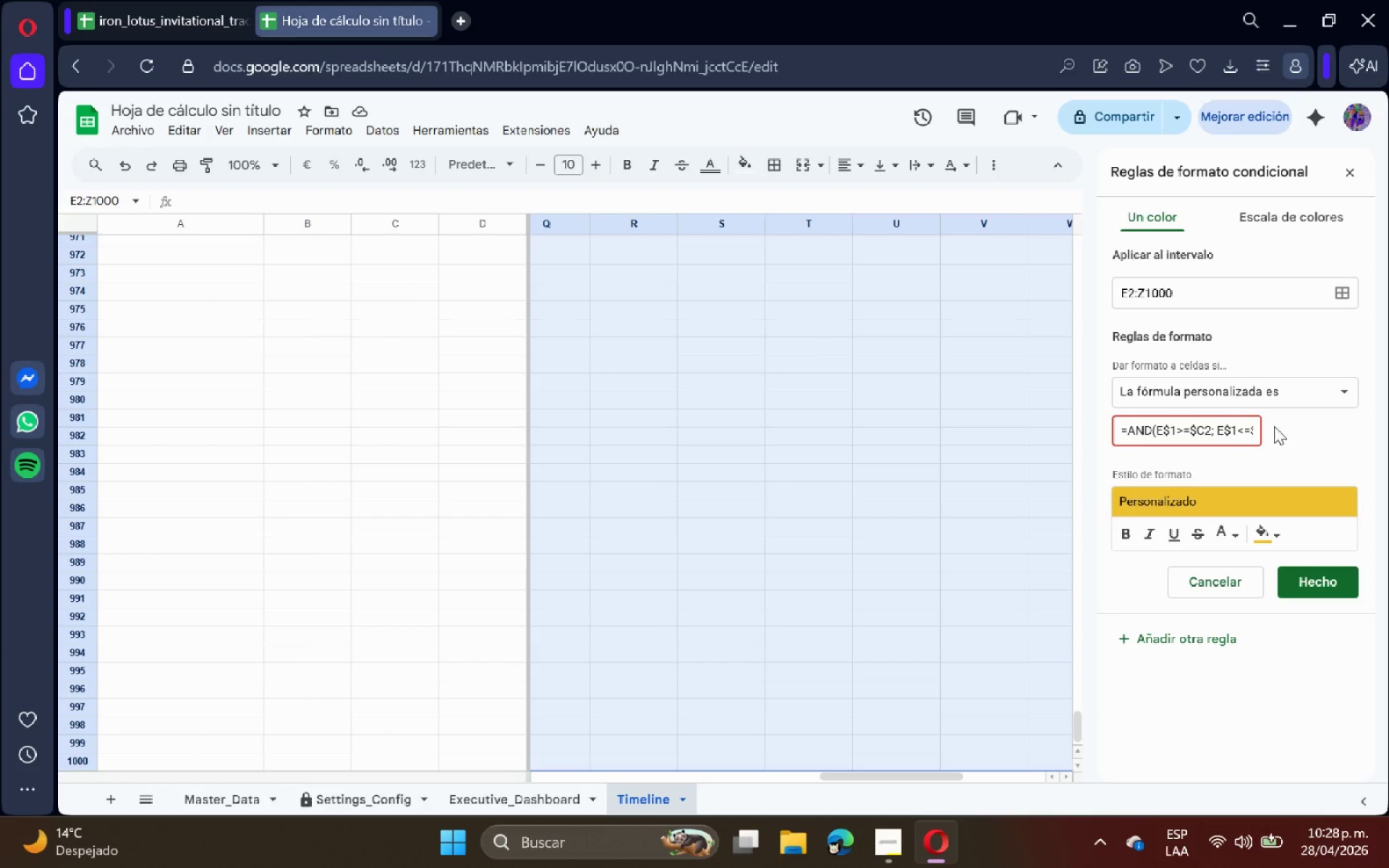 
scroll: coordinate [1001, 461], scroll_direction: up, amount: 17.0
 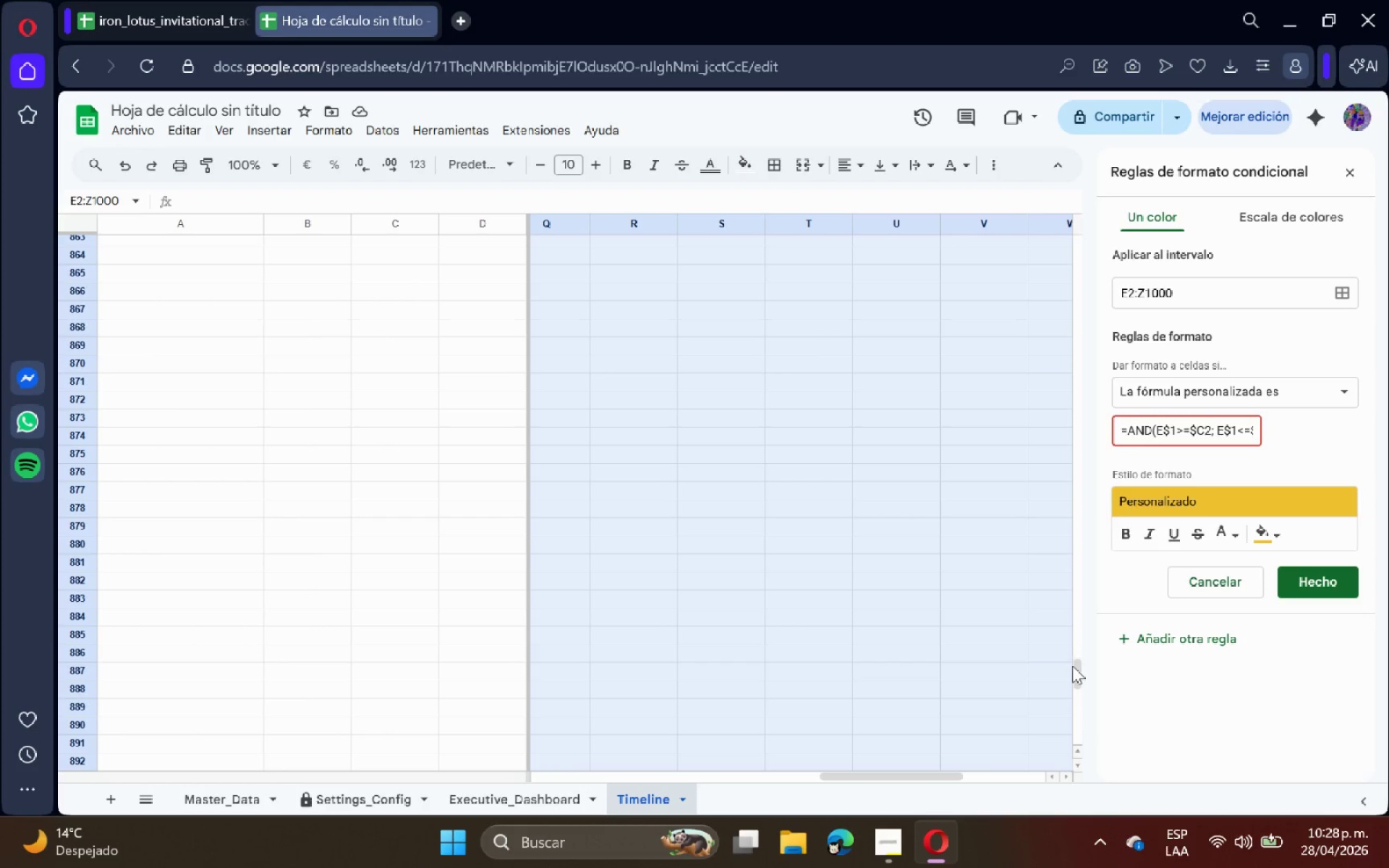 
left_click_drag(start_coordinate=[1076, 669], to_coordinate=[1022, 187])
 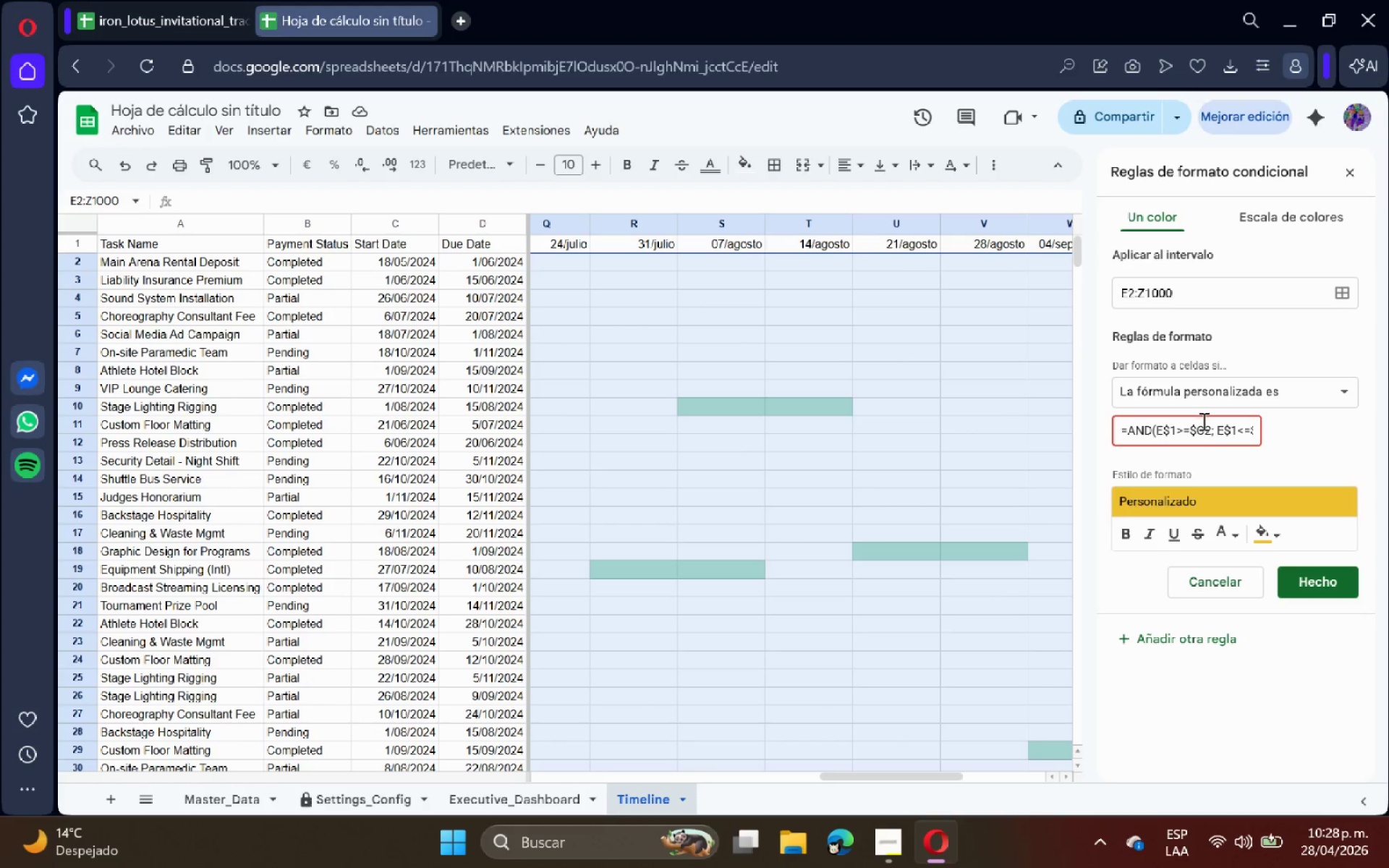 
left_click([1205, 430])
 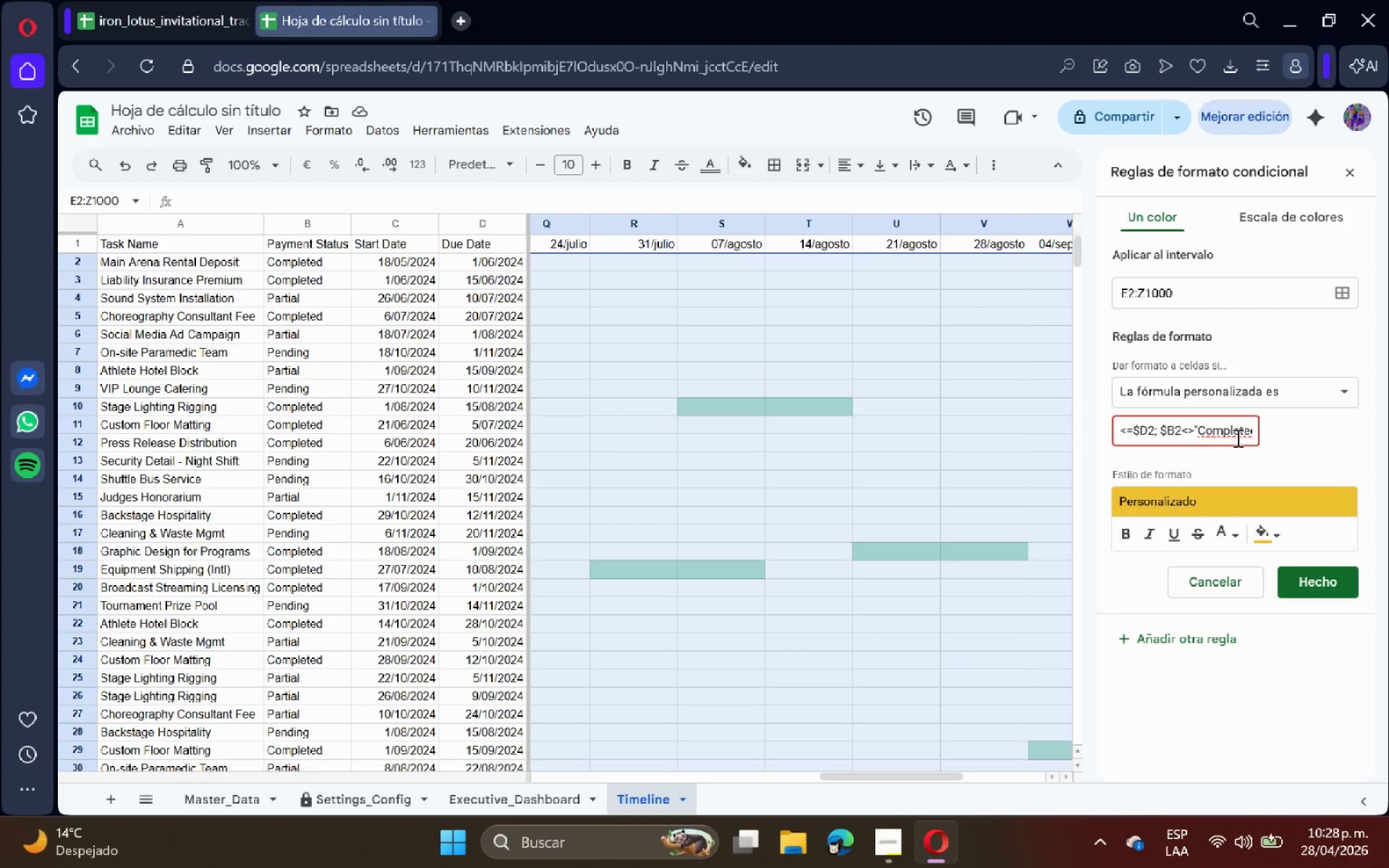 
wait(14.49)
 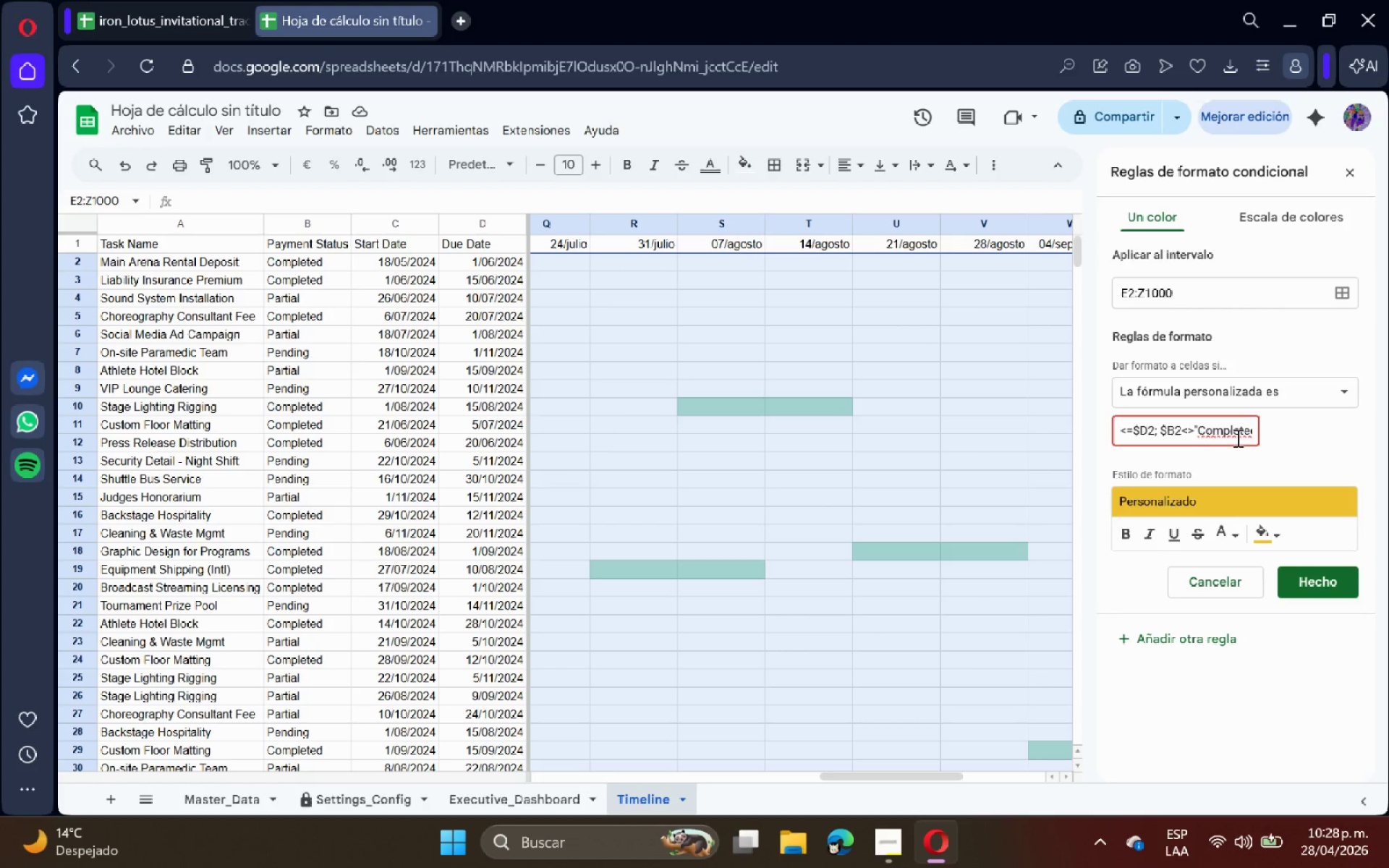 
left_click([1215, 434])
 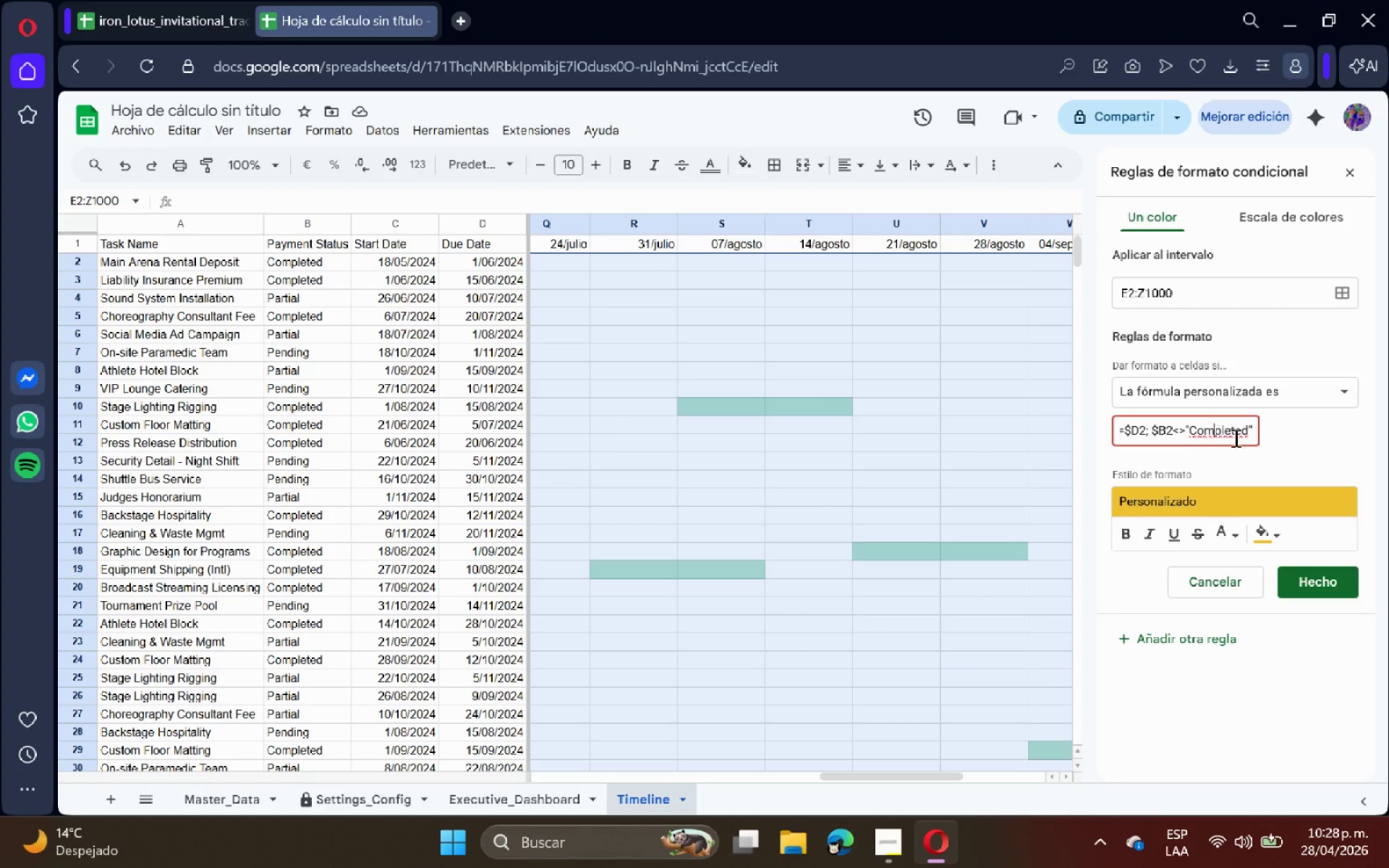 
double_click([1252, 437])
 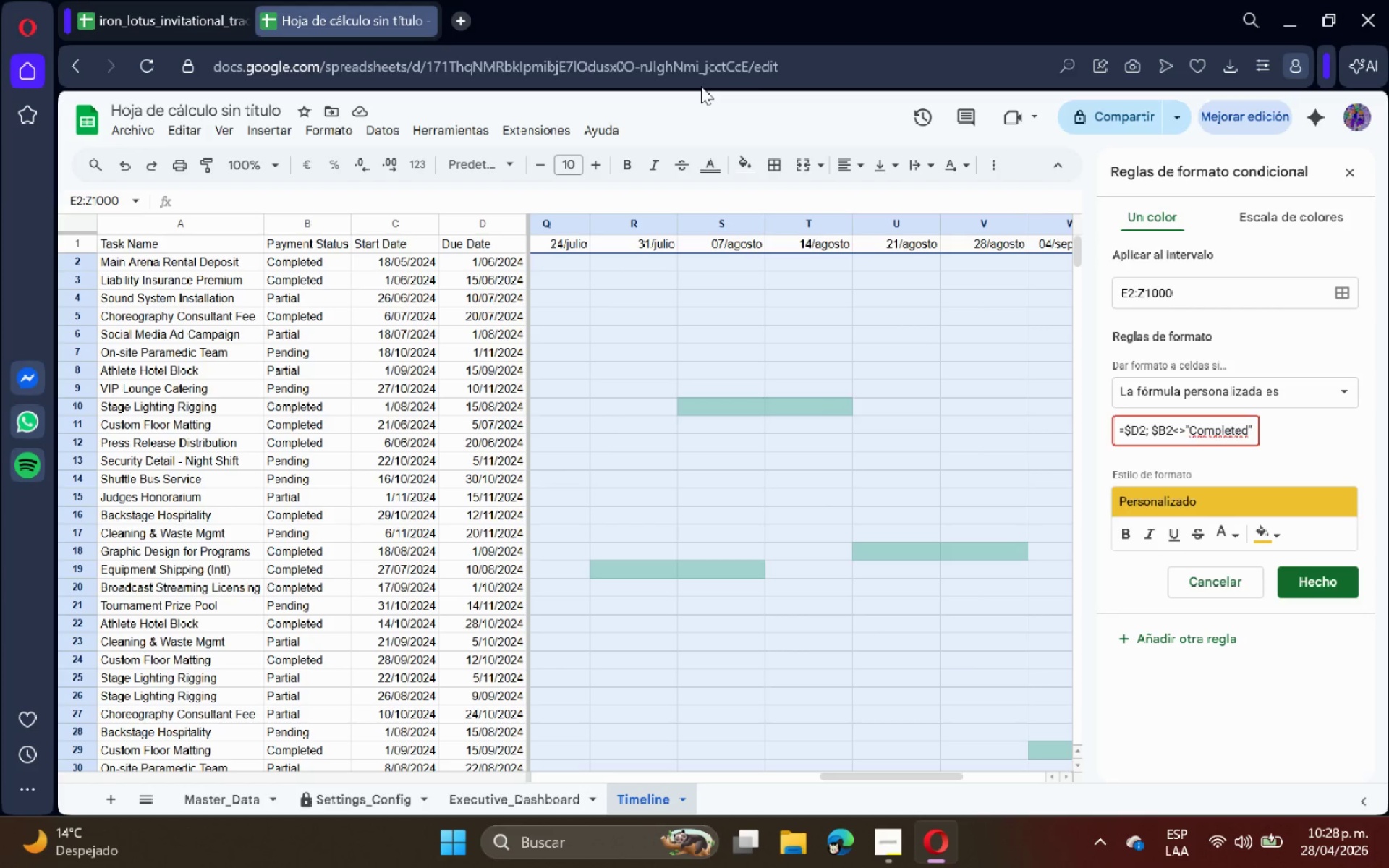 
wait(22.53)
 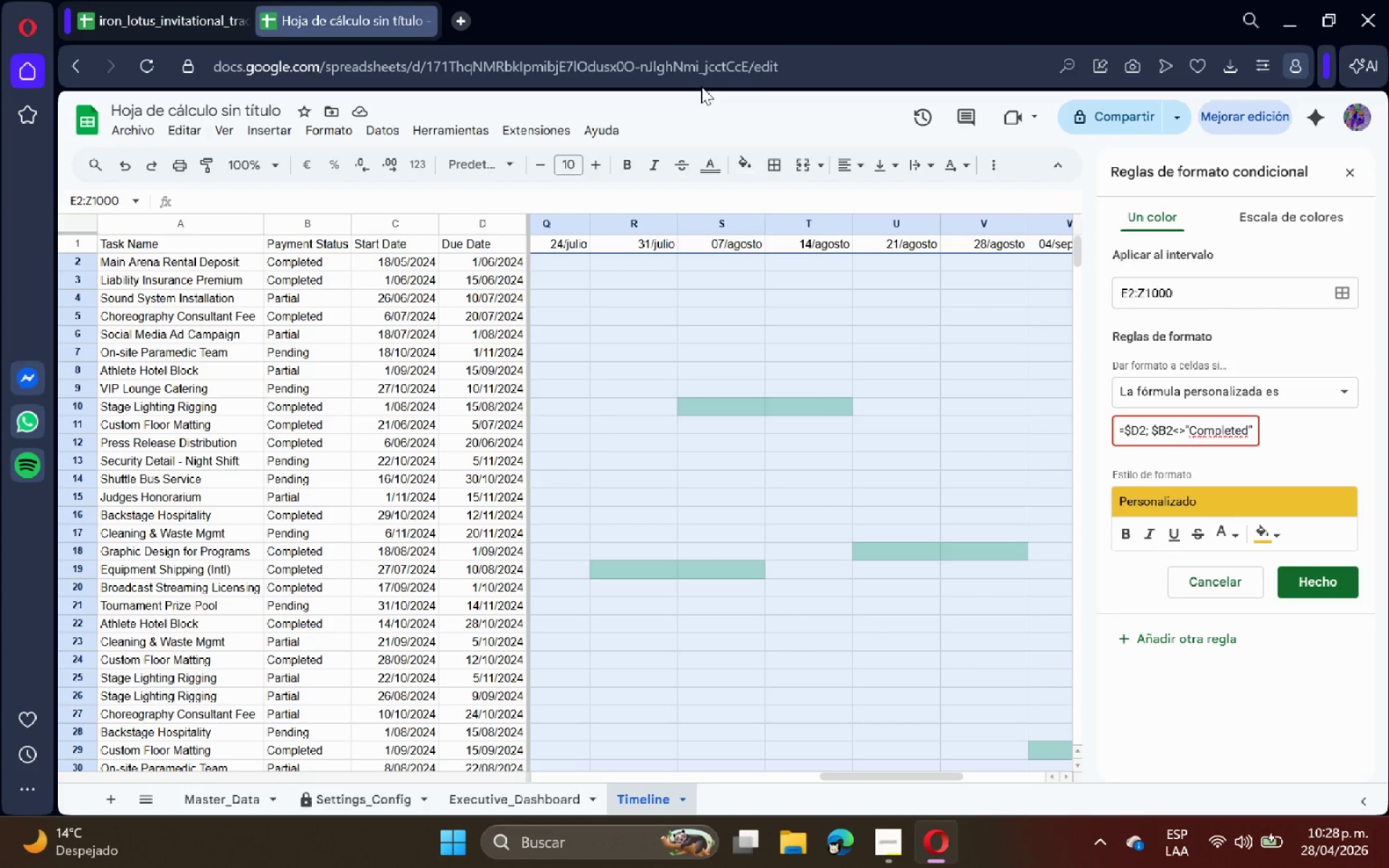 
left_click([1339, 472])
 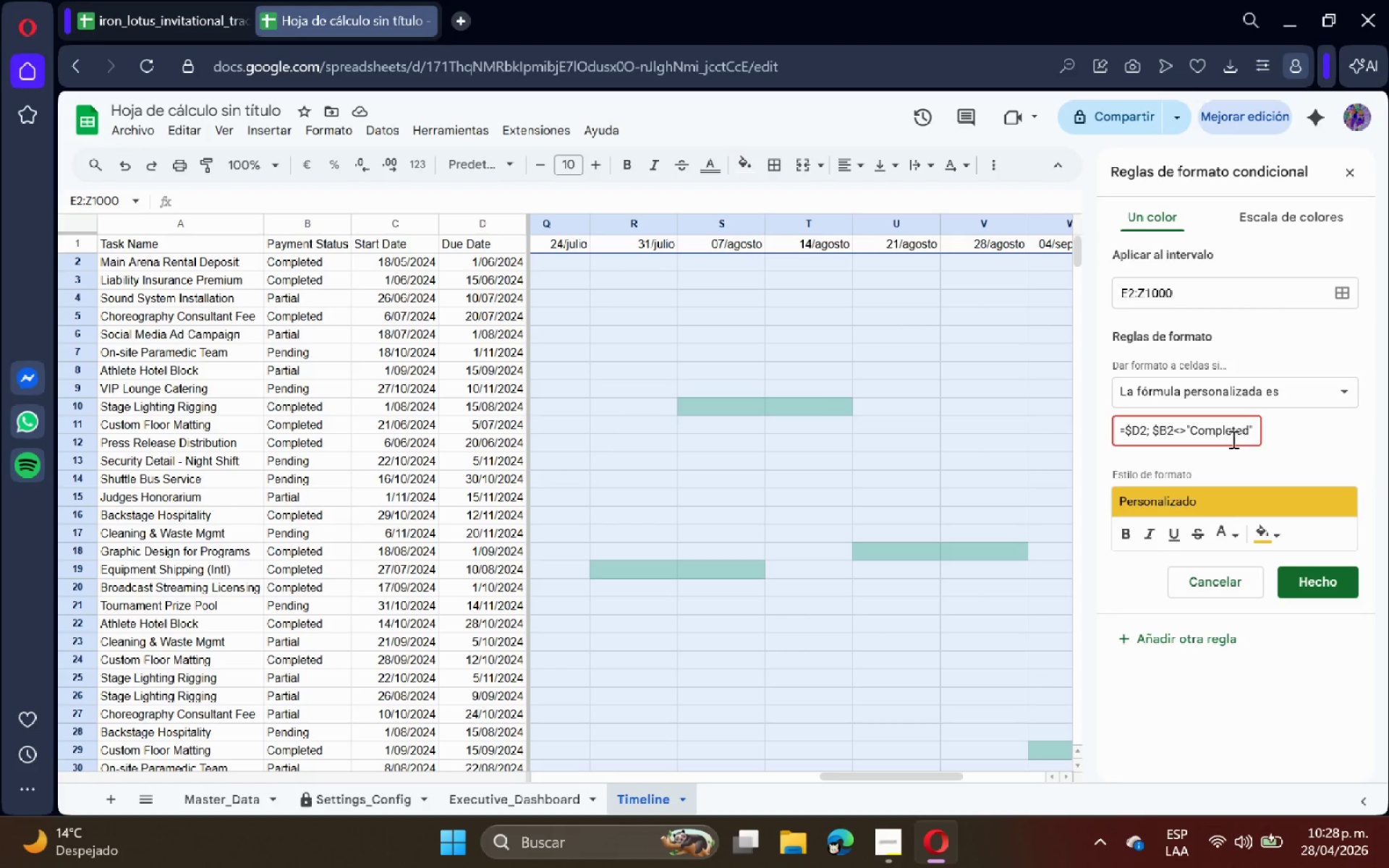 
left_click([1194, 441])
 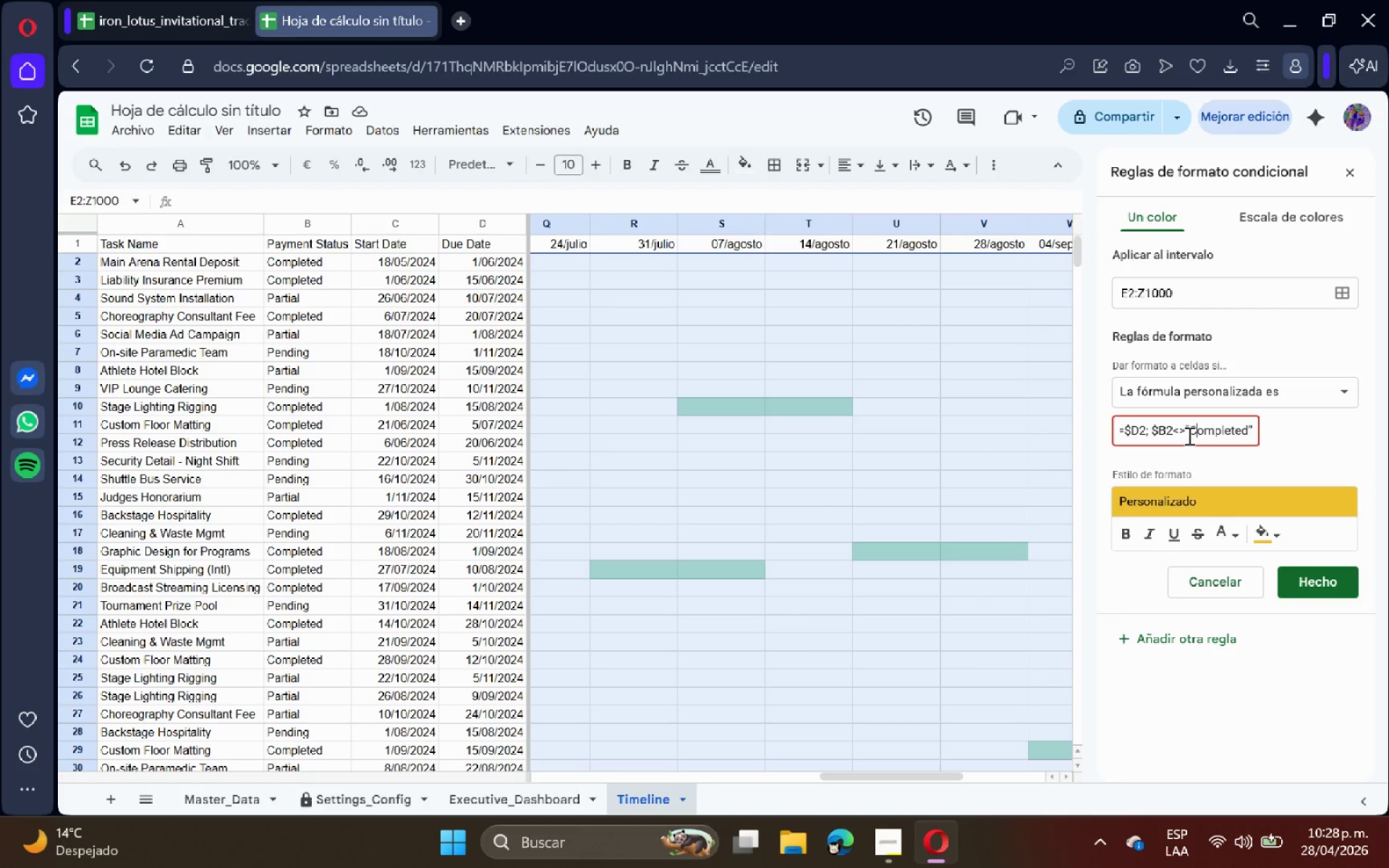 
left_click_drag(start_coordinate=[1188, 435], to_coordinate=[1171, 439])
 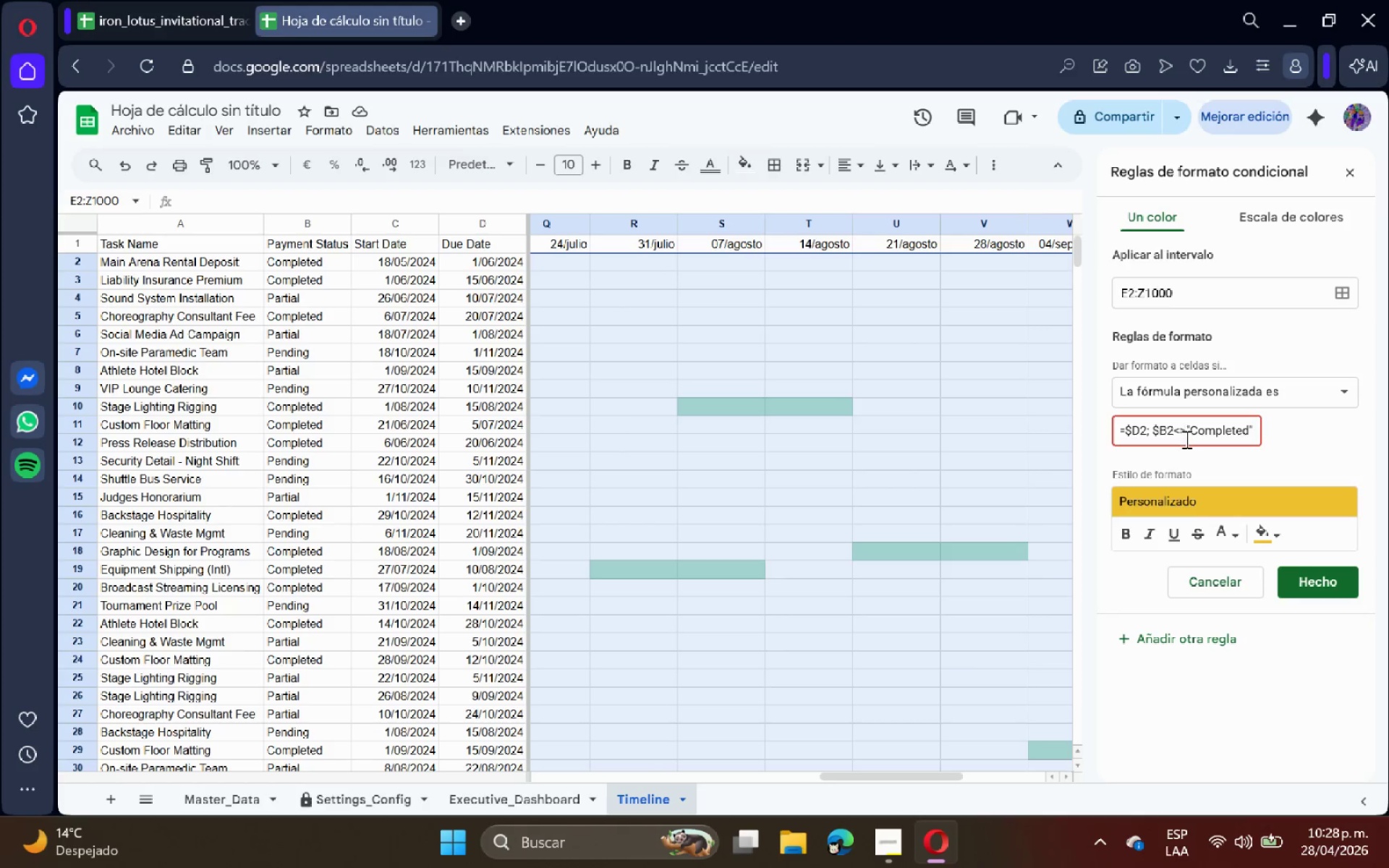 
left_click_drag(start_coordinate=[1188, 437], to_coordinate=[1178, 438])
 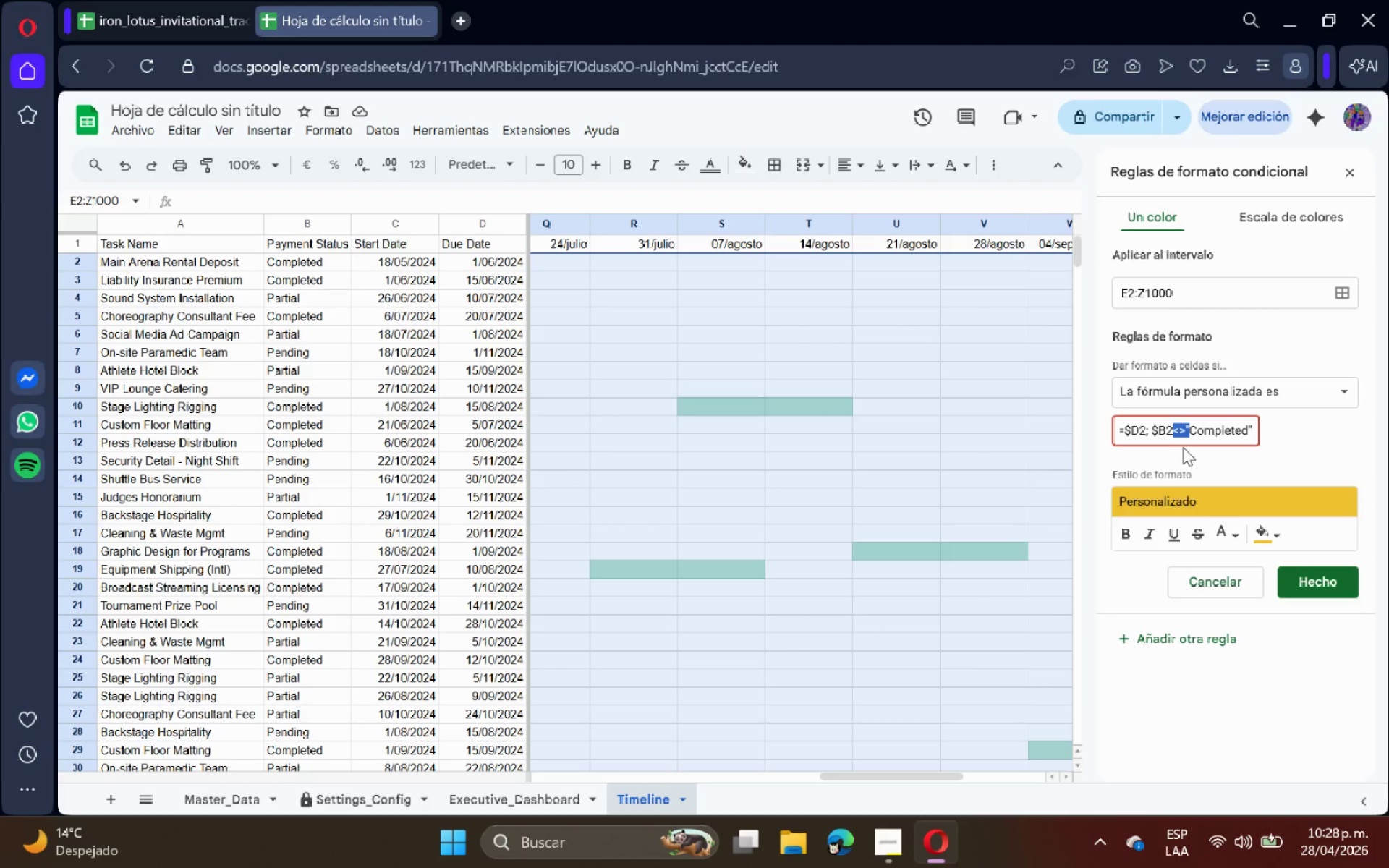 
left_click([1183, 447])
 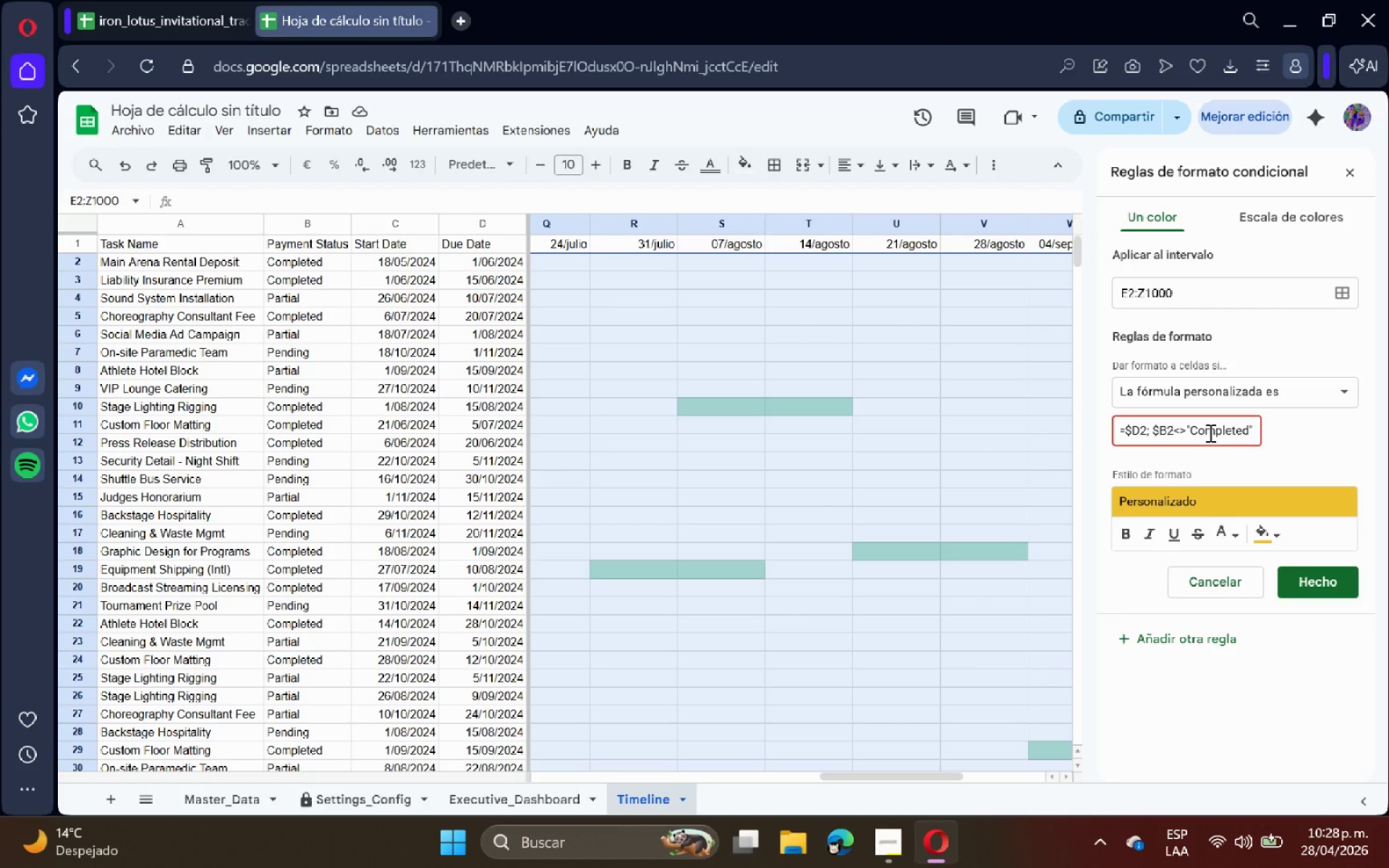 
left_click([1299, 451])
 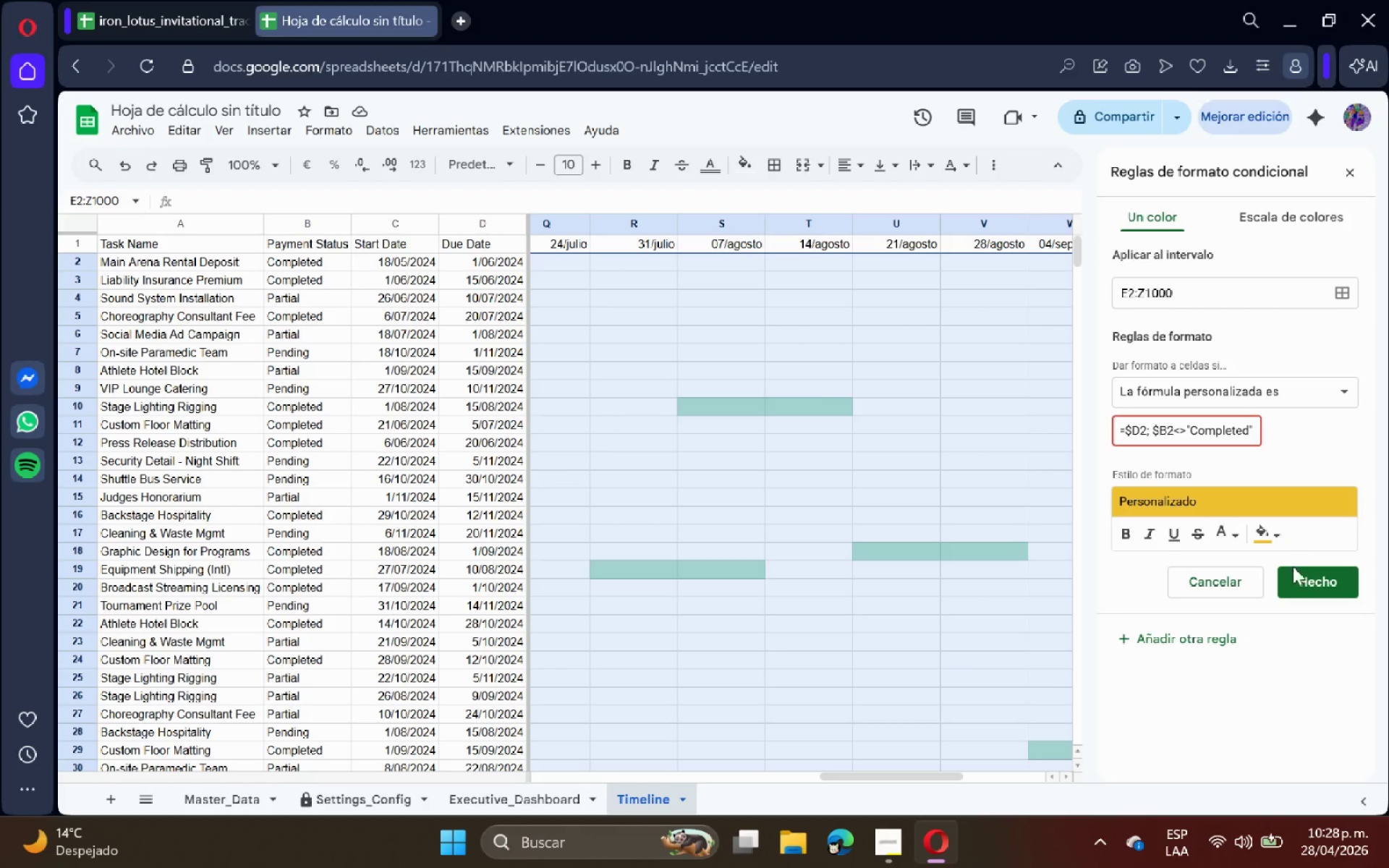 
left_click([1296, 571])
 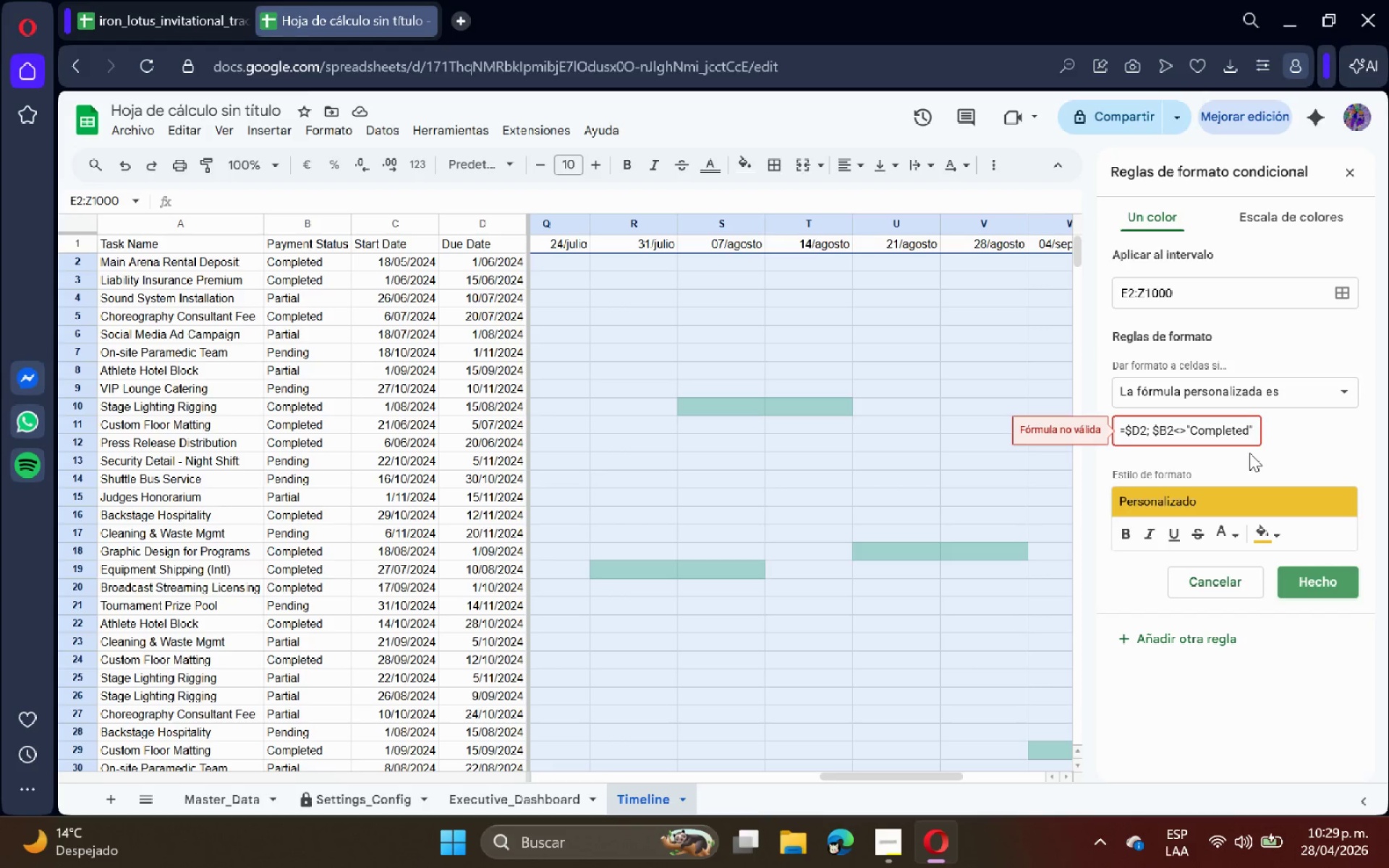 
wait(22.33)
 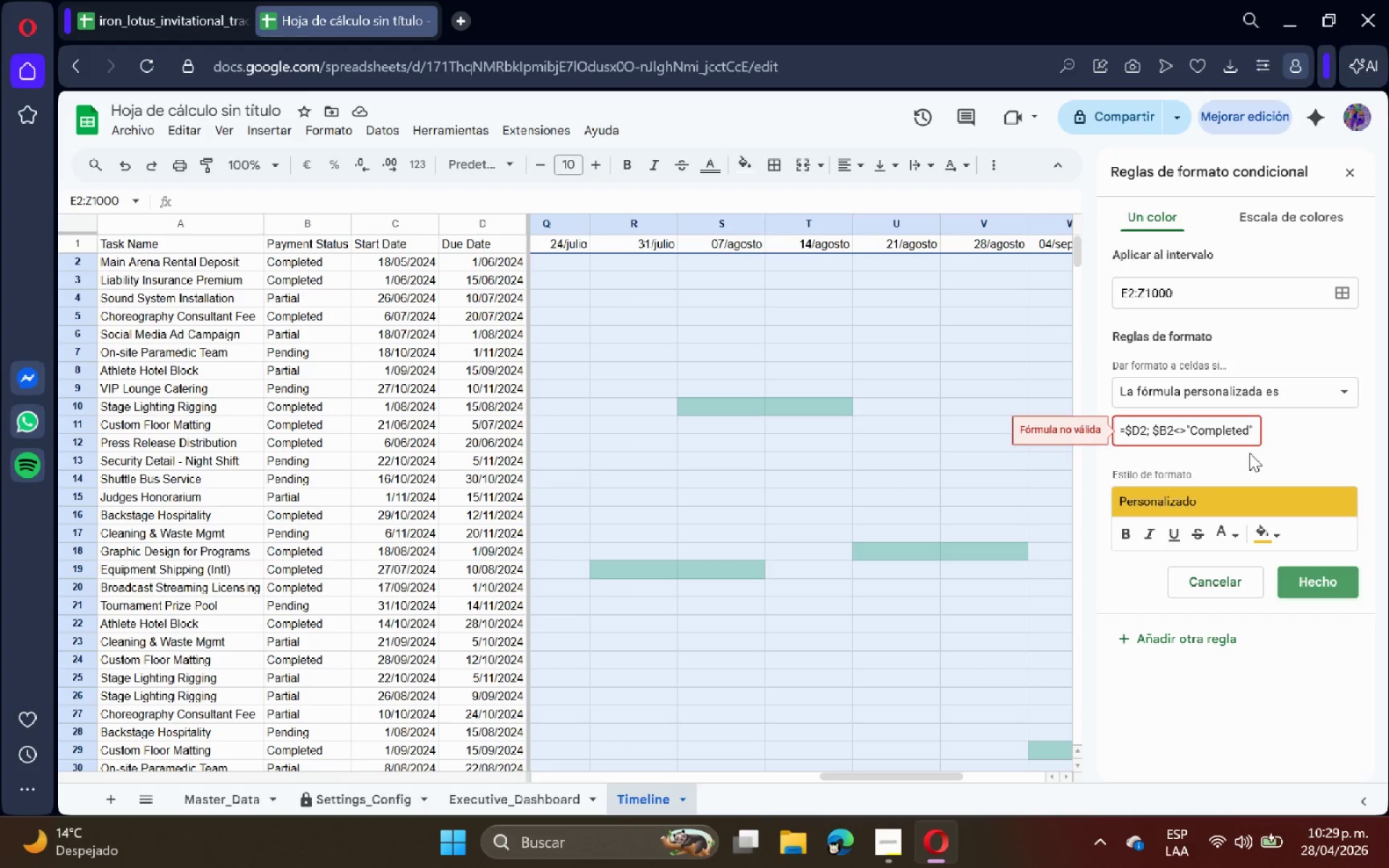 
left_click([1286, 428])
 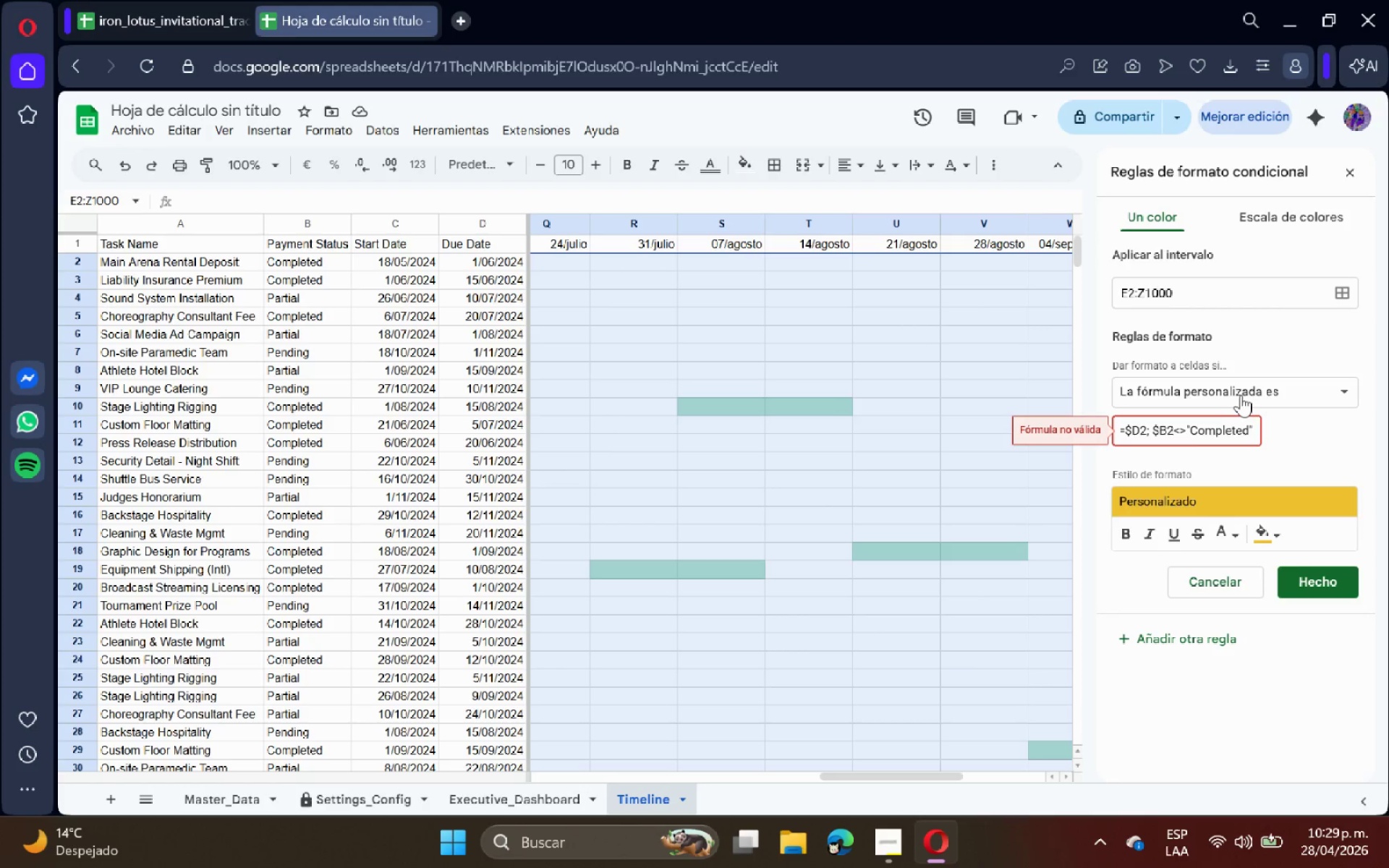 
left_click([1198, 436])
 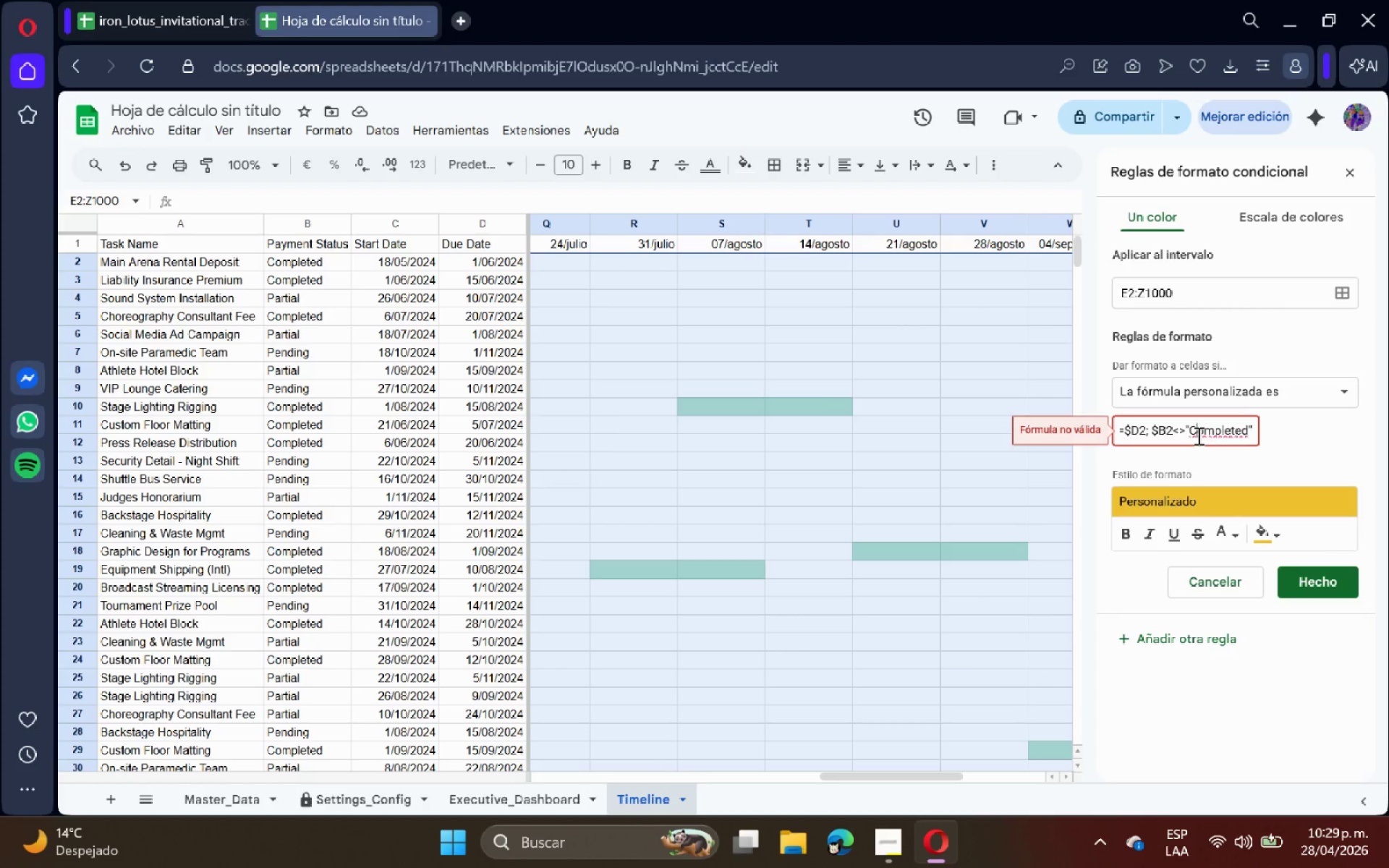 
double_click([1197, 435])
 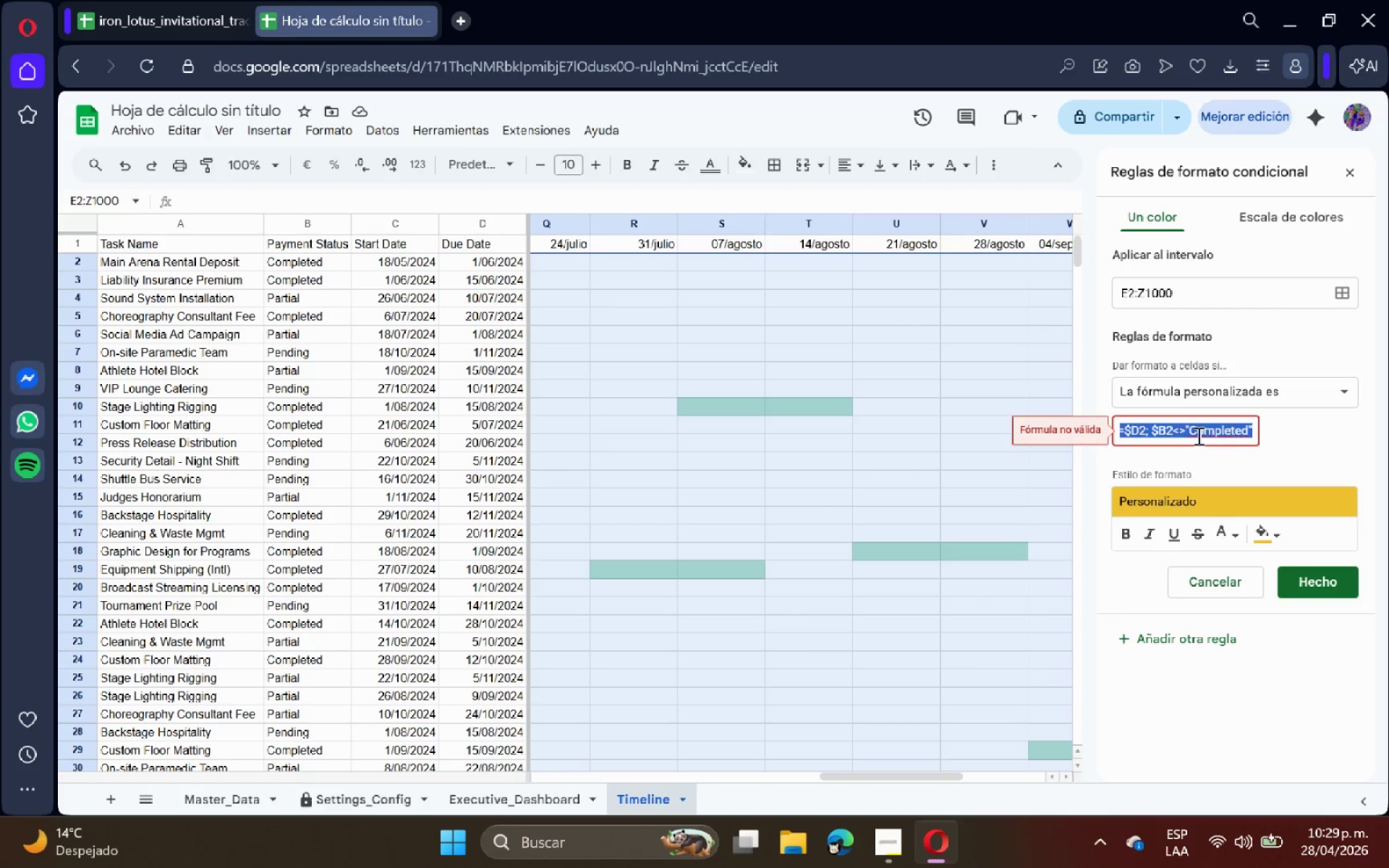 
triple_click([1197, 435])
 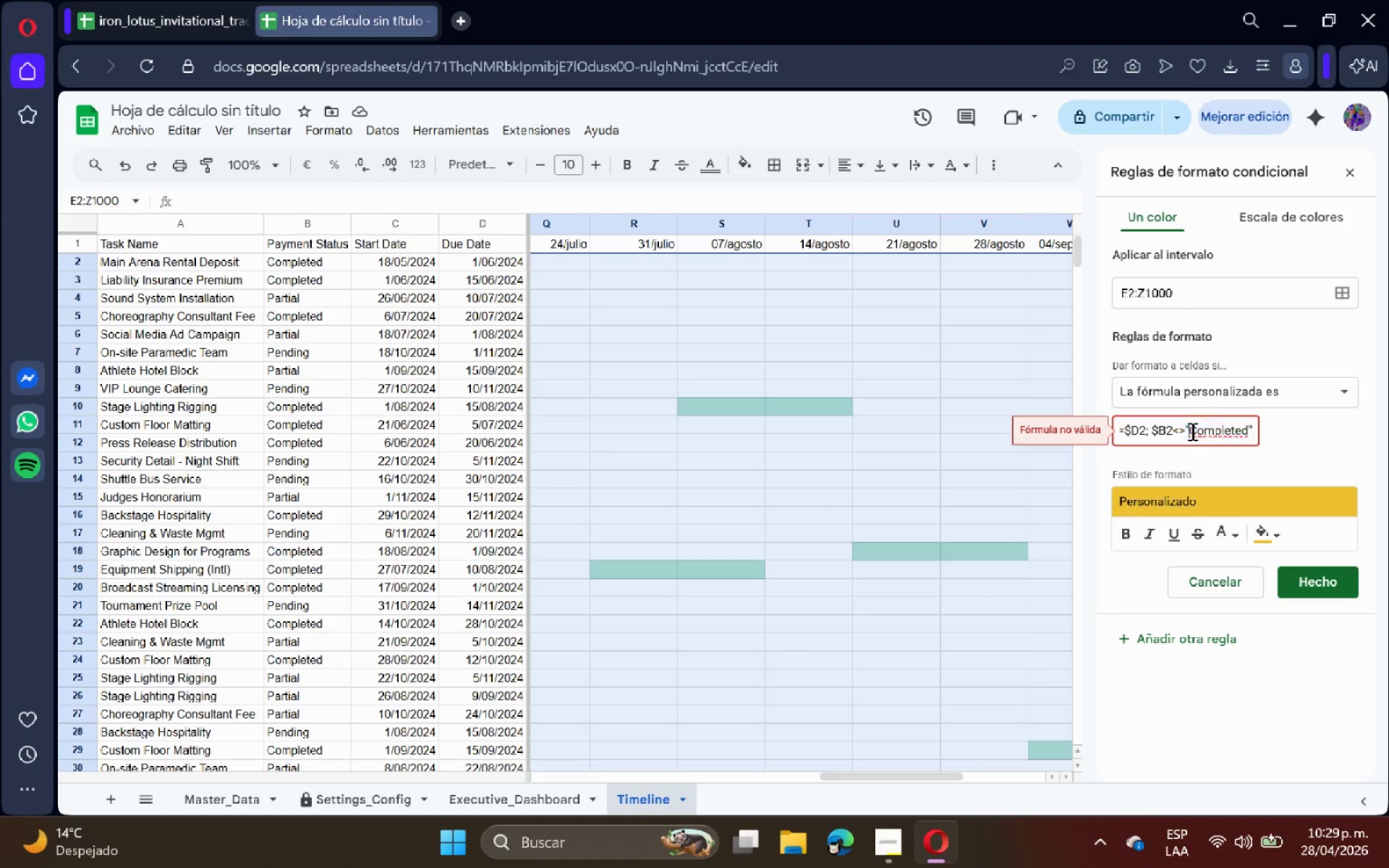 
double_click([1186, 430])
 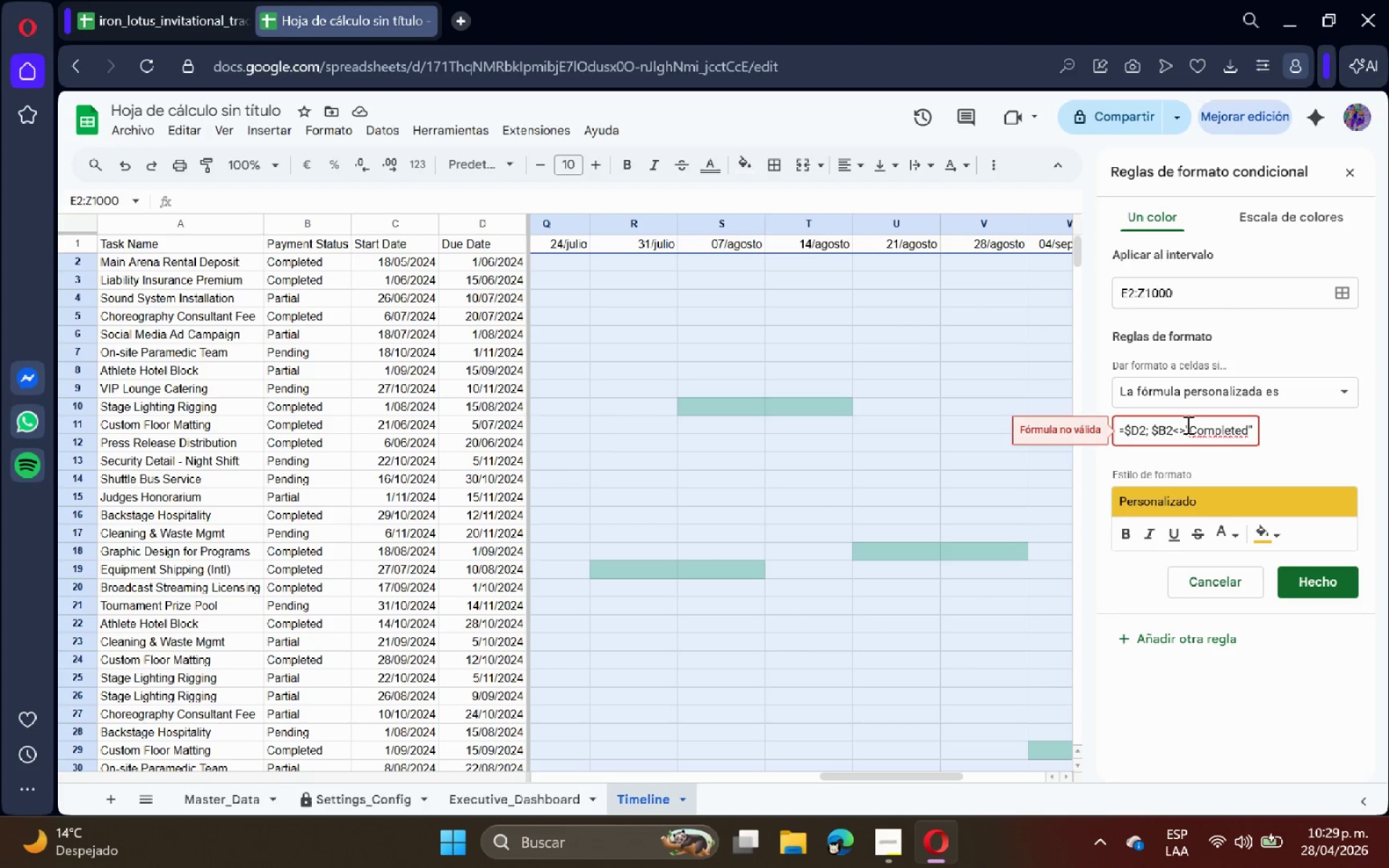 
left_click([1186, 425])
 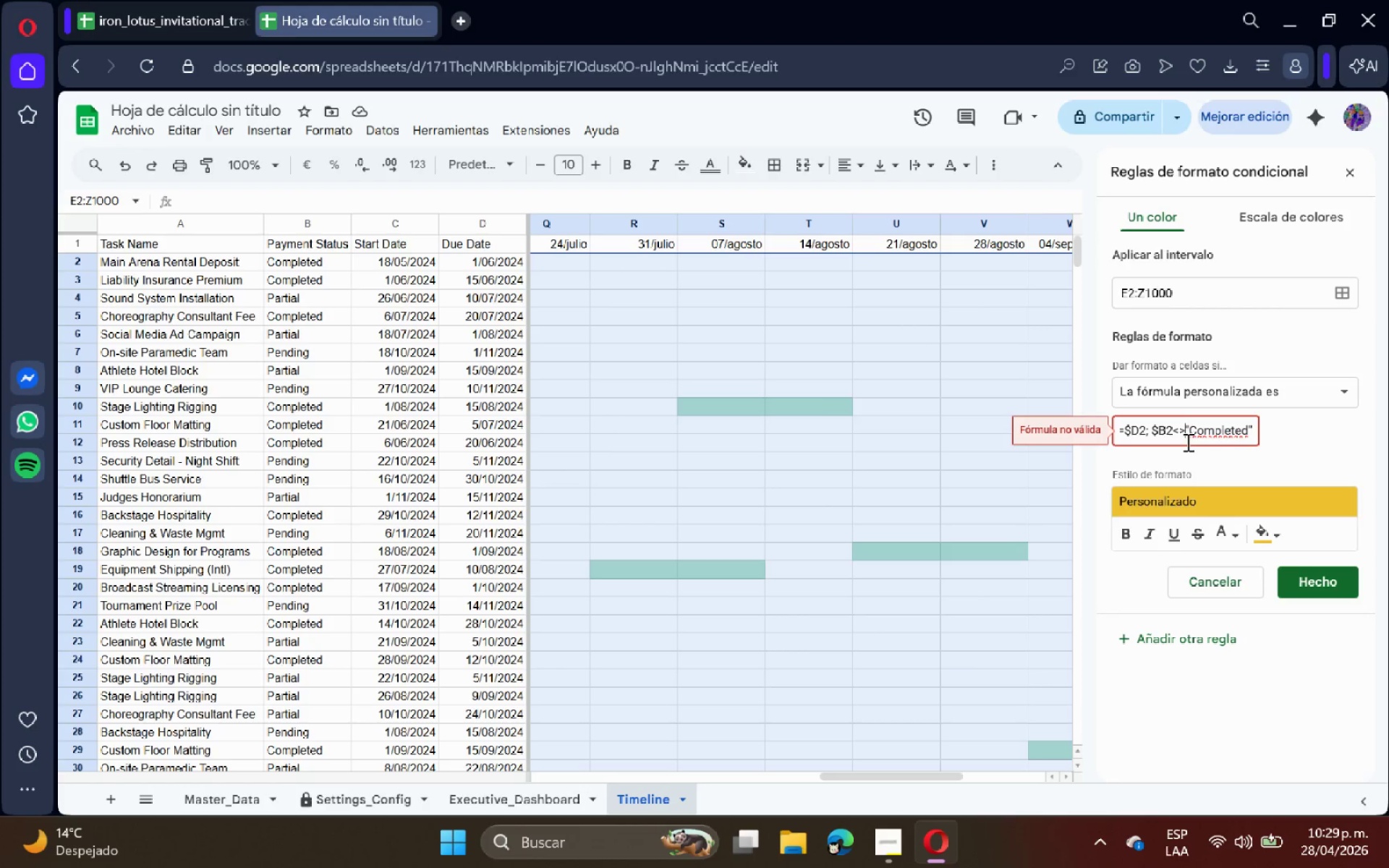 
left_click([1183, 438])
 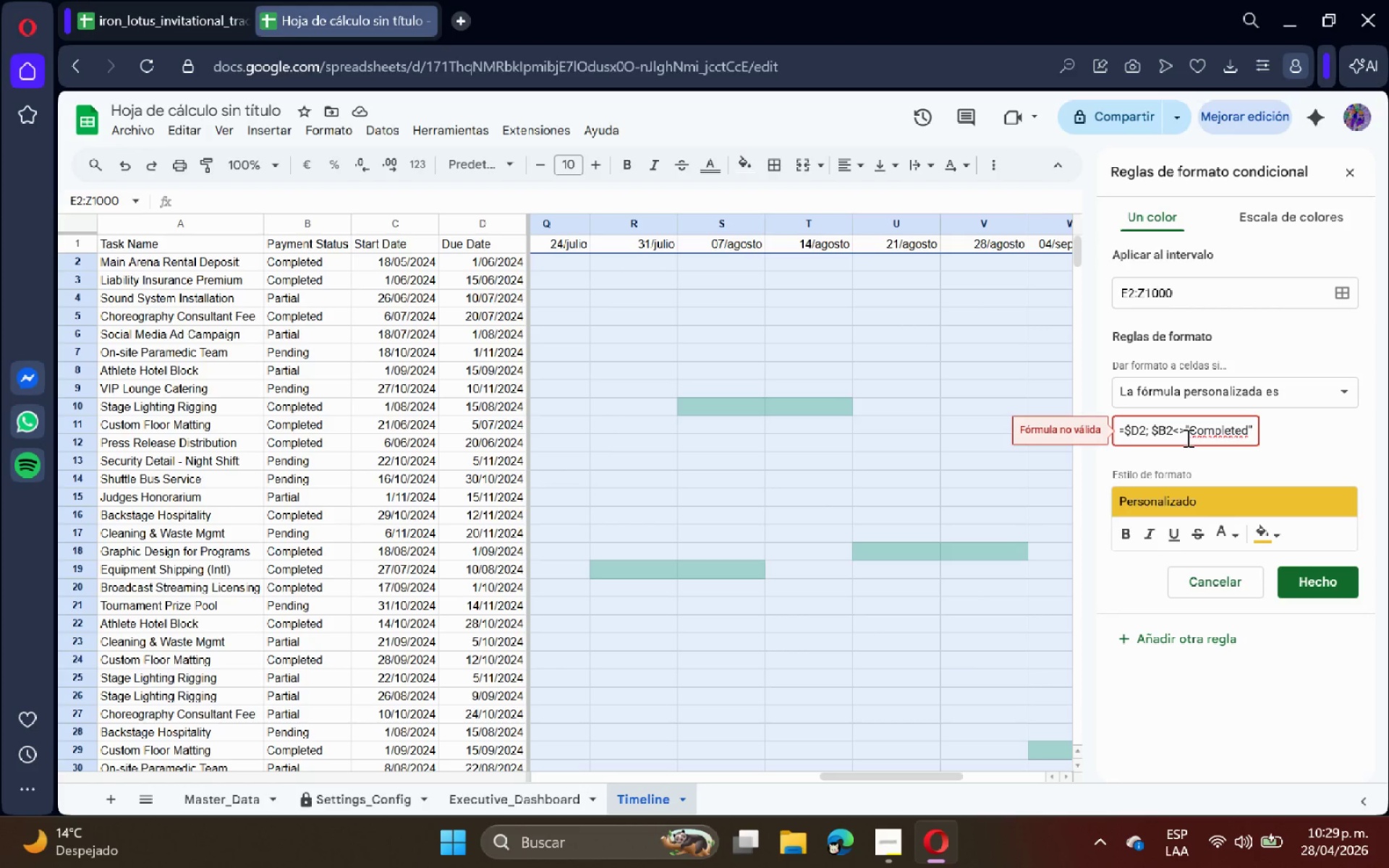 
key(Backspace)
 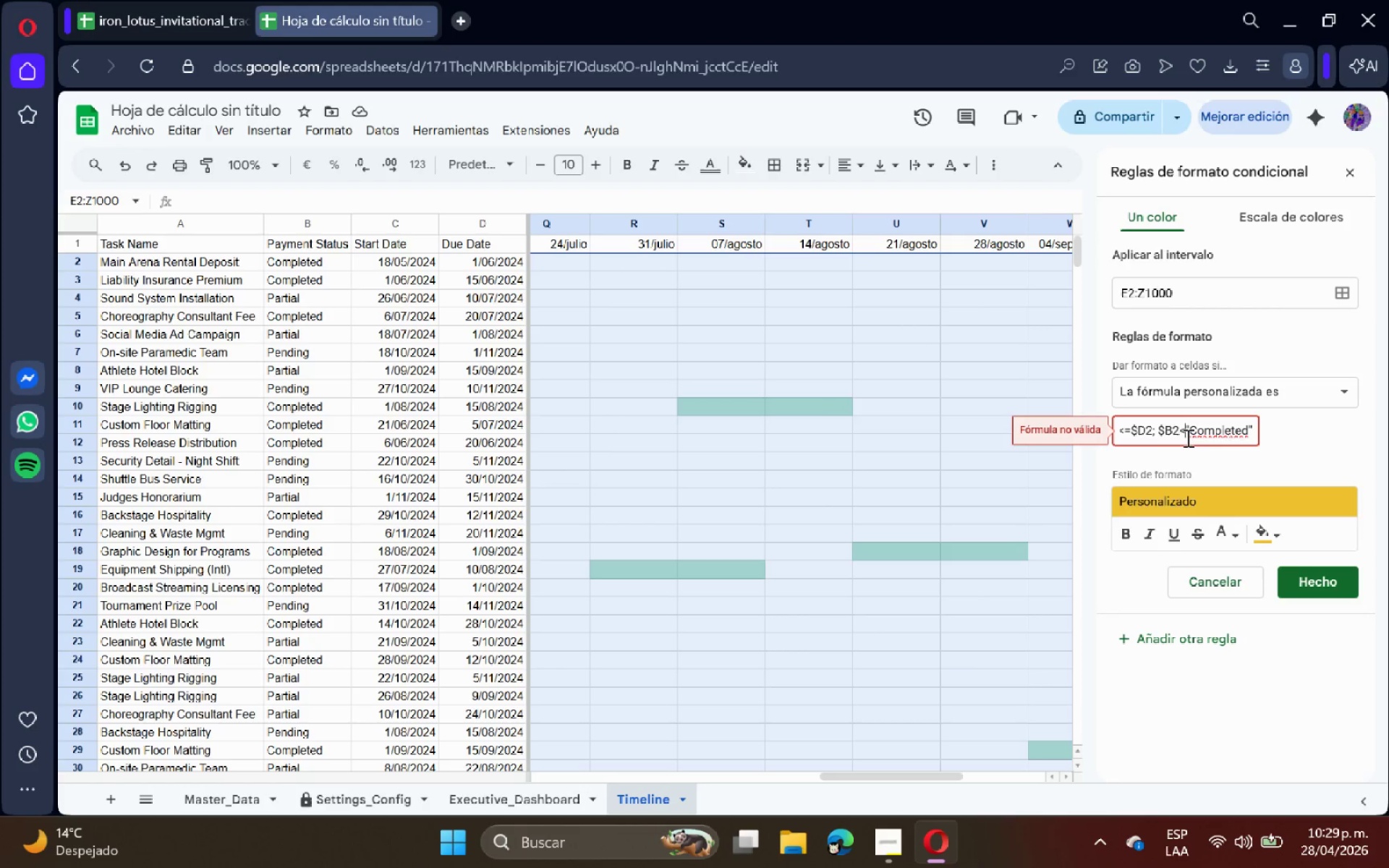 
key(Backspace)
 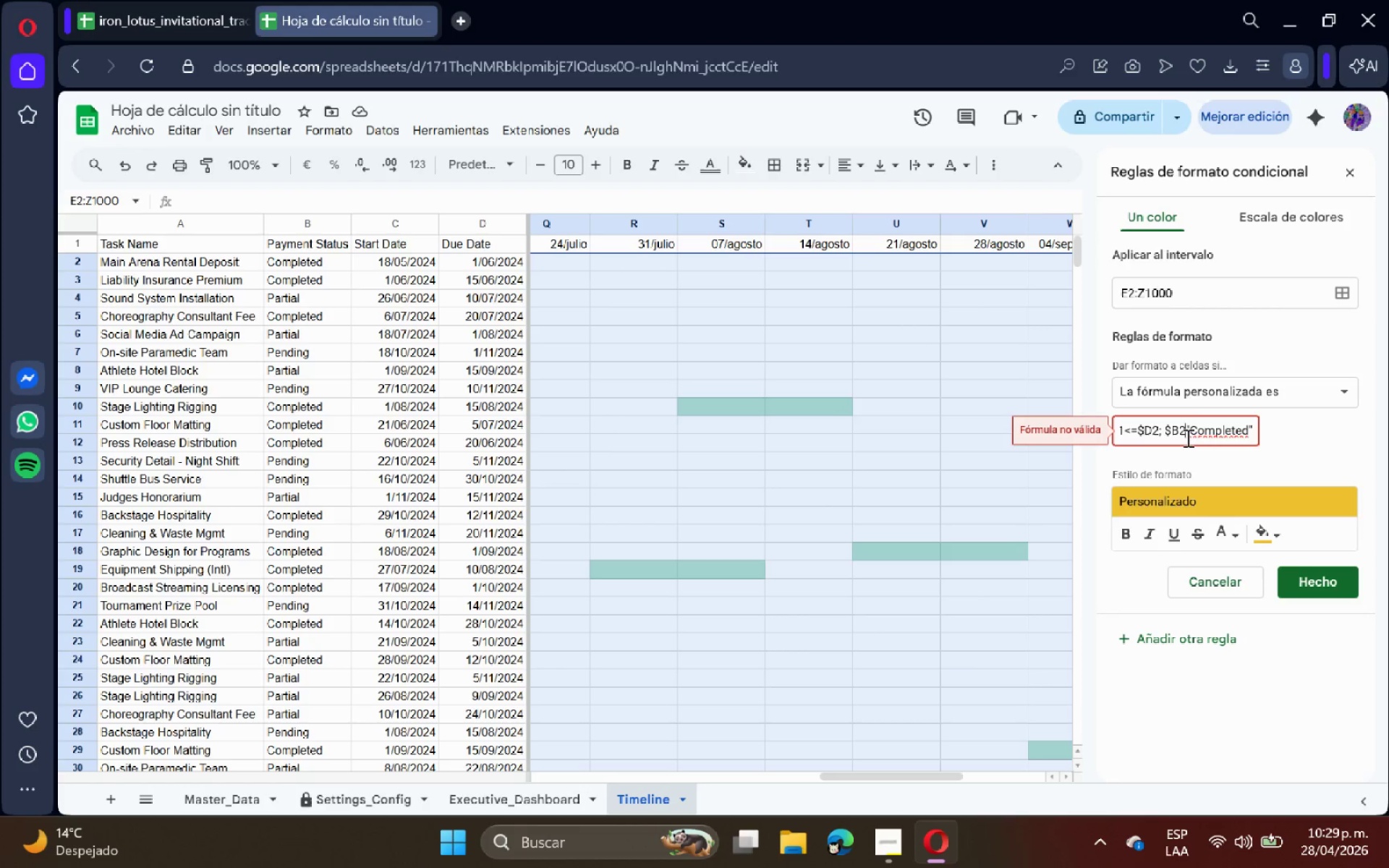 
key(Shift+0)
 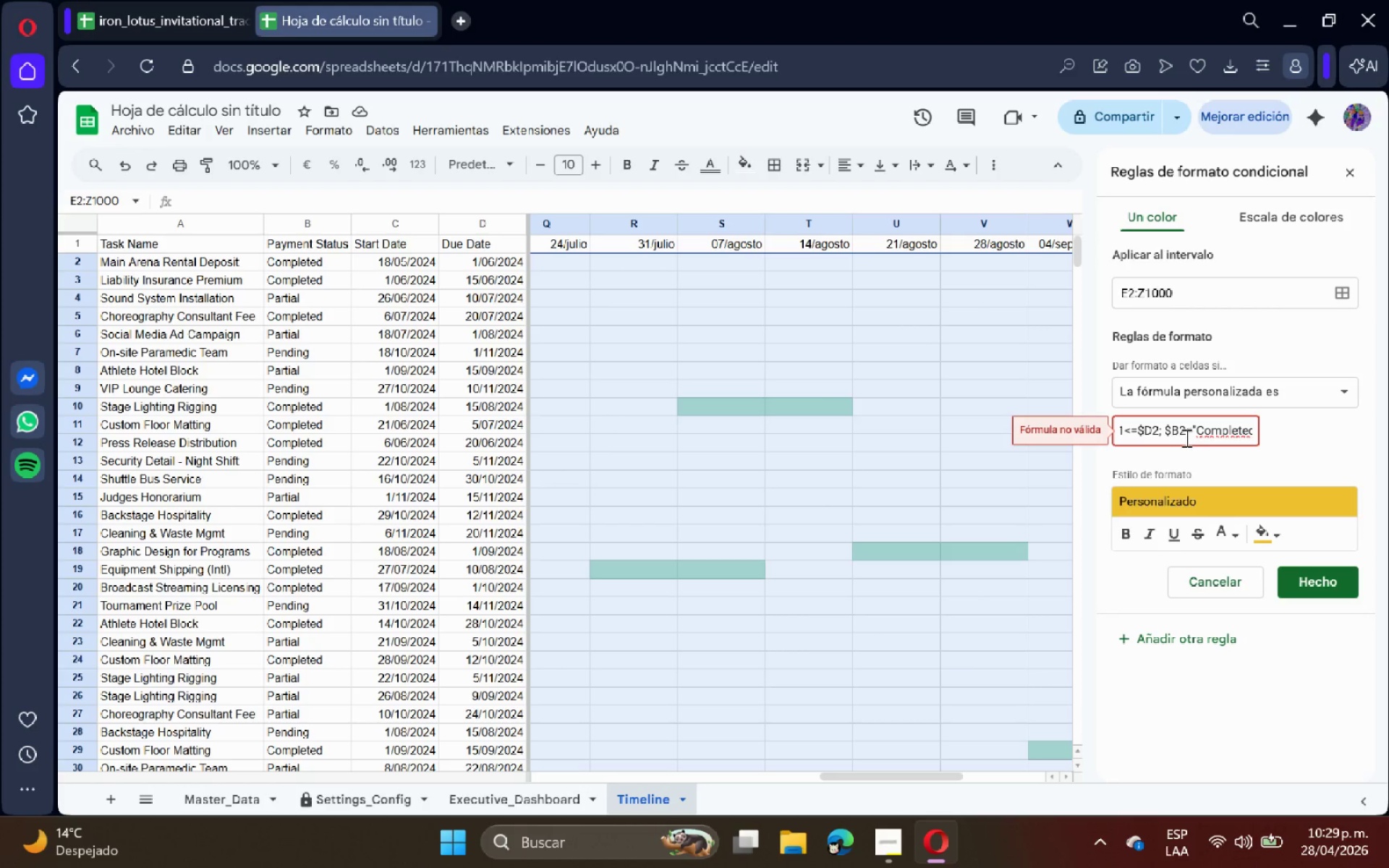 
left_click([1312, 445])
 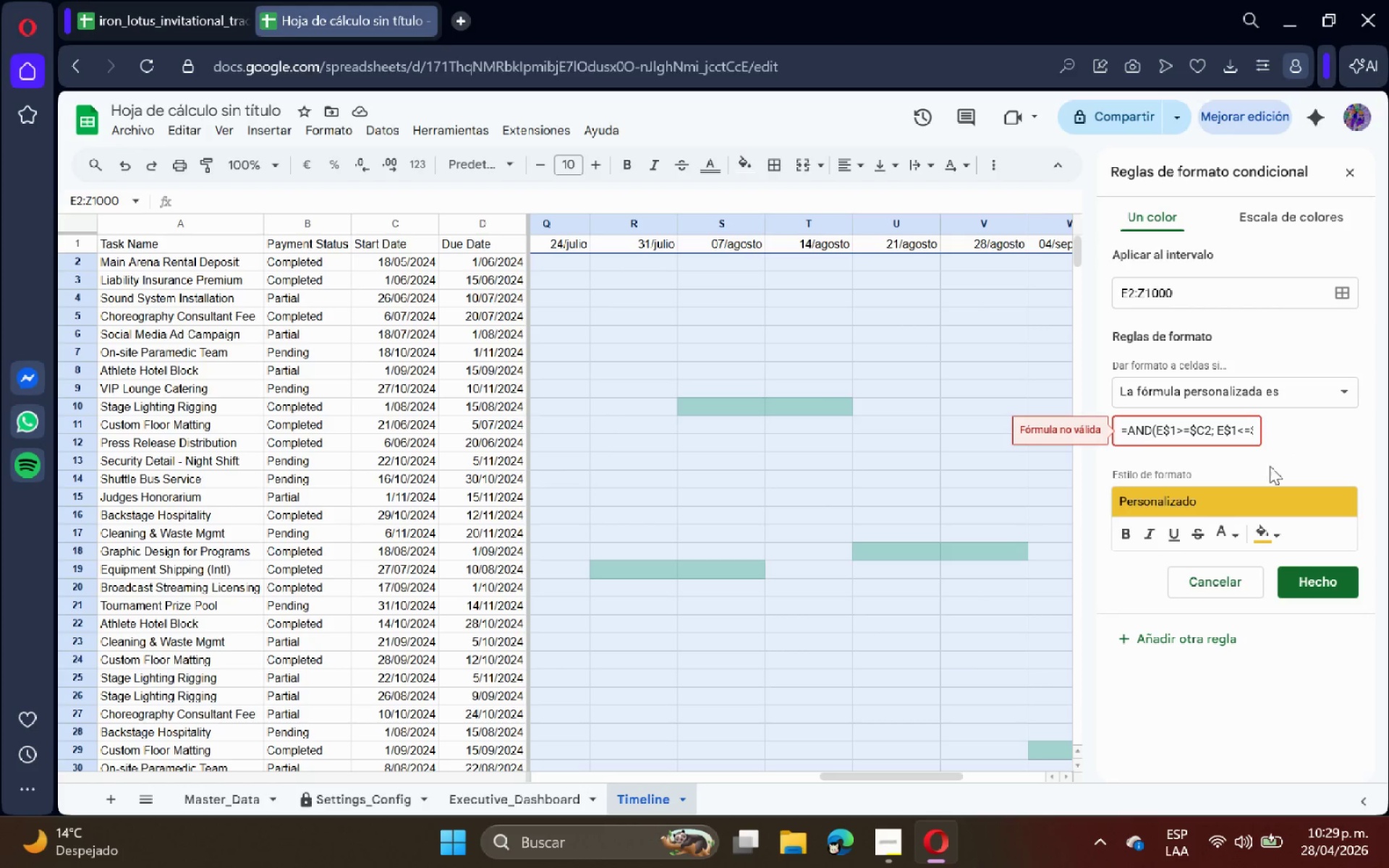 
double_click([1252, 459])
 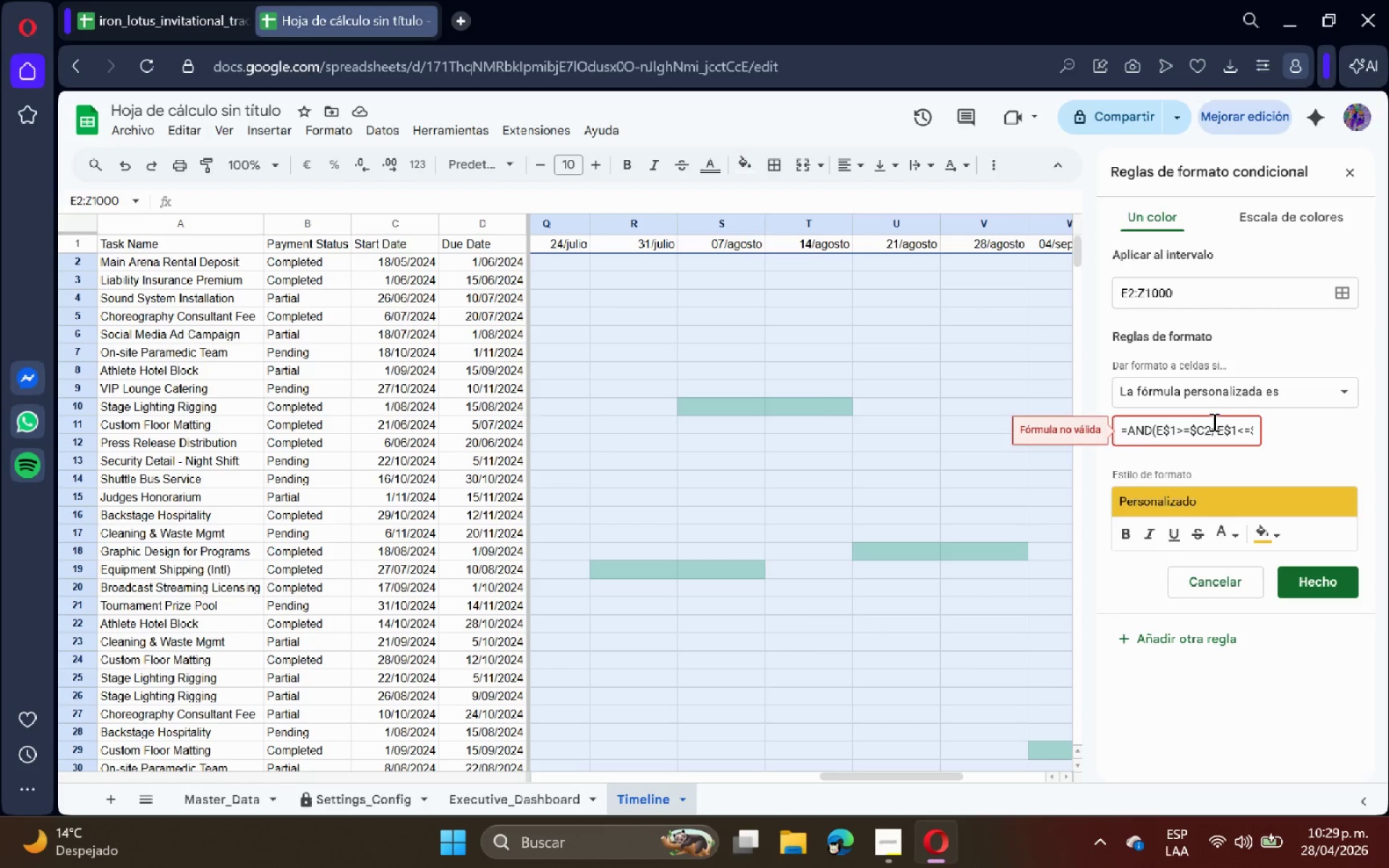 
triple_click([1209, 419])
 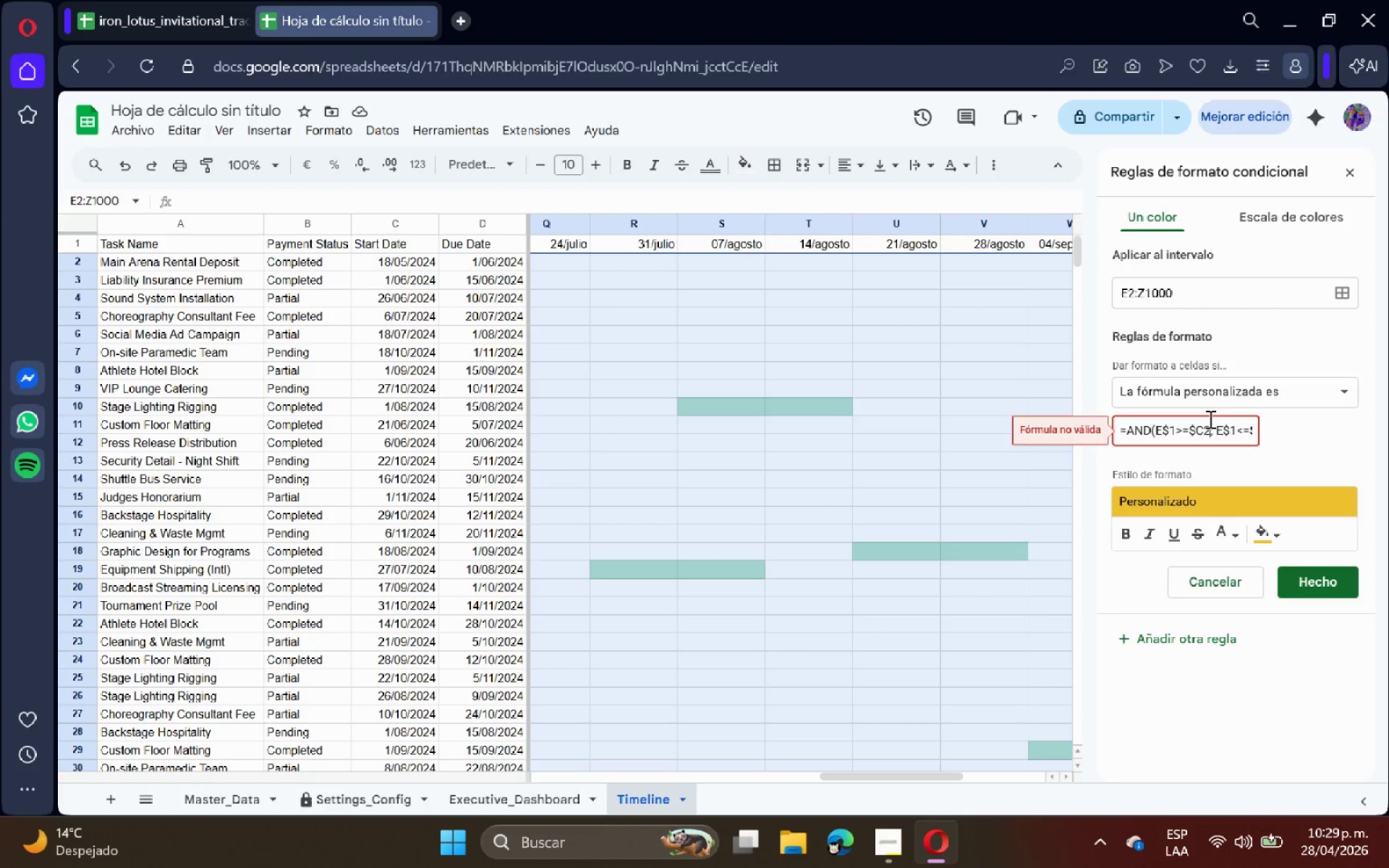 
triple_click([1209, 419])
 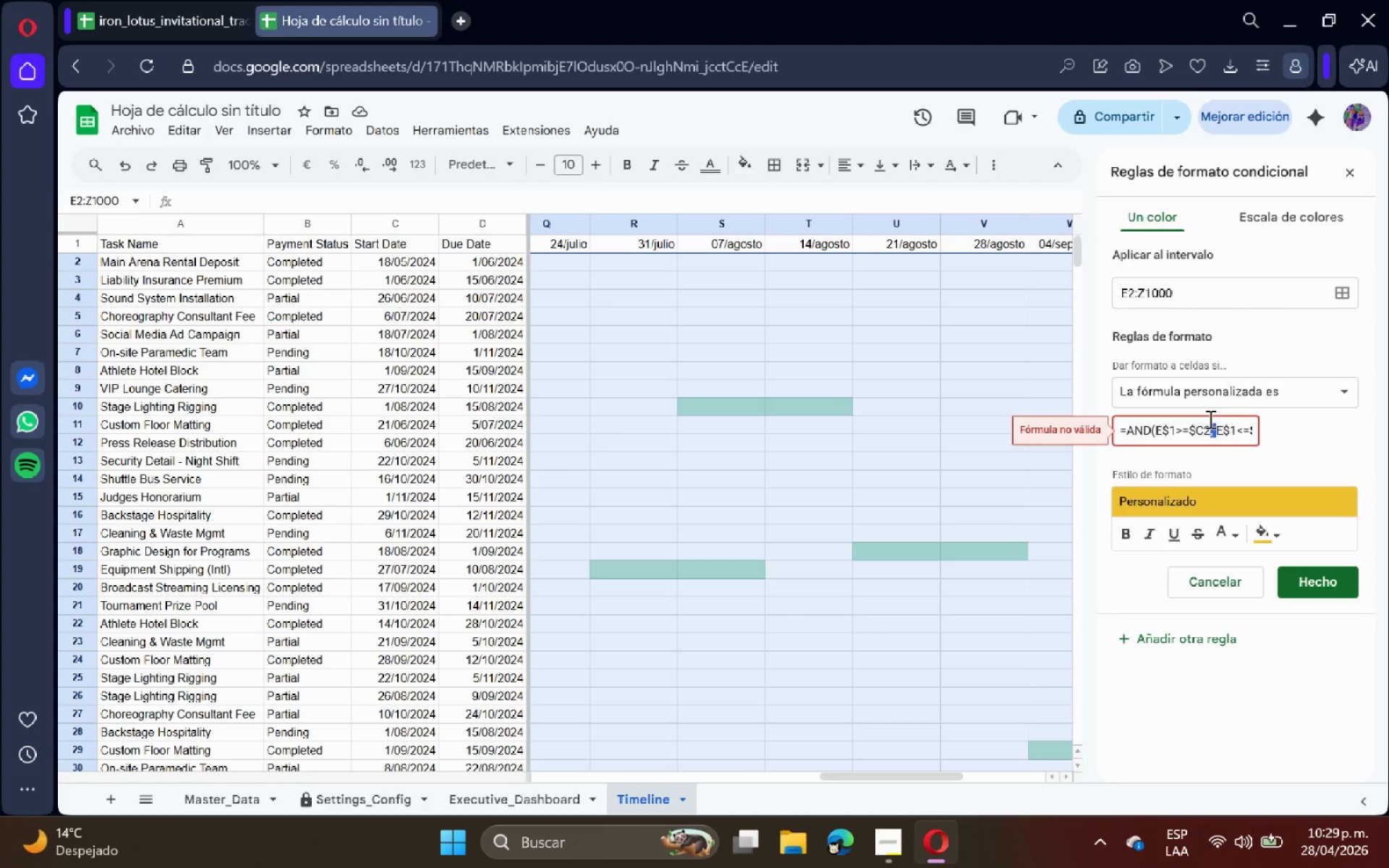 
triple_click([1208, 418])
 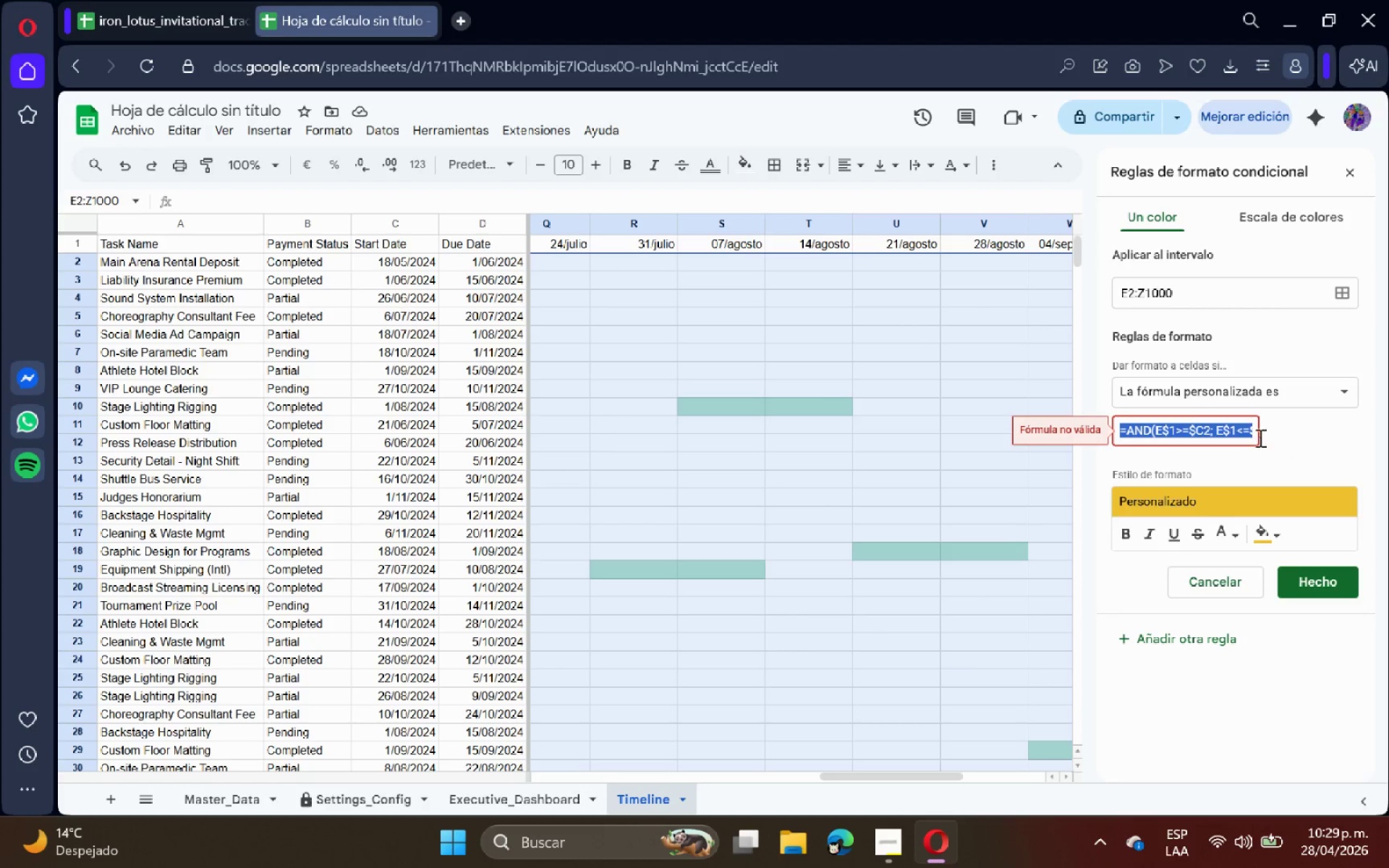 
double_click([1227, 430])
 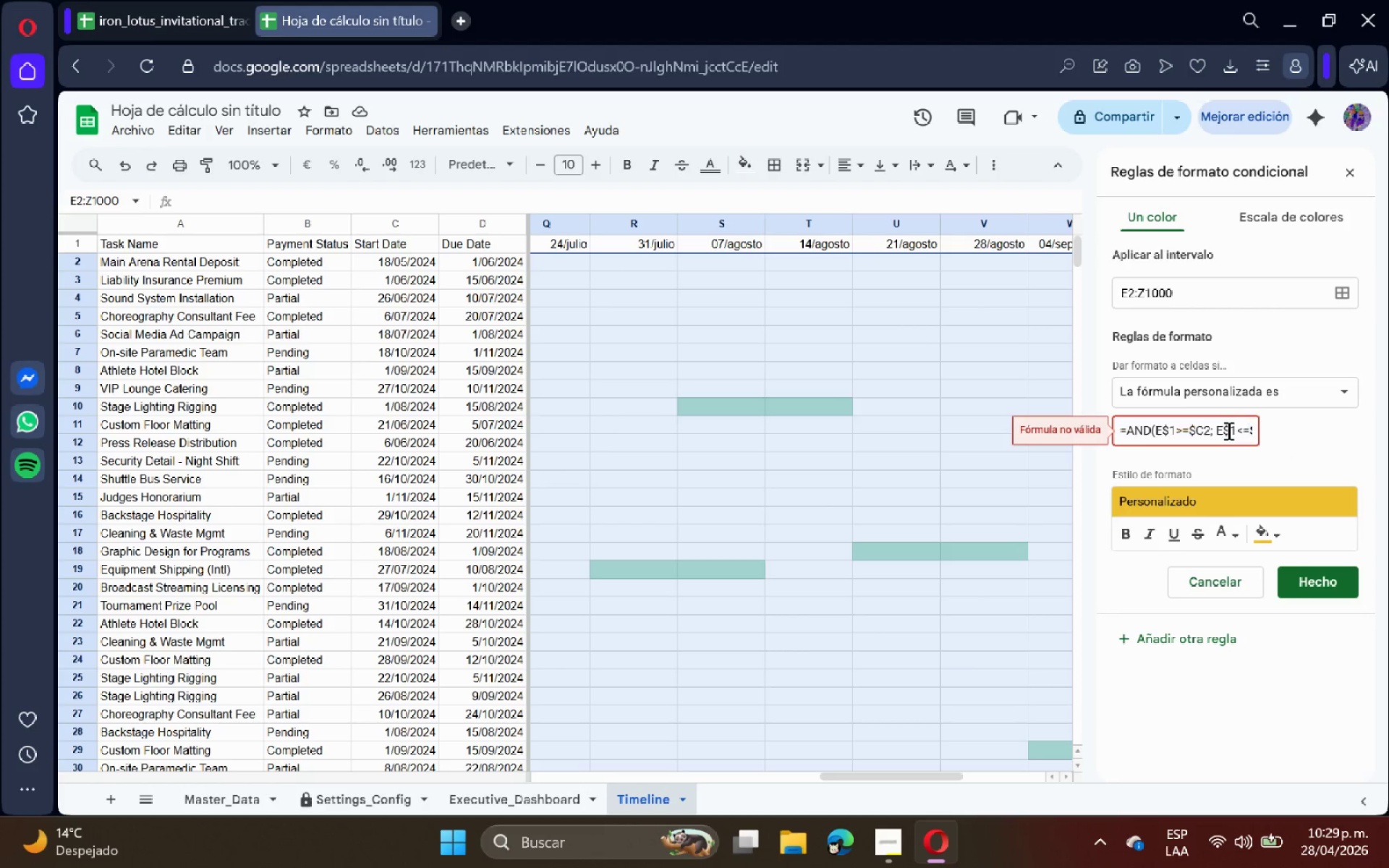 
triple_click([1227, 430])
 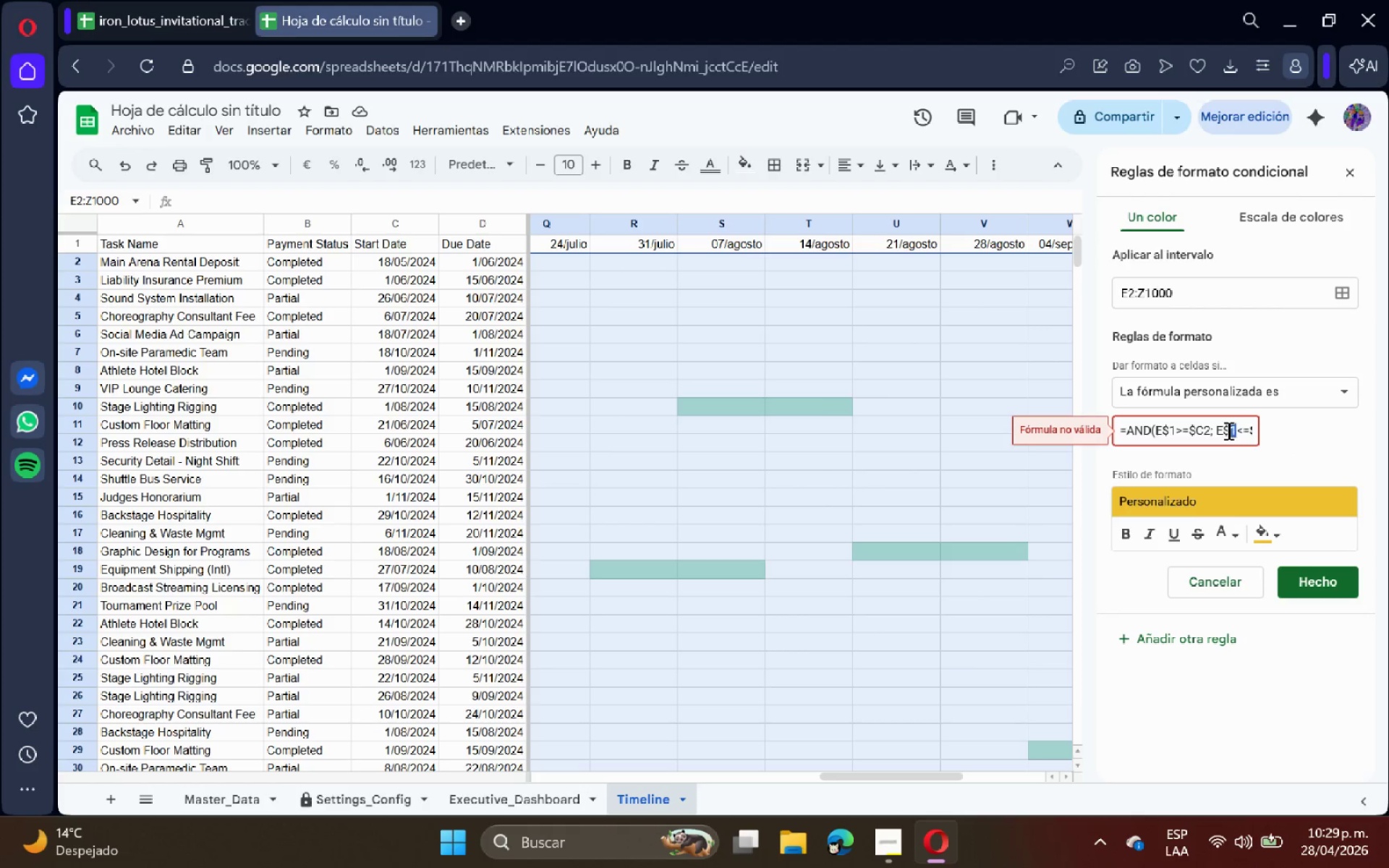 
triple_click([1227, 430])
 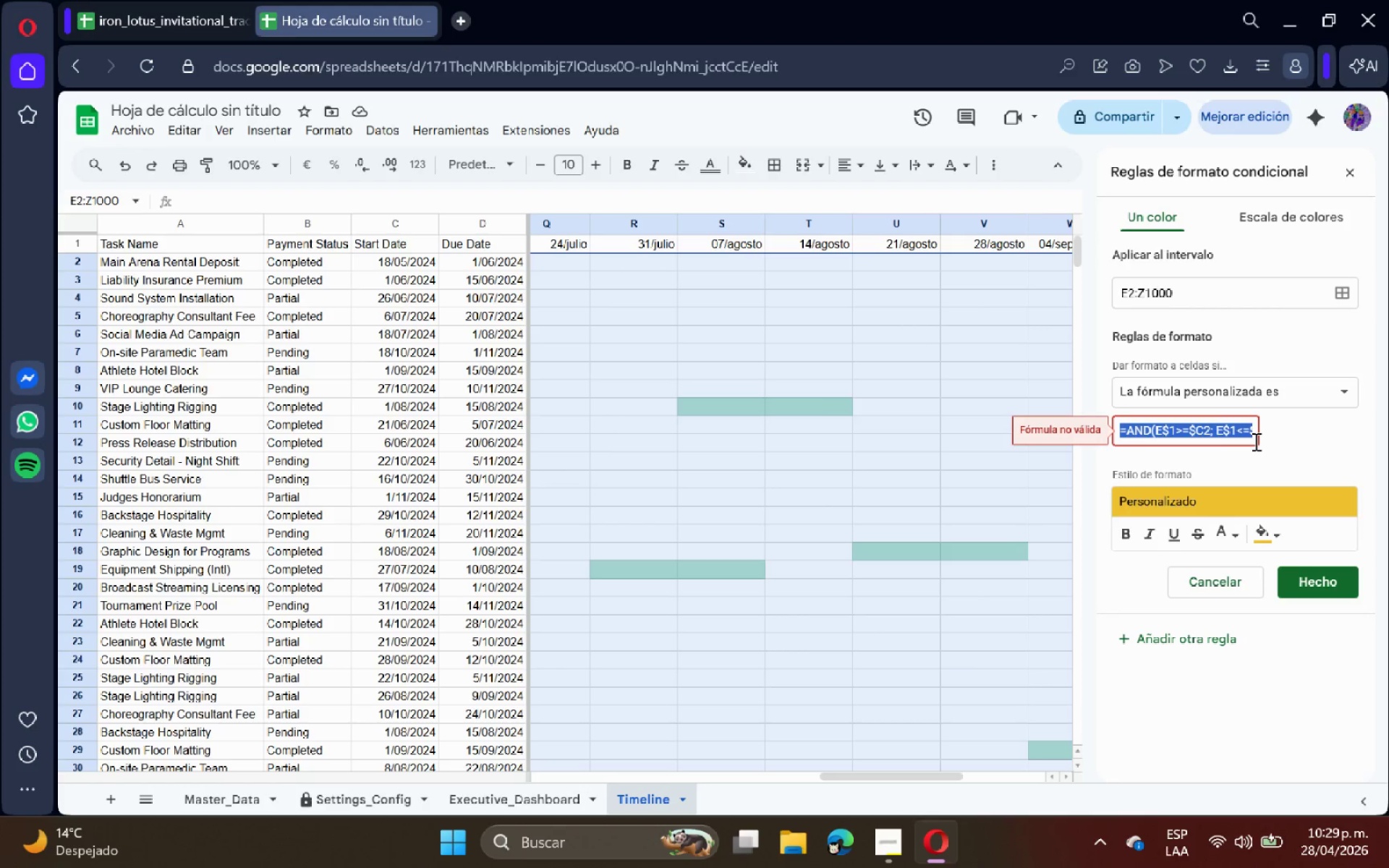 
key(Backspace)
 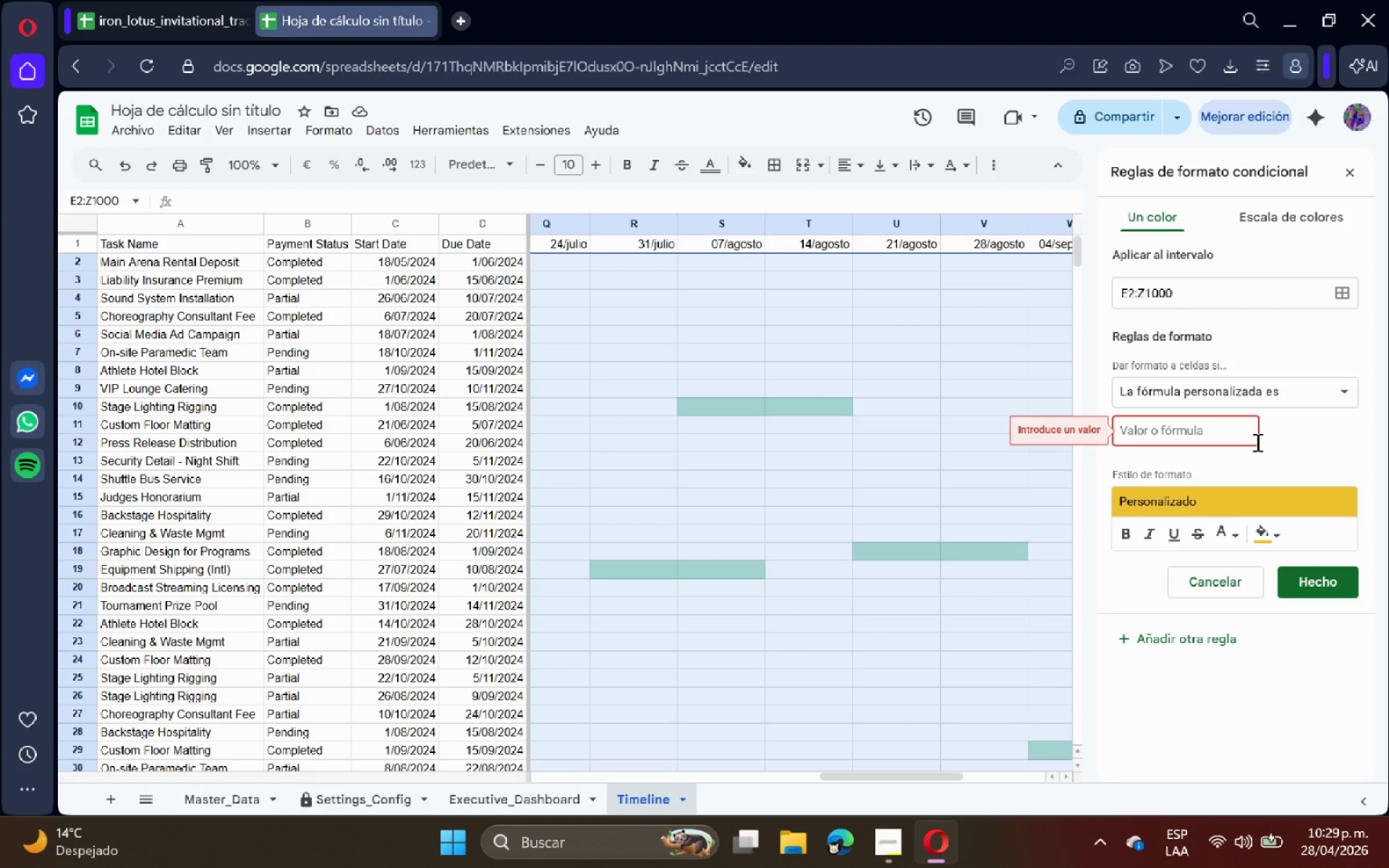 
wait(8.09)
 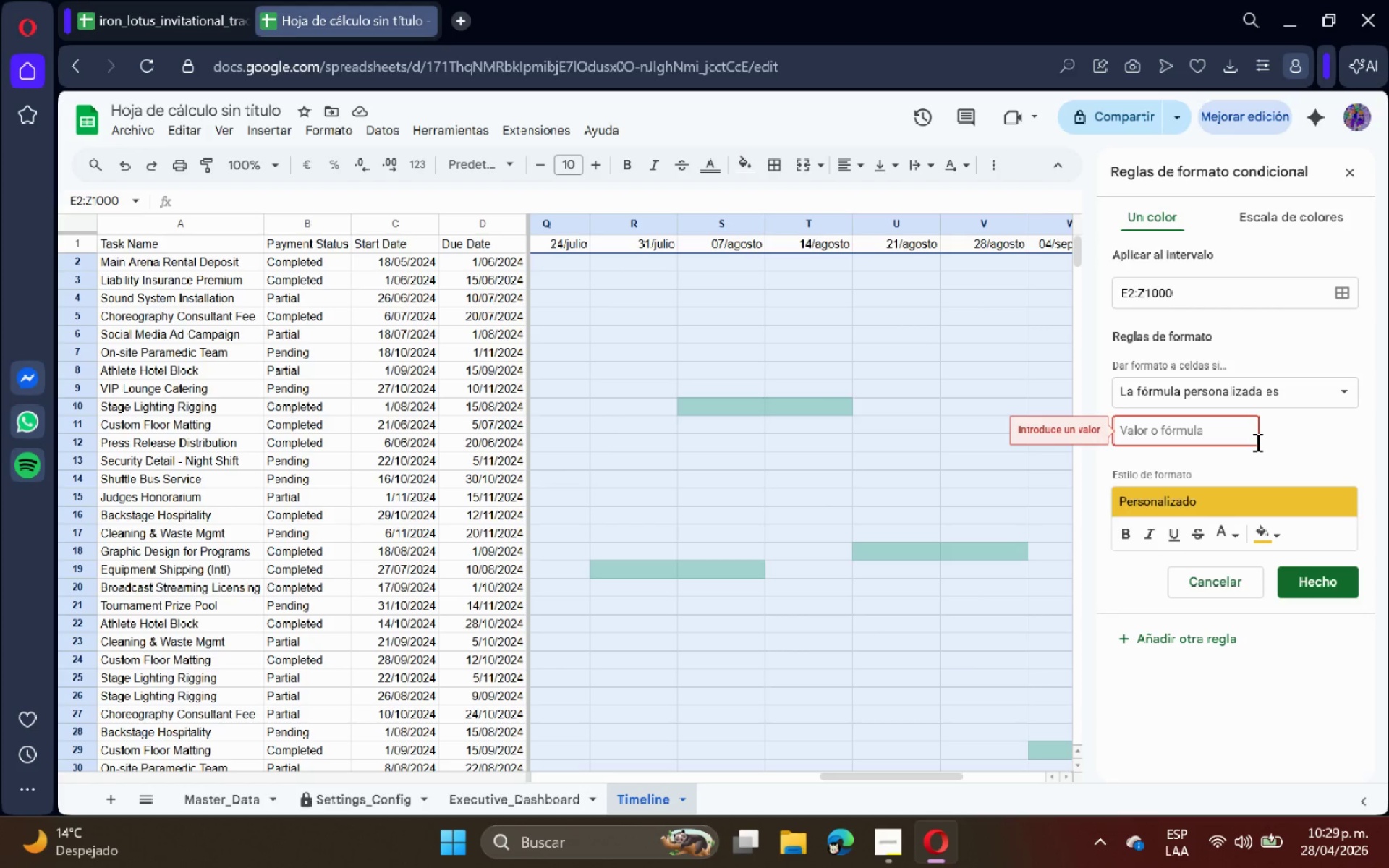 
left_click([1247, 584])
 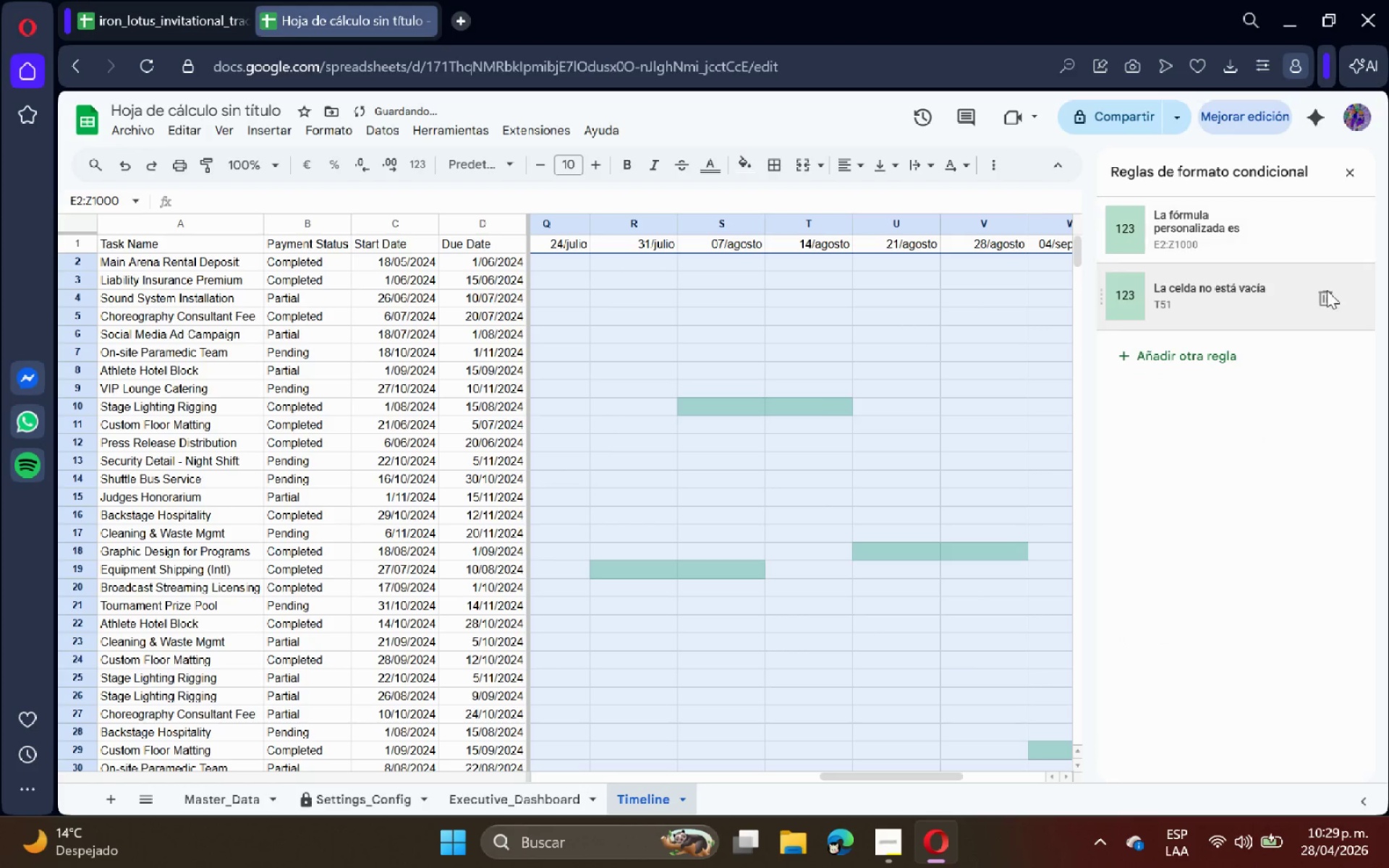 
double_click([1197, 217])
 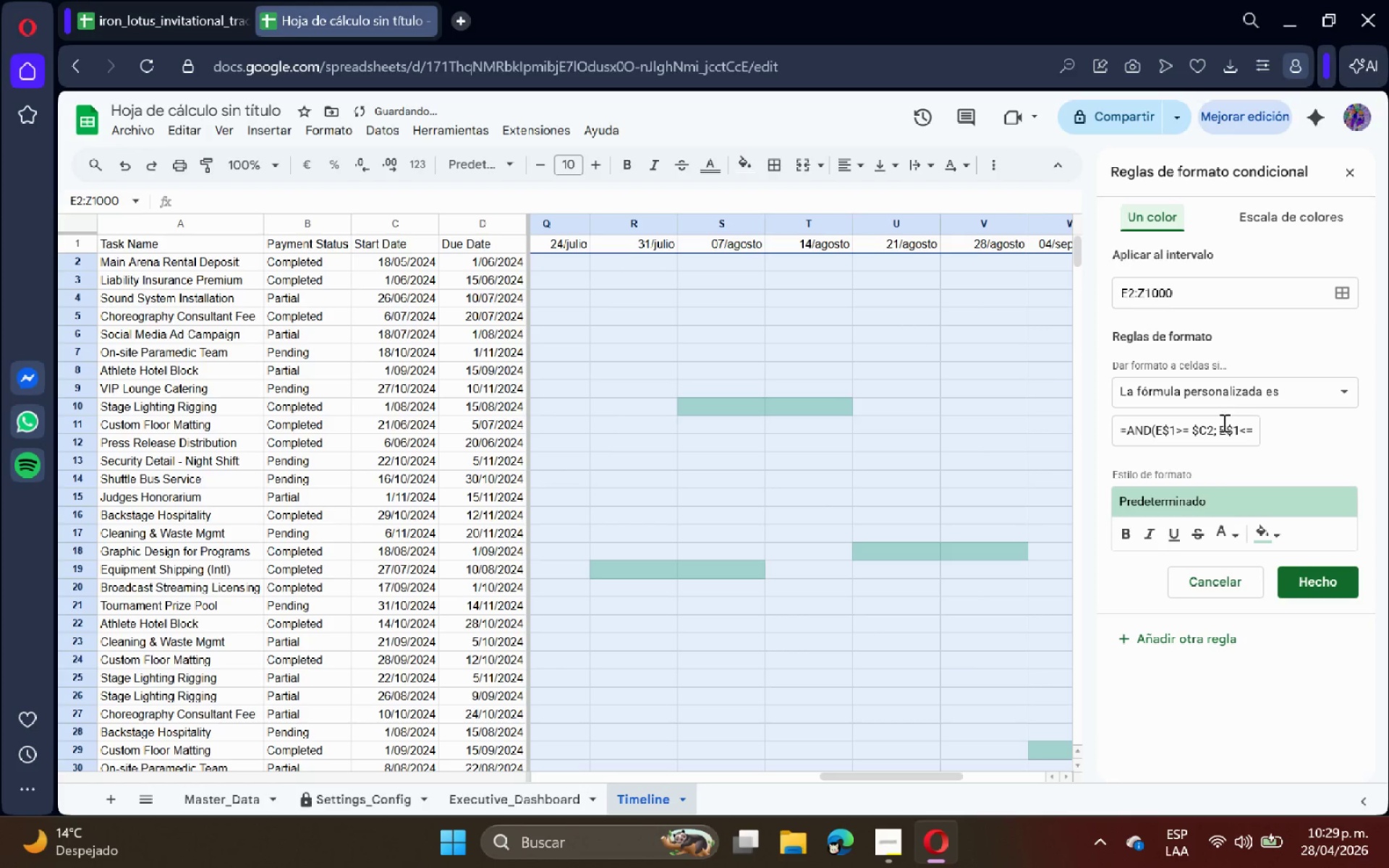 
double_click([1223, 423])
 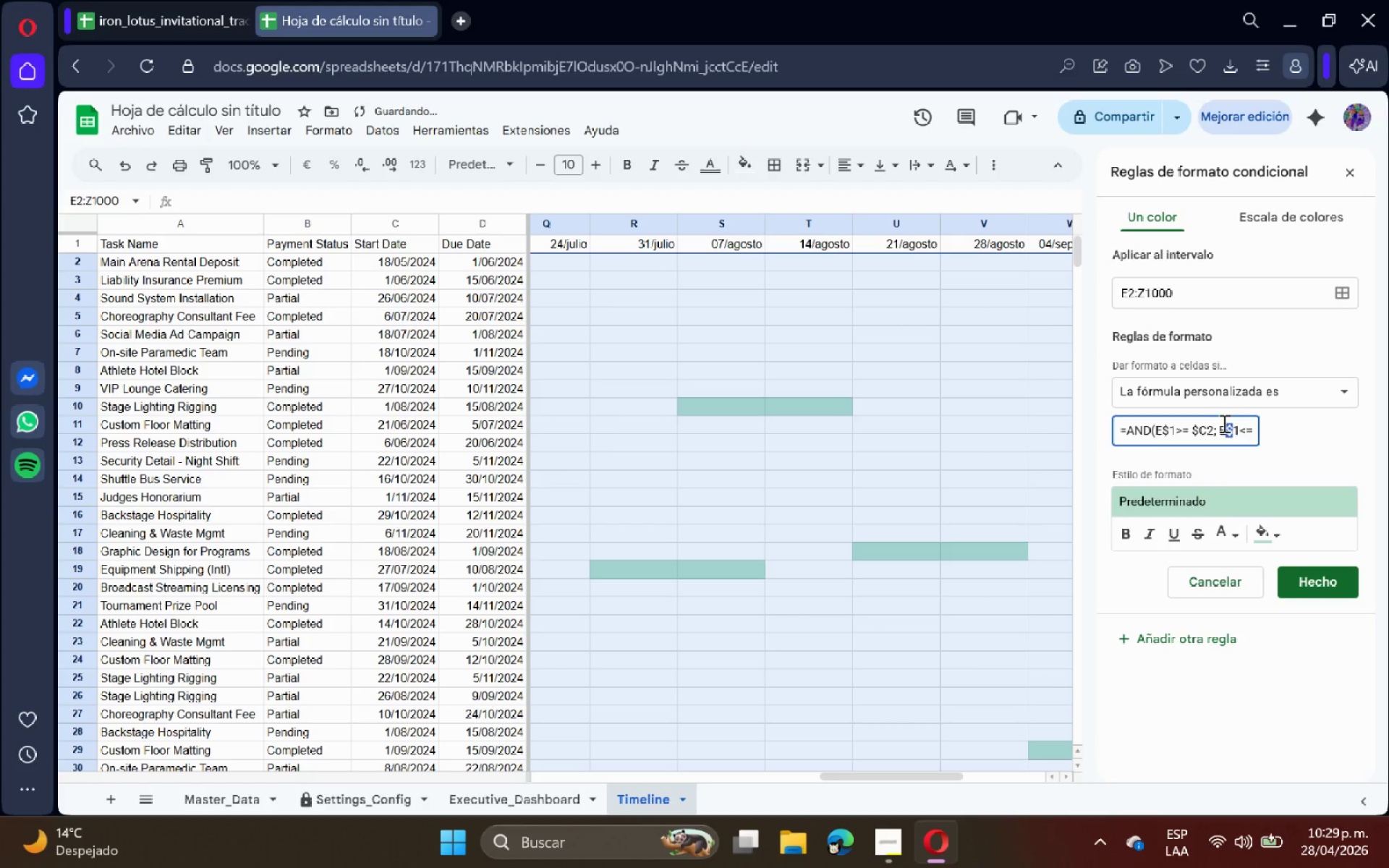 
triple_click([1223, 423])
 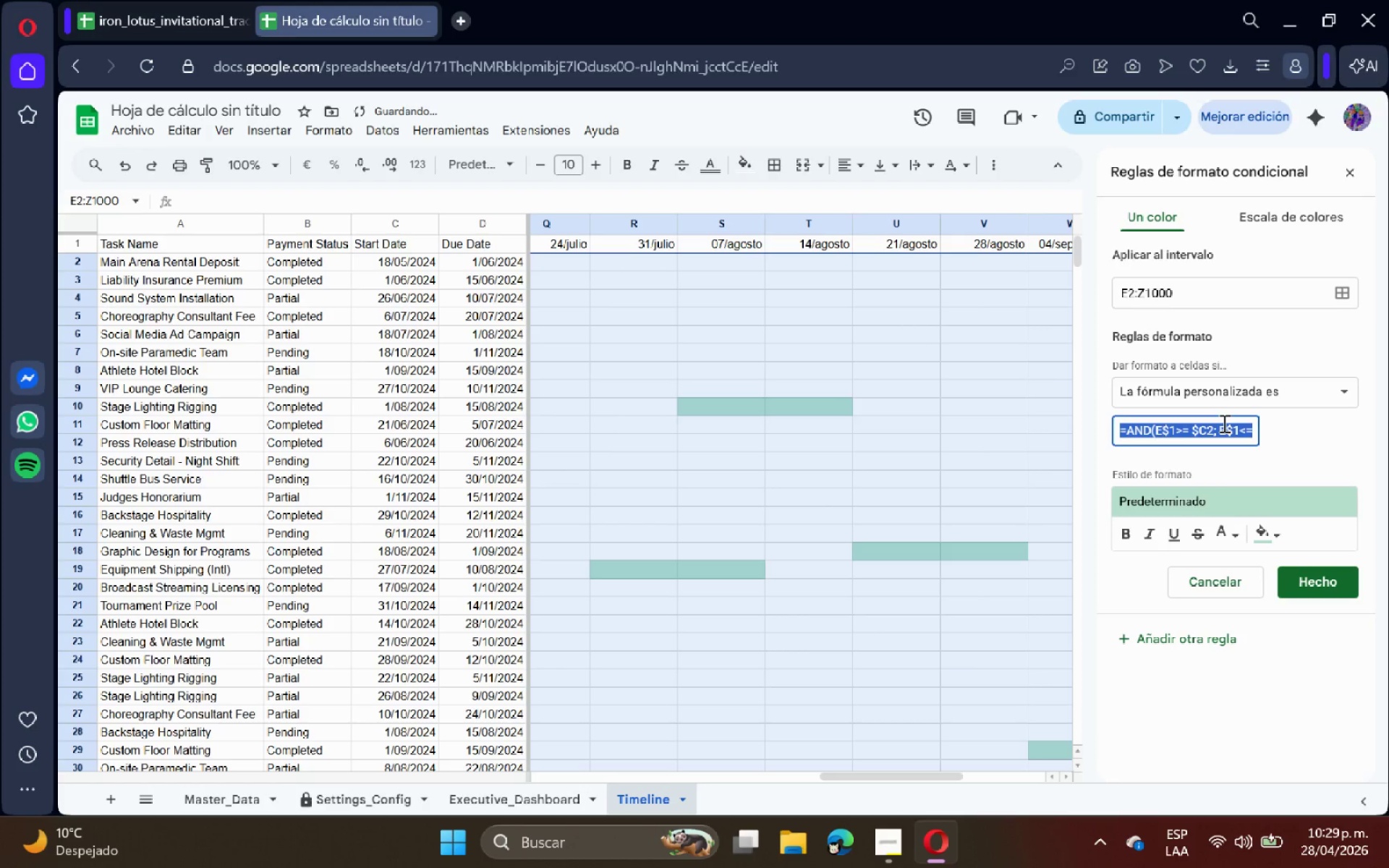 
key(Control+C)
 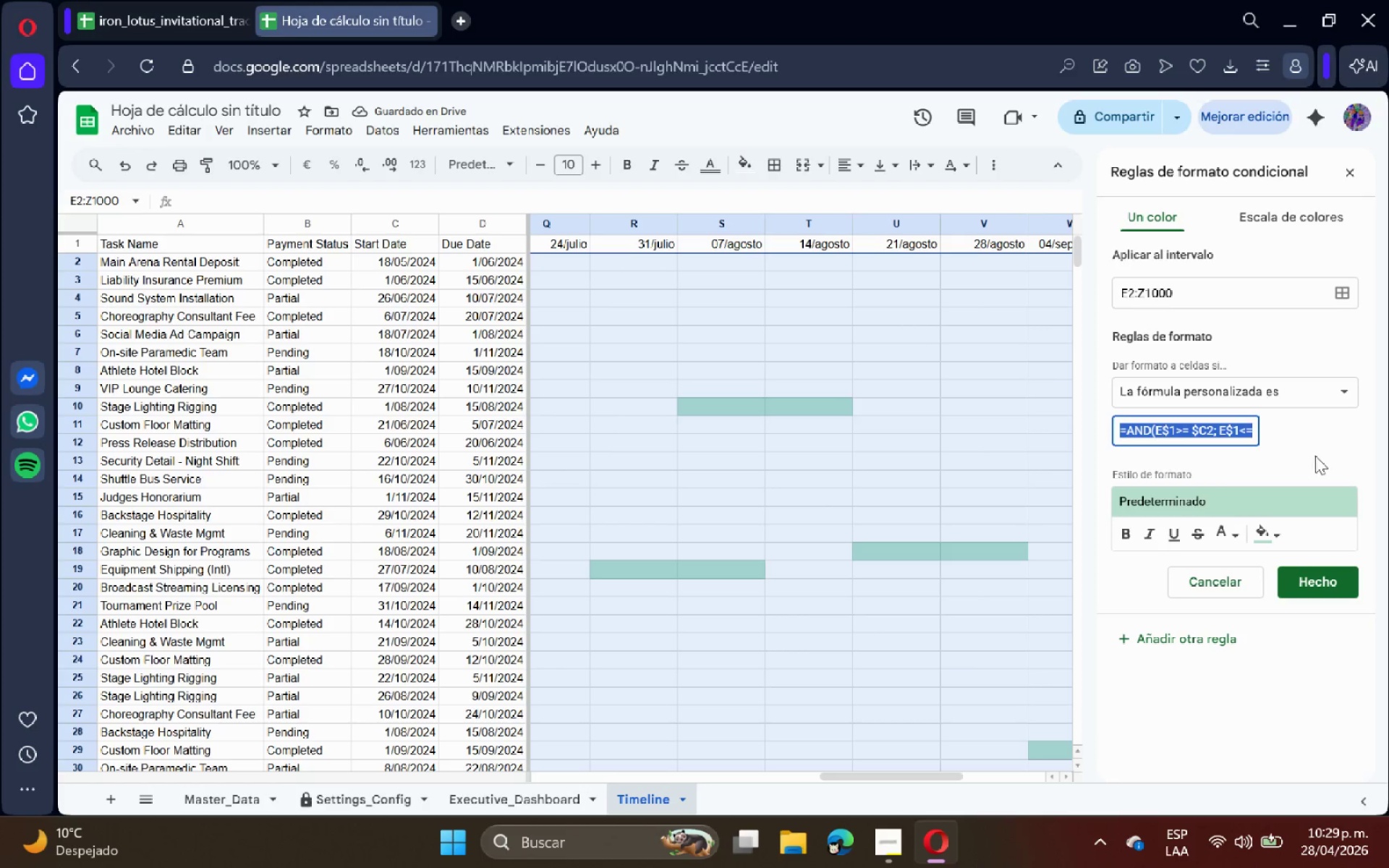 
left_click([1321, 453])
 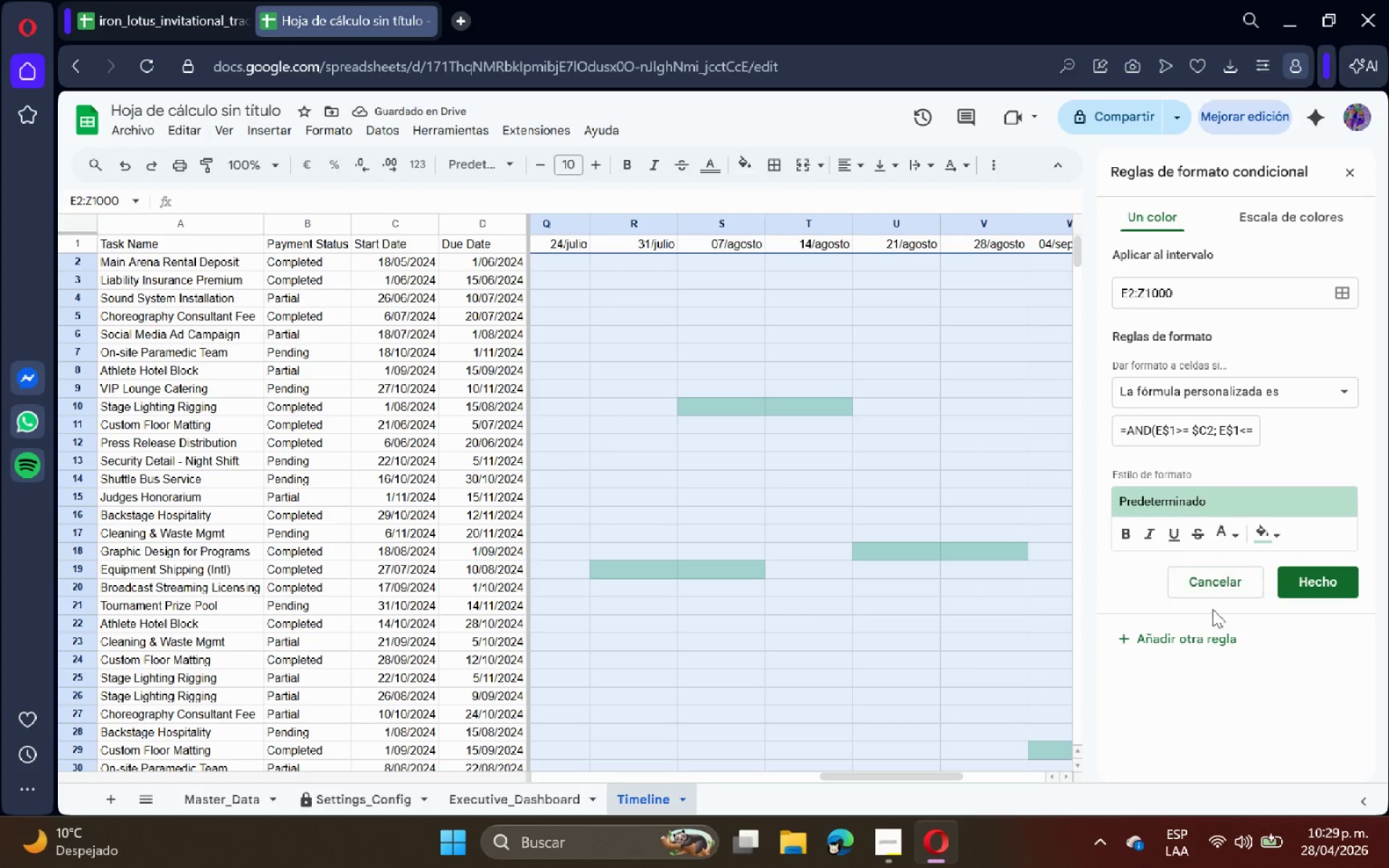 
left_click([1206, 628])
 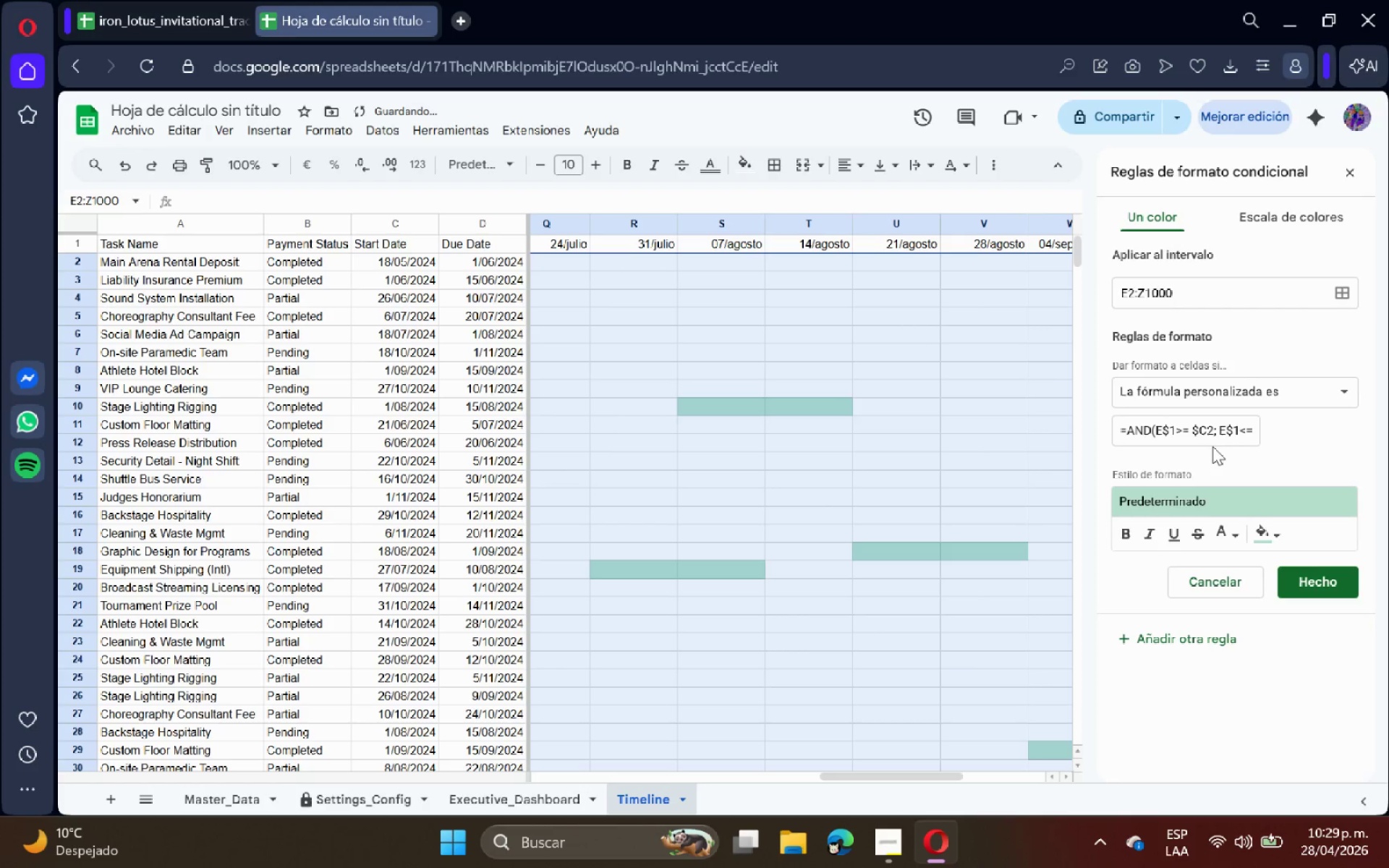 
double_click([1221, 428])
 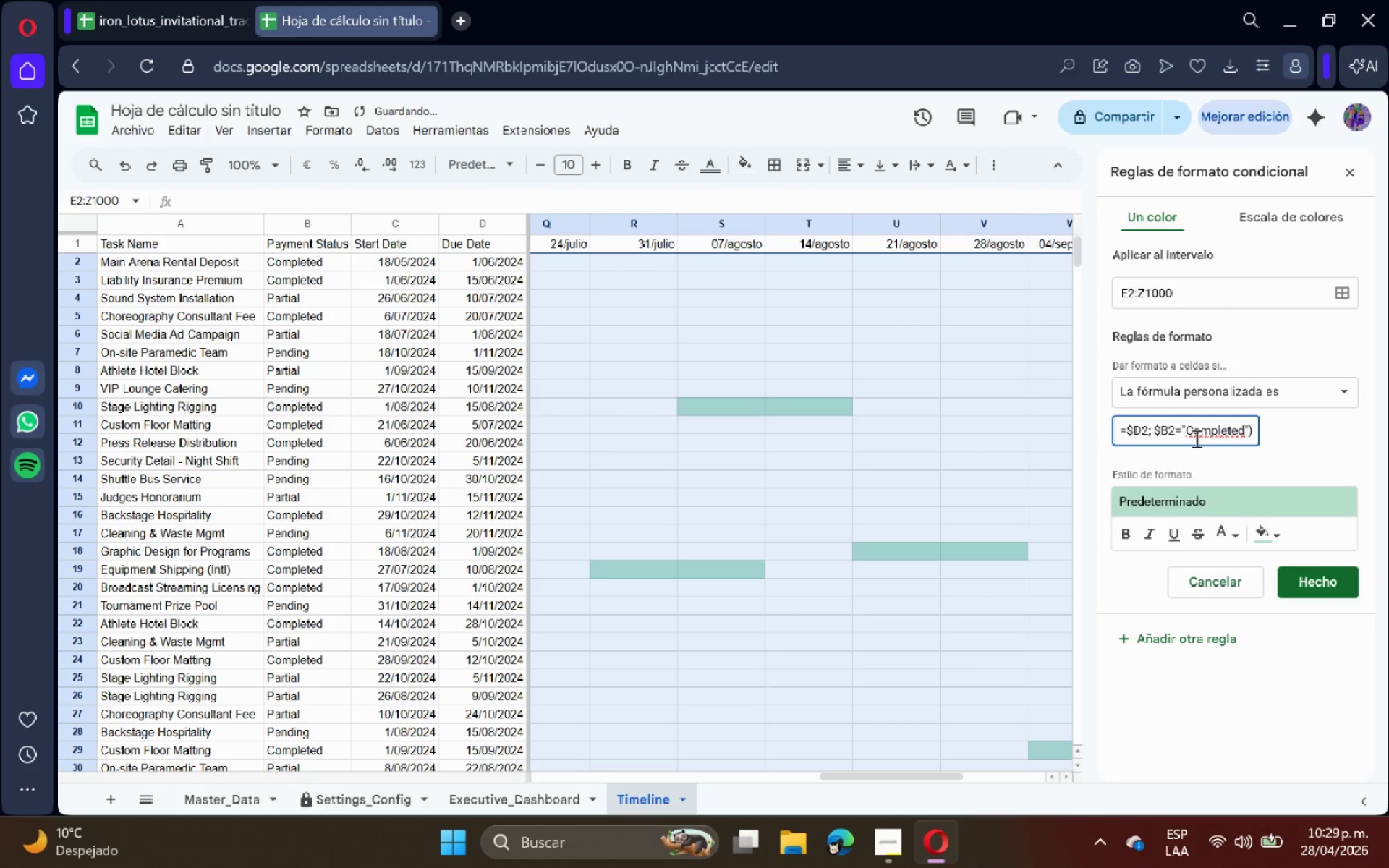 
left_click([1182, 434])
 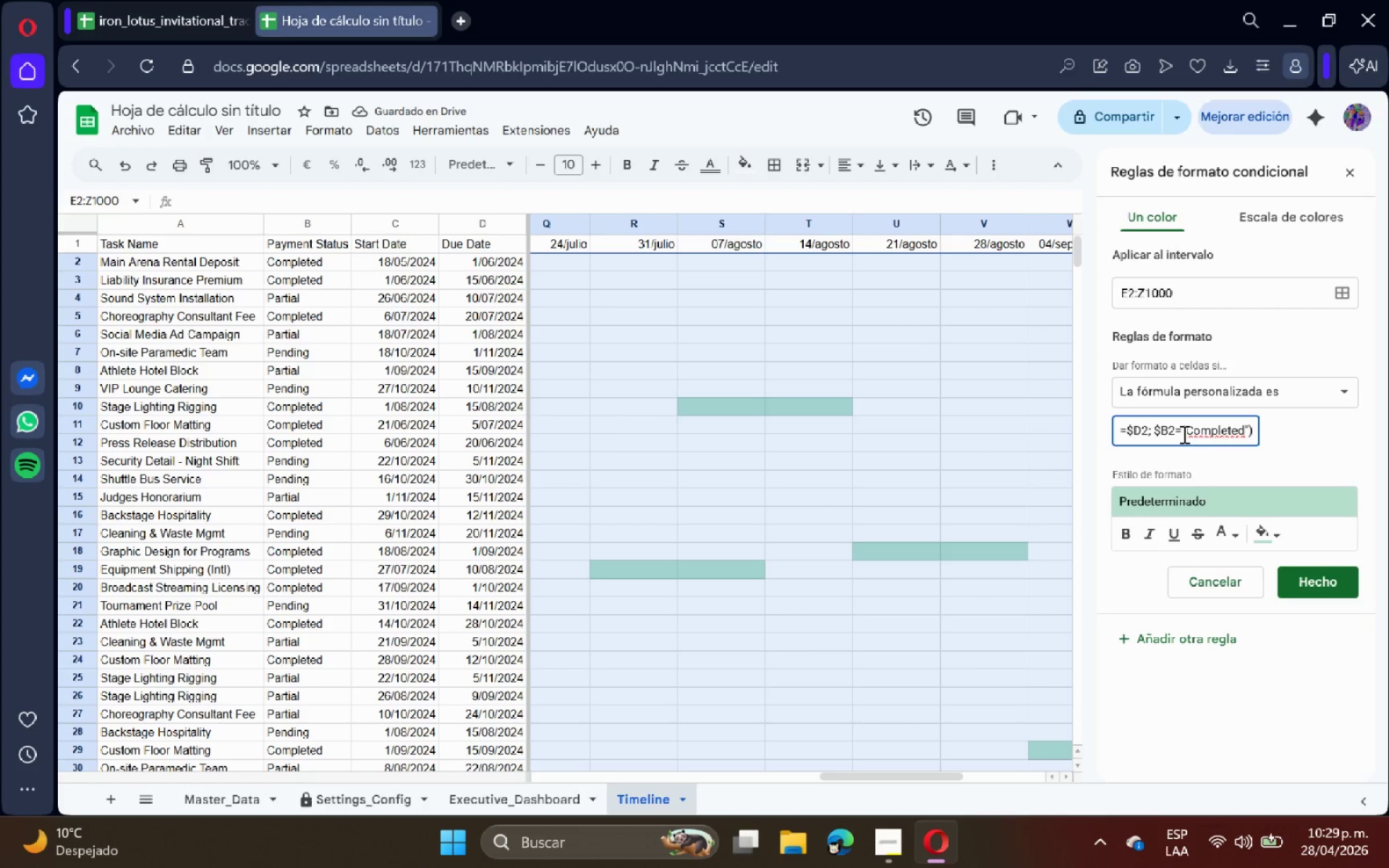 
key(Backspace)
 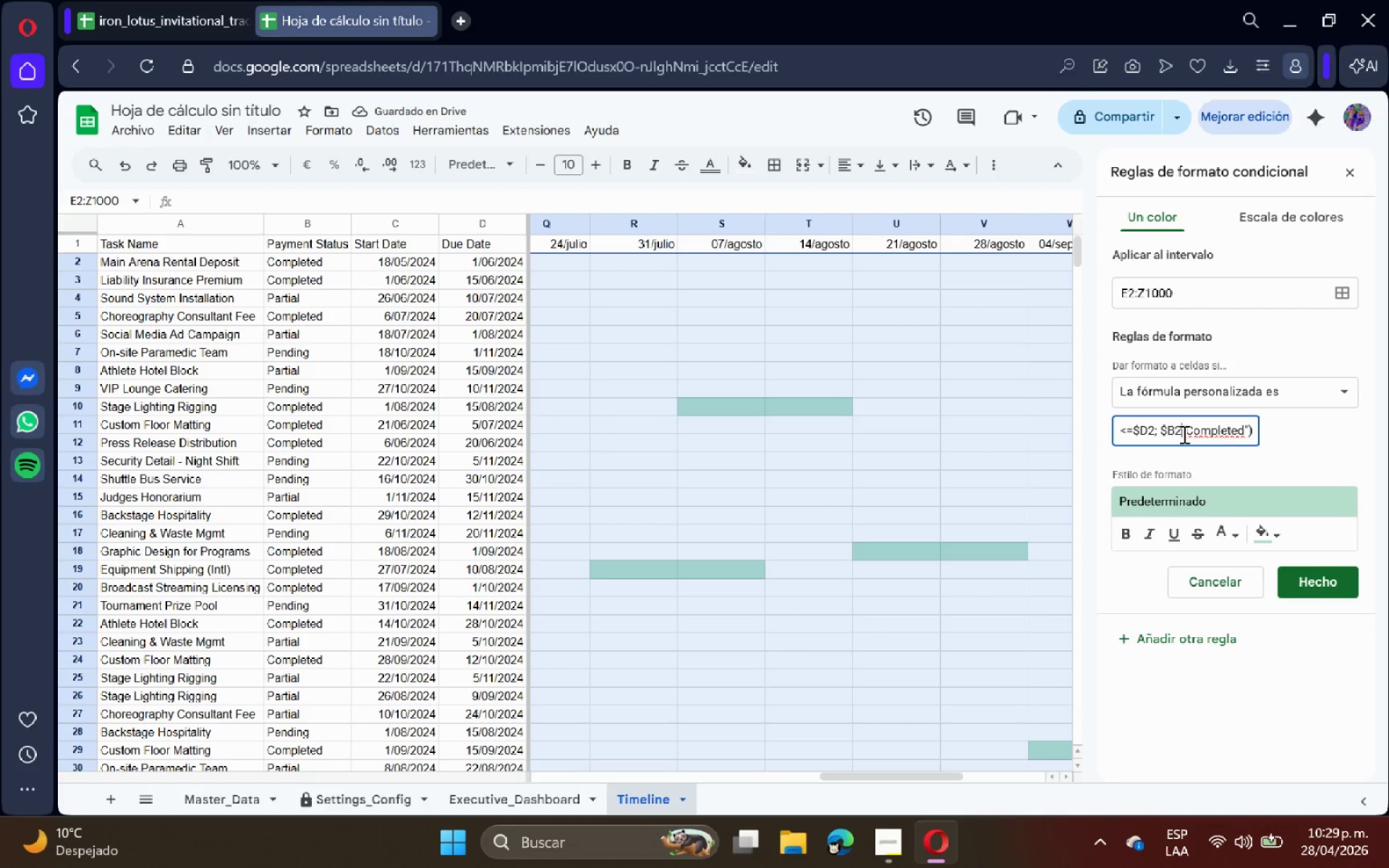 
key(Break)
 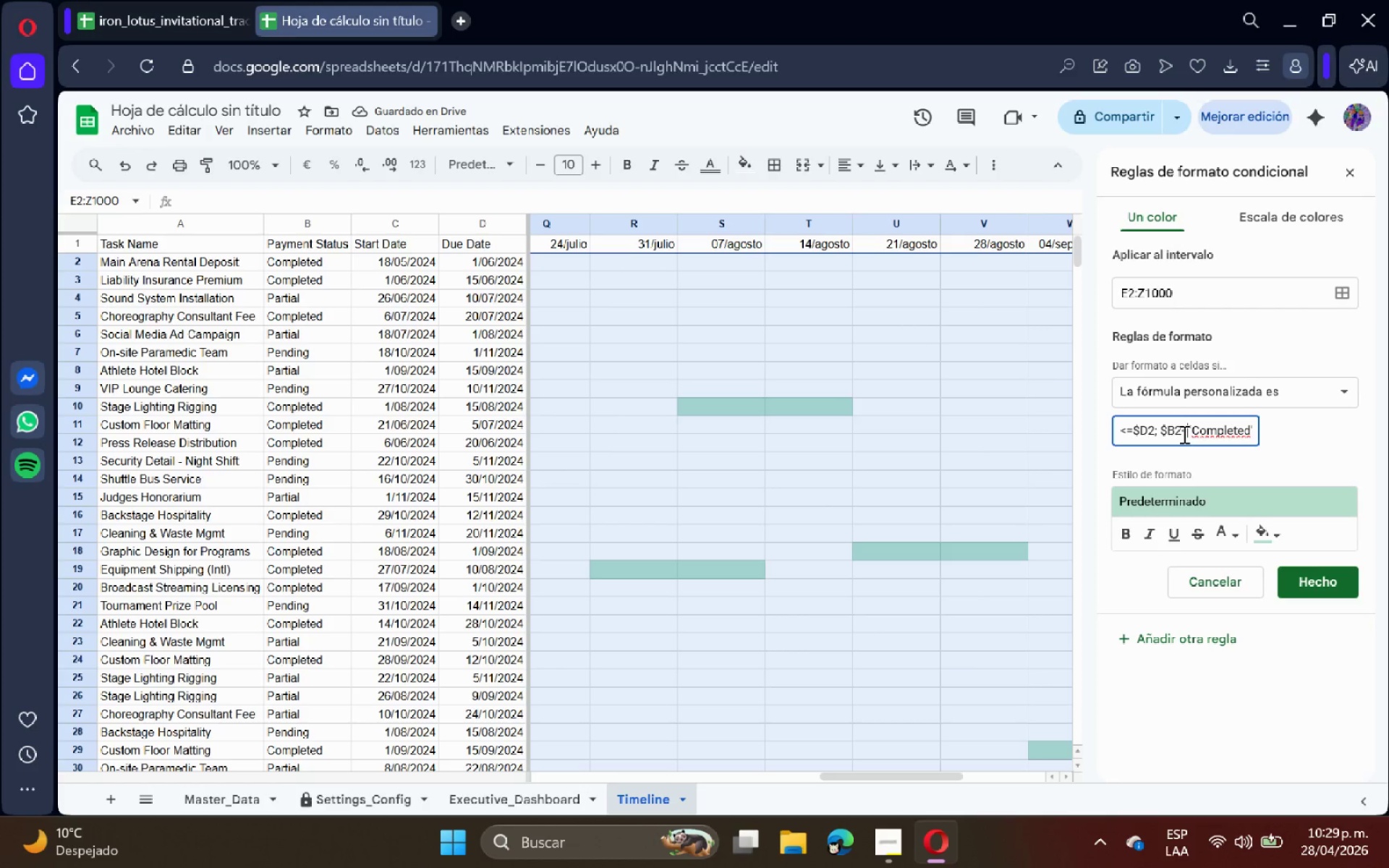 
key(Shift+Break)
 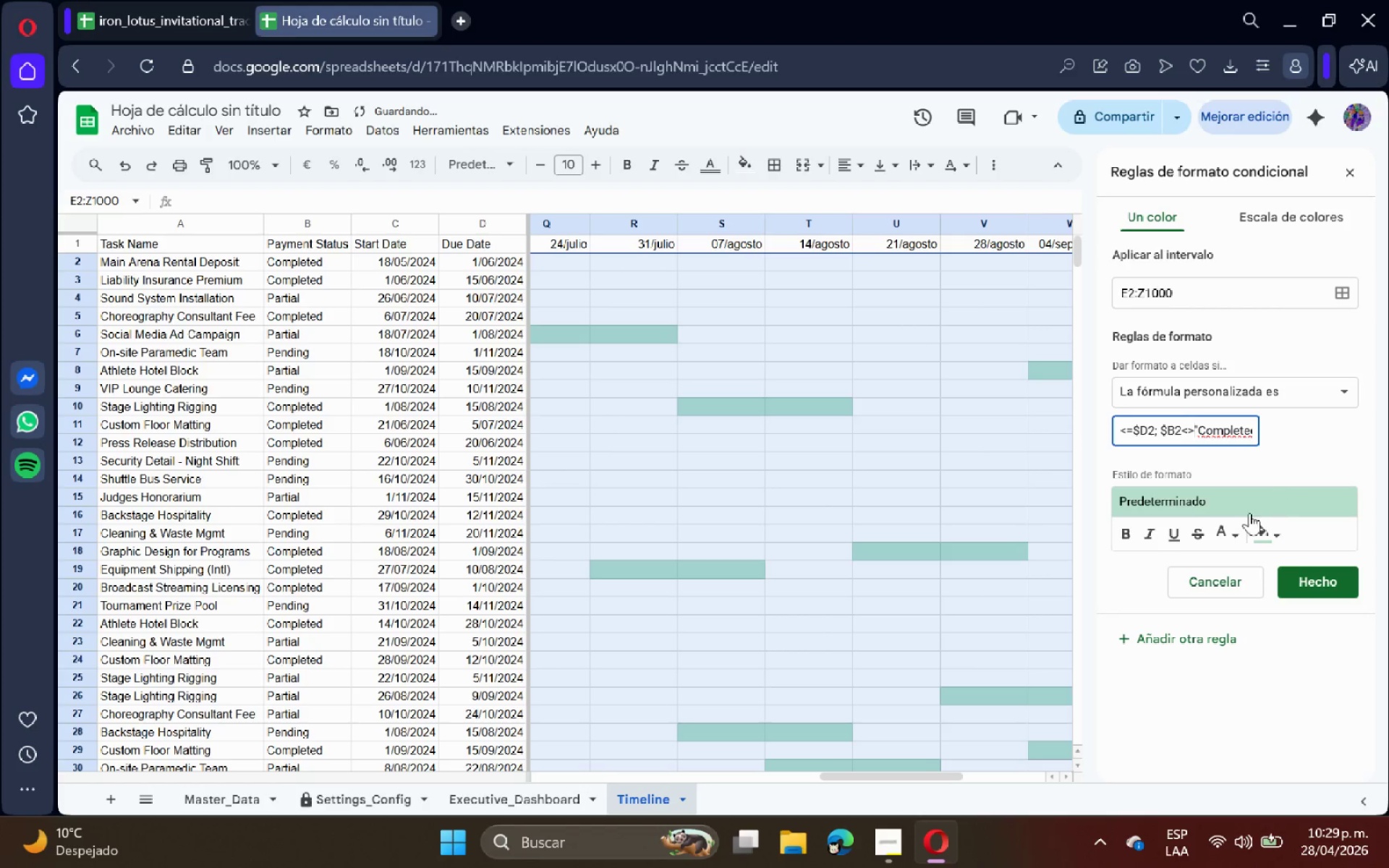 
left_click([1260, 525])
 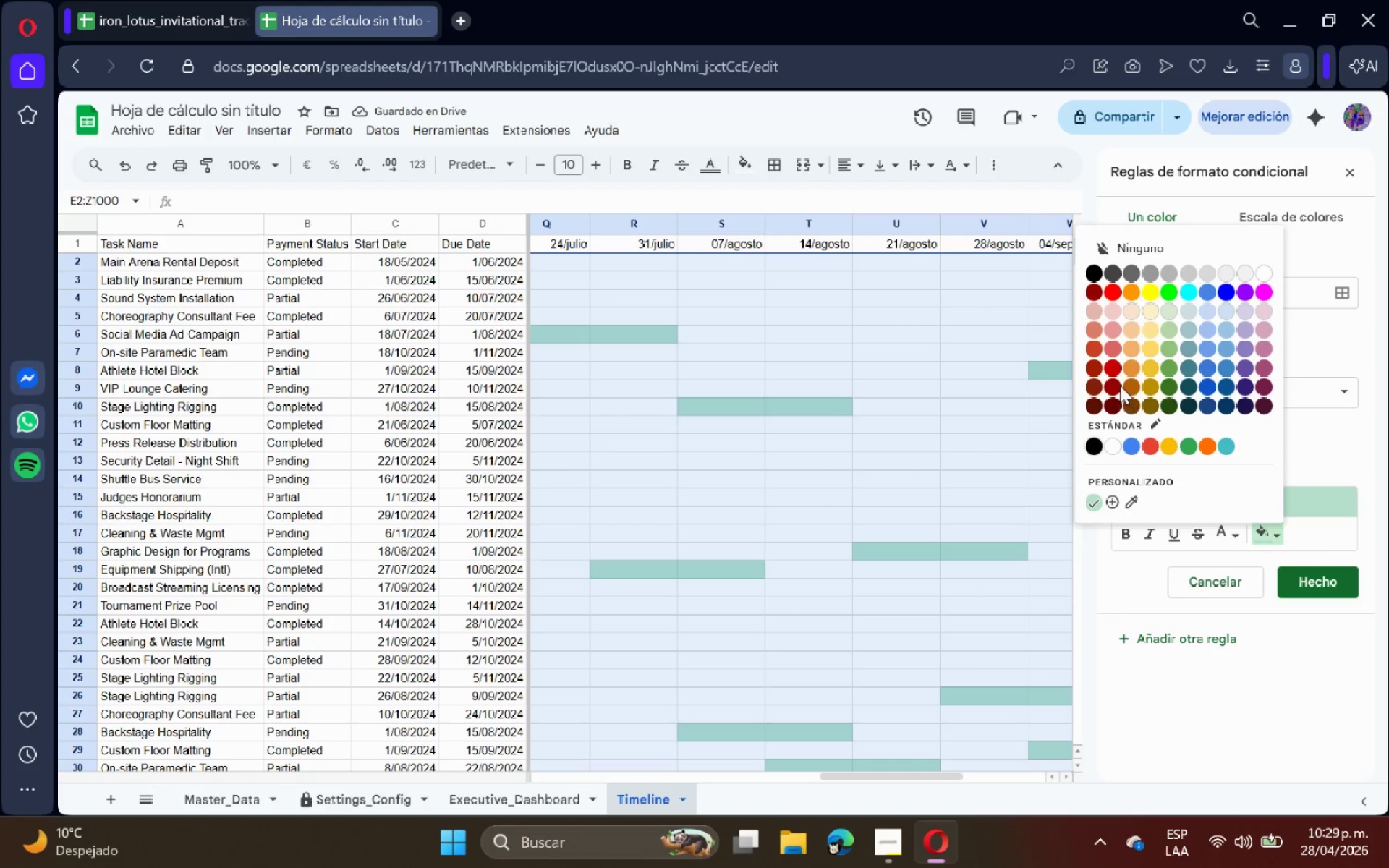 
left_click([1148, 371])
 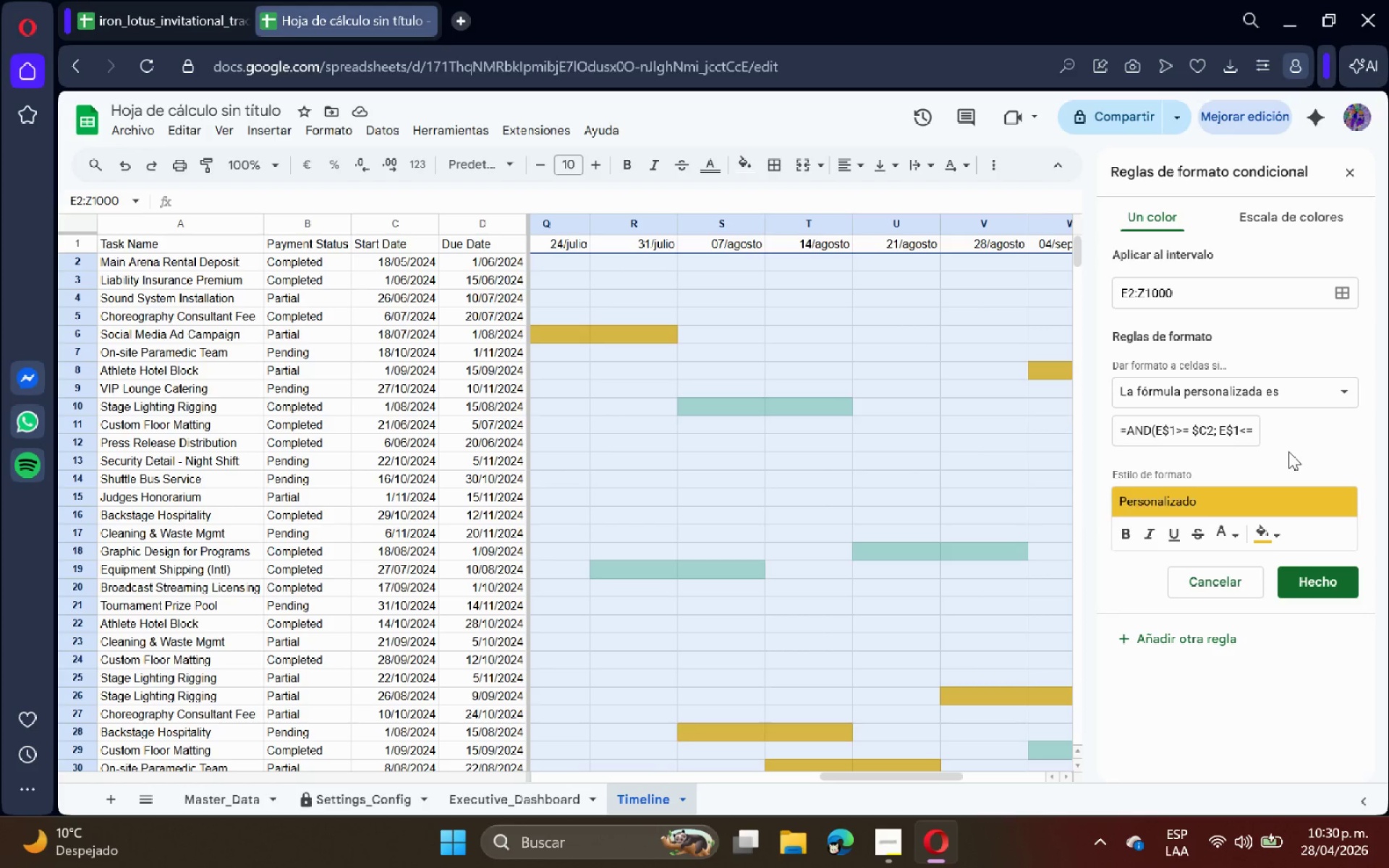 
wait(12.09)
 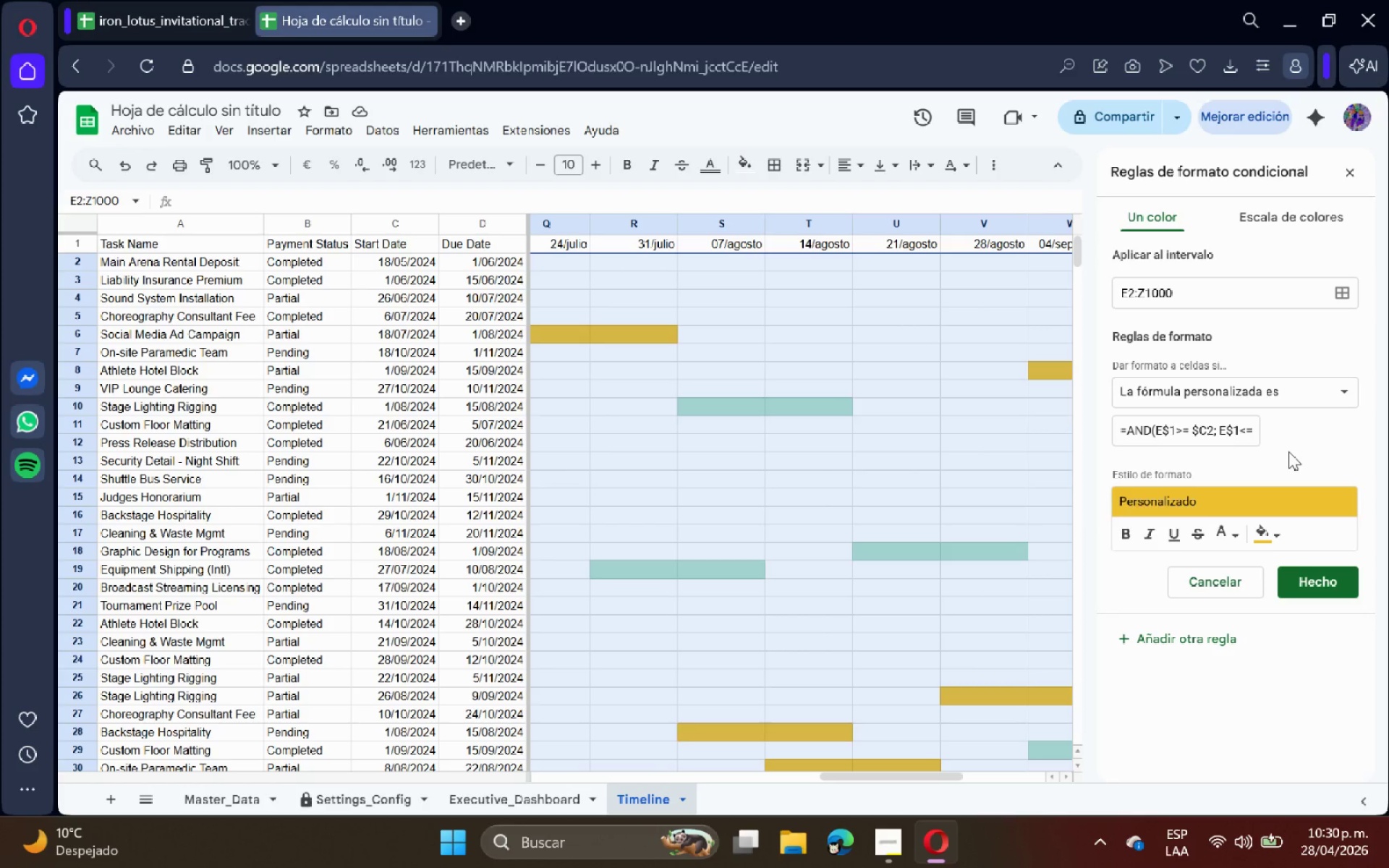 
left_click([1323, 592])
 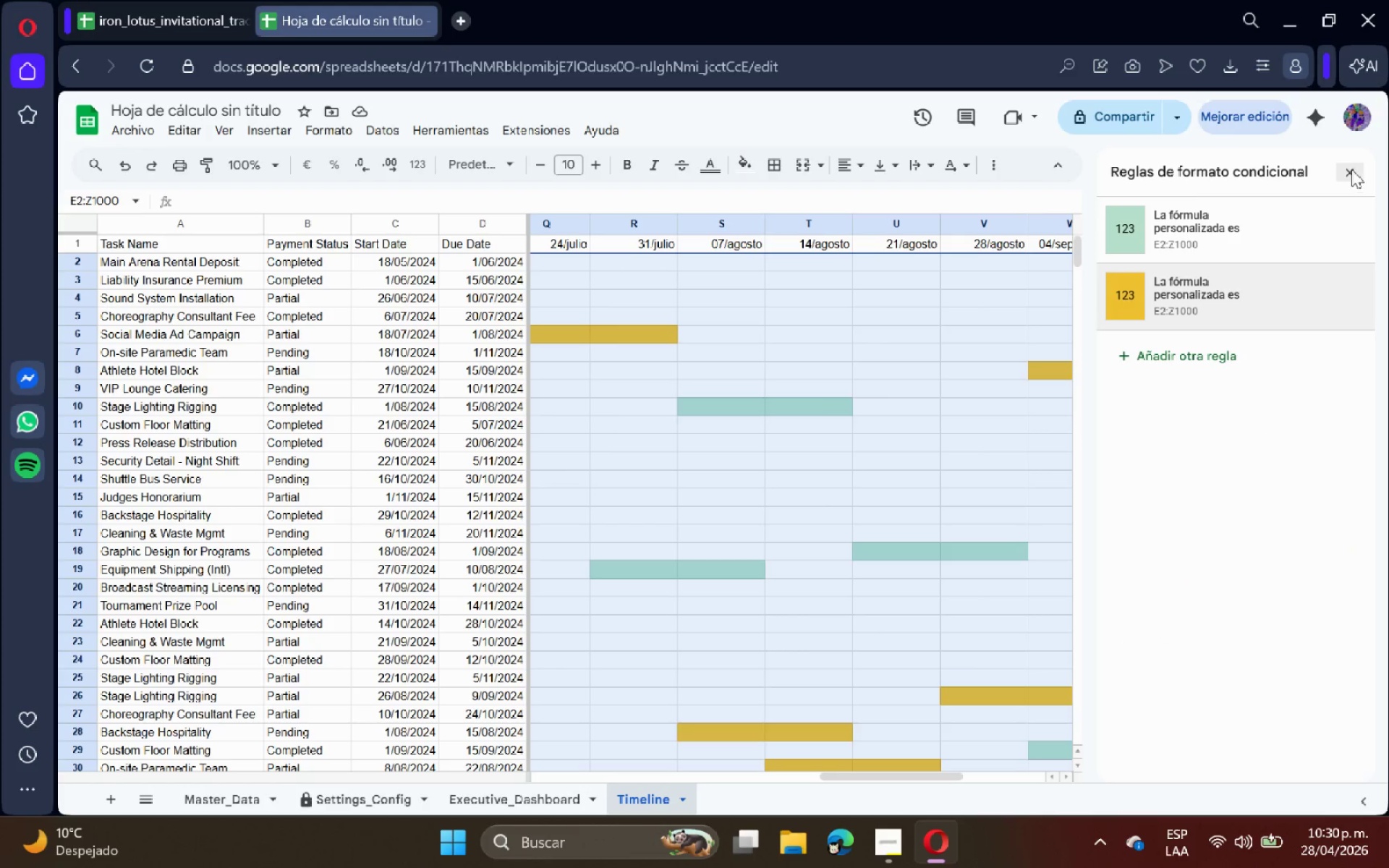 
left_click([1346, 164])
 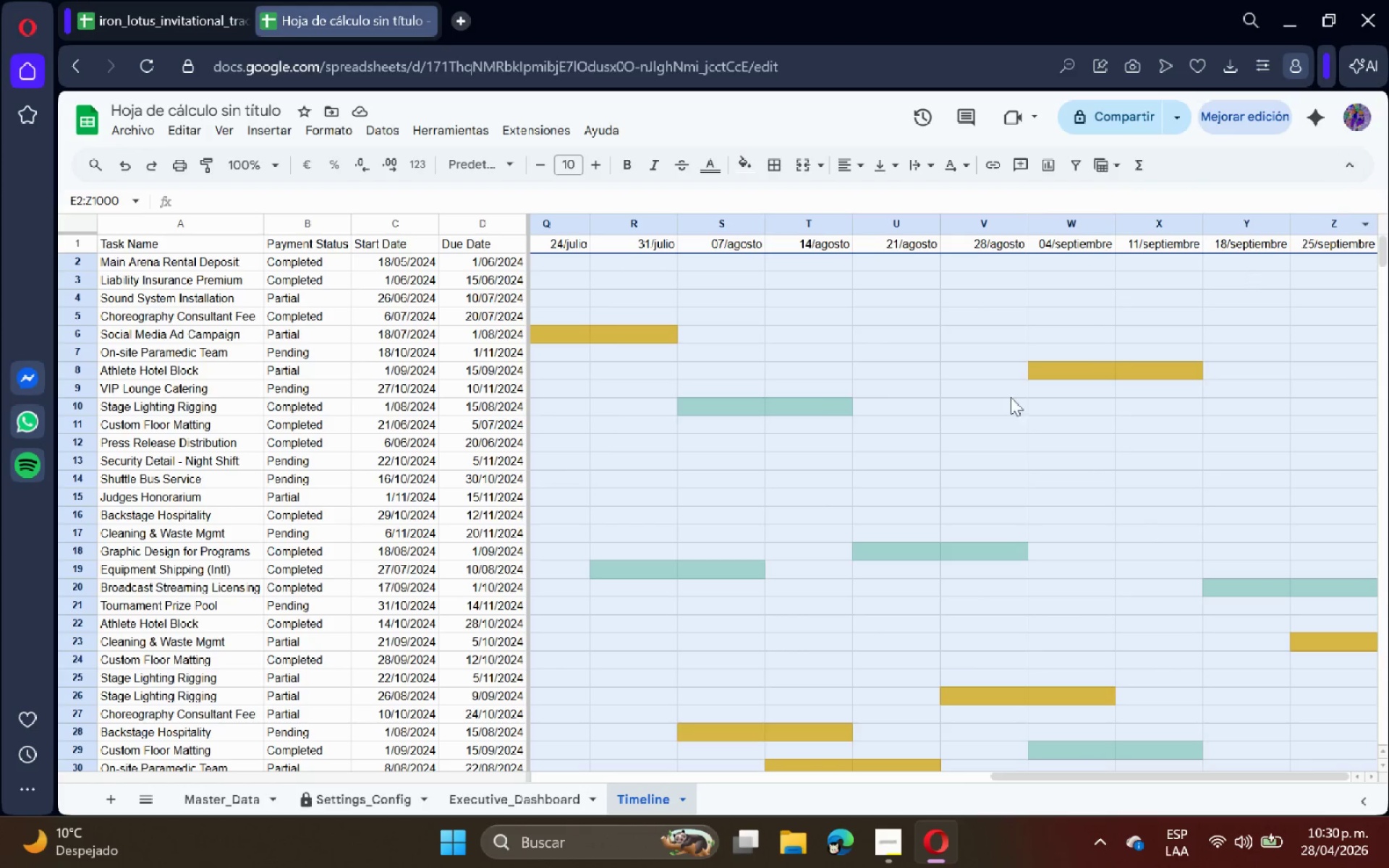 
left_click([944, 433])
 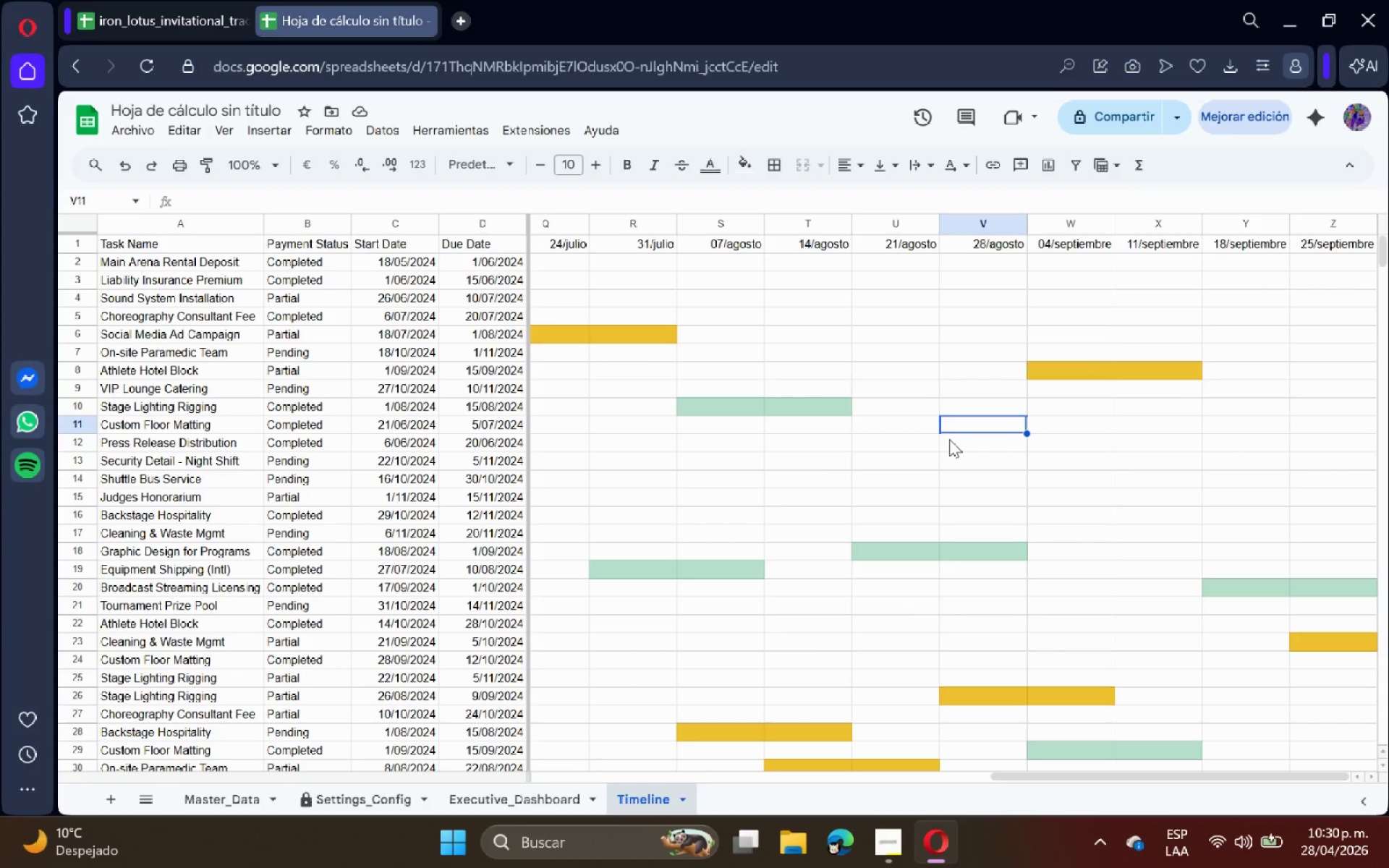 
scroll: coordinate [951, 441], scroll_direction: down, amount: 12.0
 